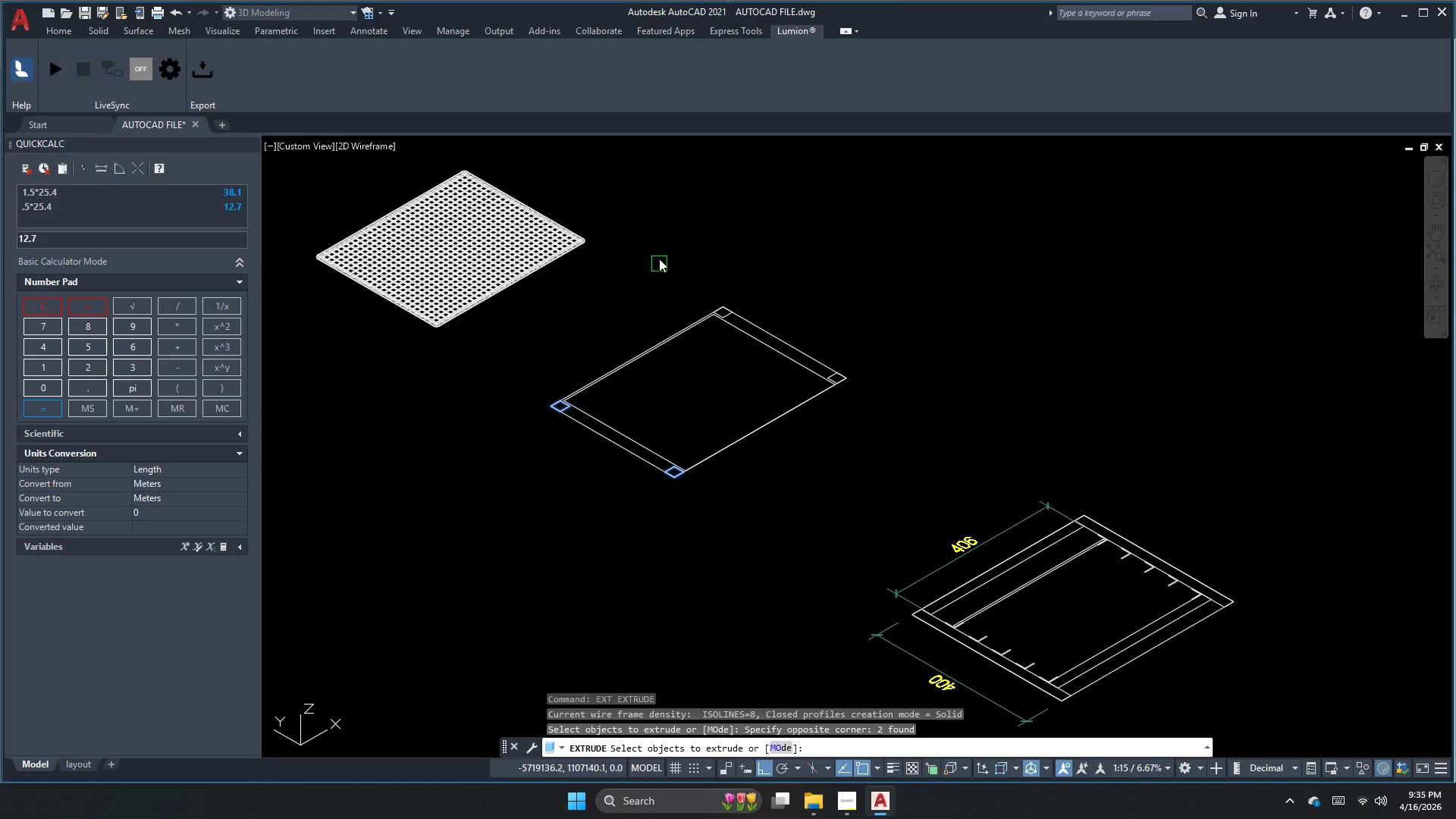 
left_click_drag(start_coordinate=[659, 240], to_coordinate=[673, 253])
 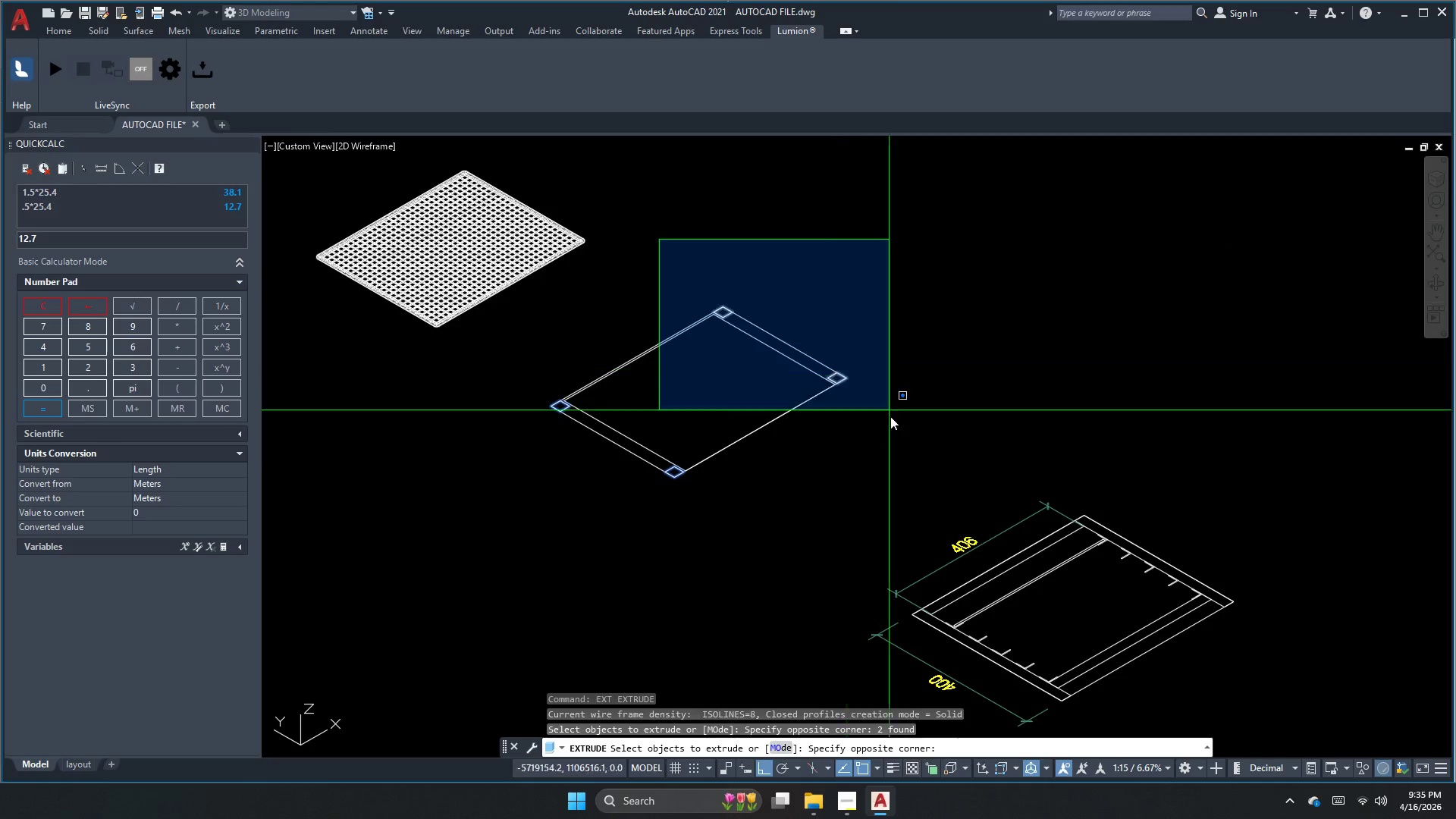 
left_click_drag(start_coordinate=[892, 432], to_coordinate=[893, 438])
 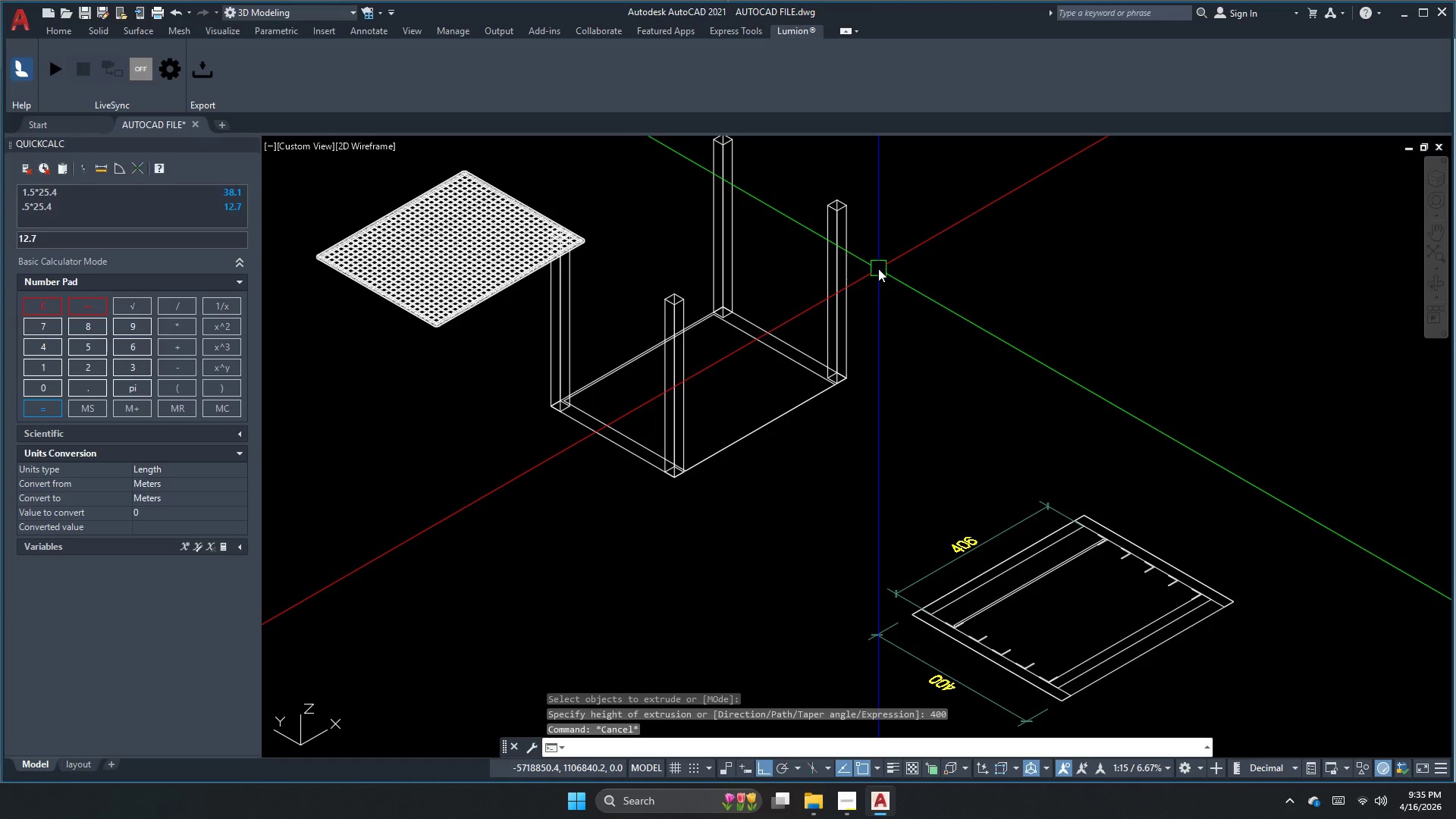 
type(coi )
 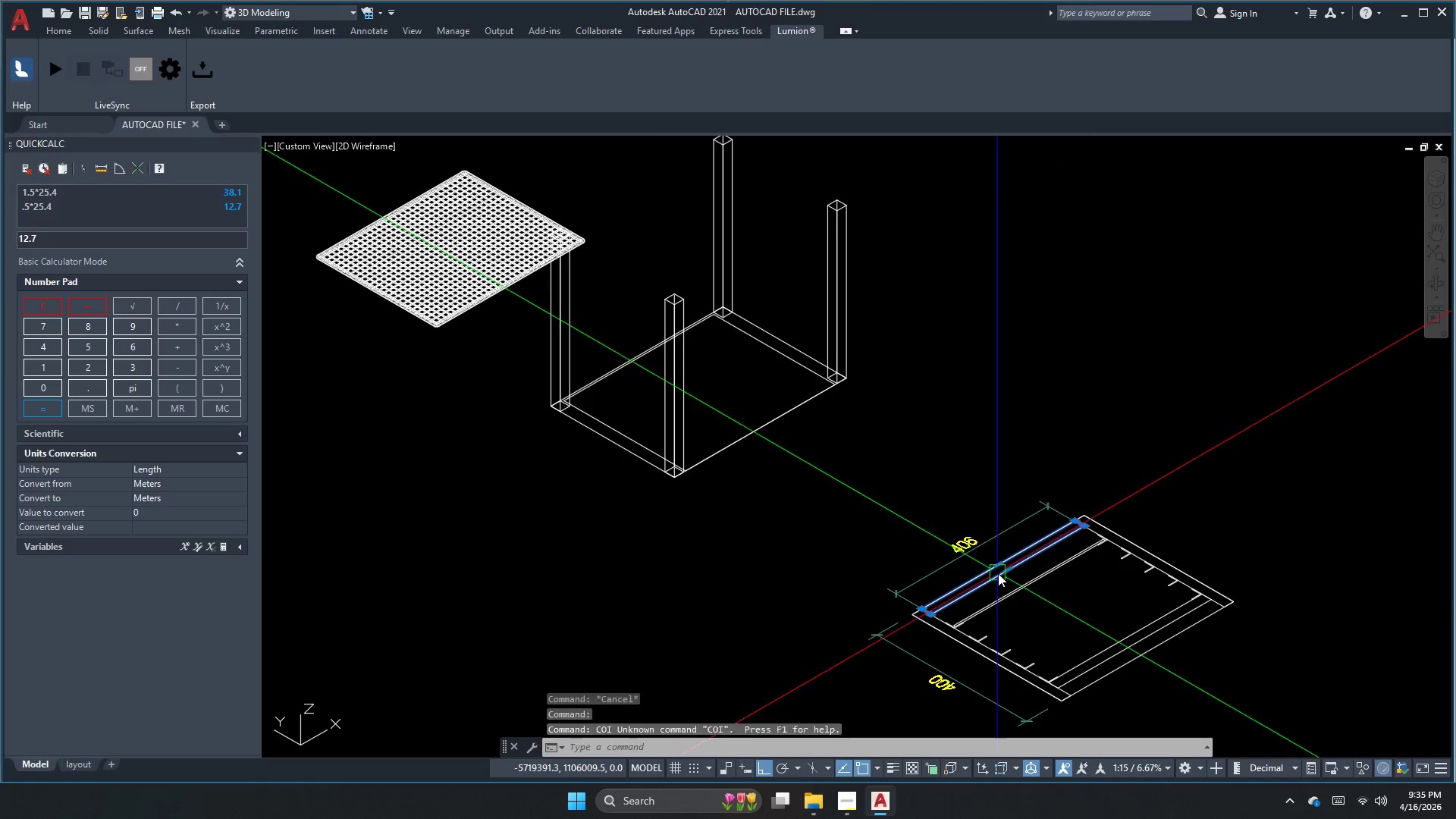 
left_click_drag(start_coordinate=[999, 575], to_coordinate=[999, 570])
 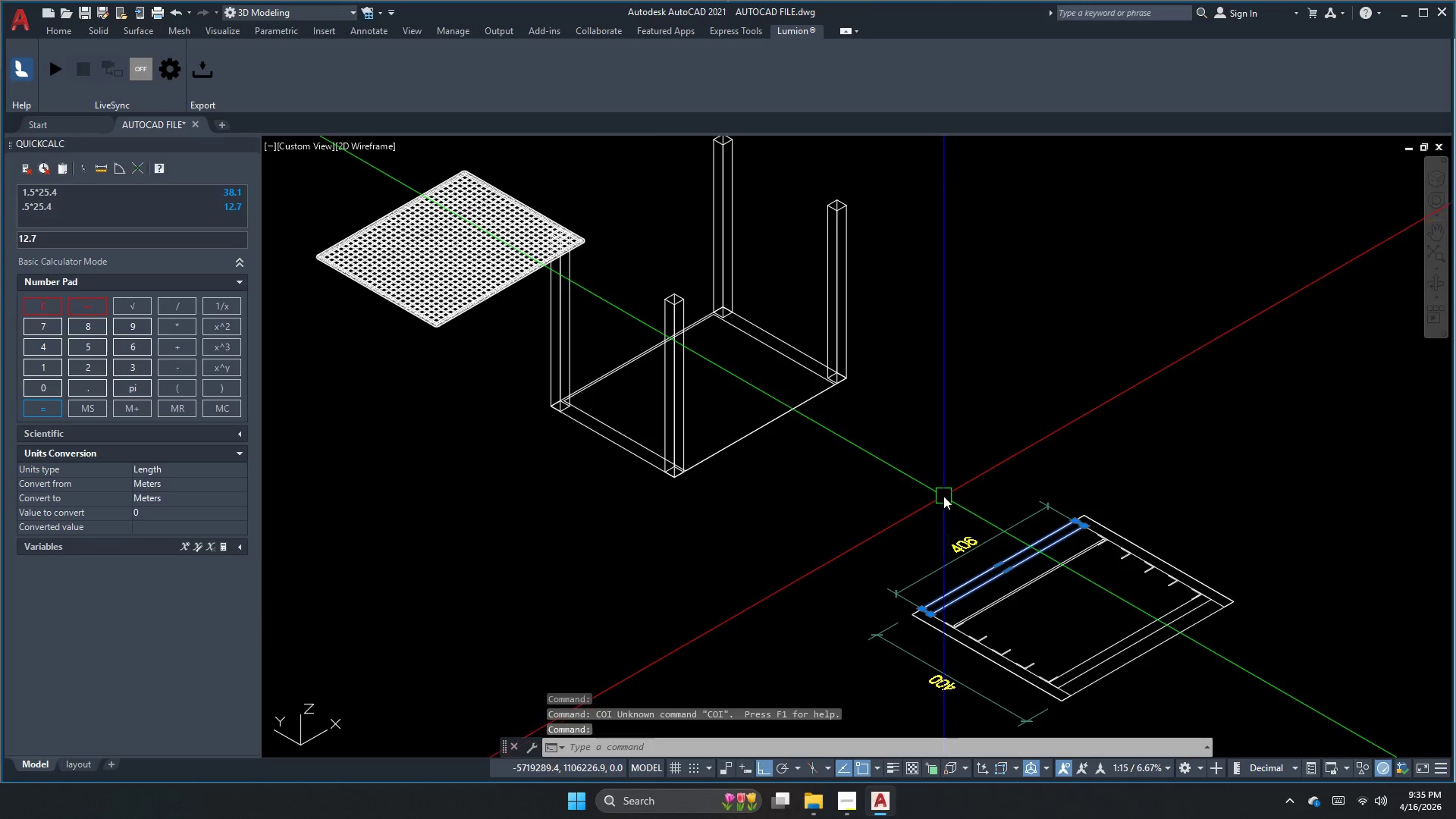 
key(Escape)
 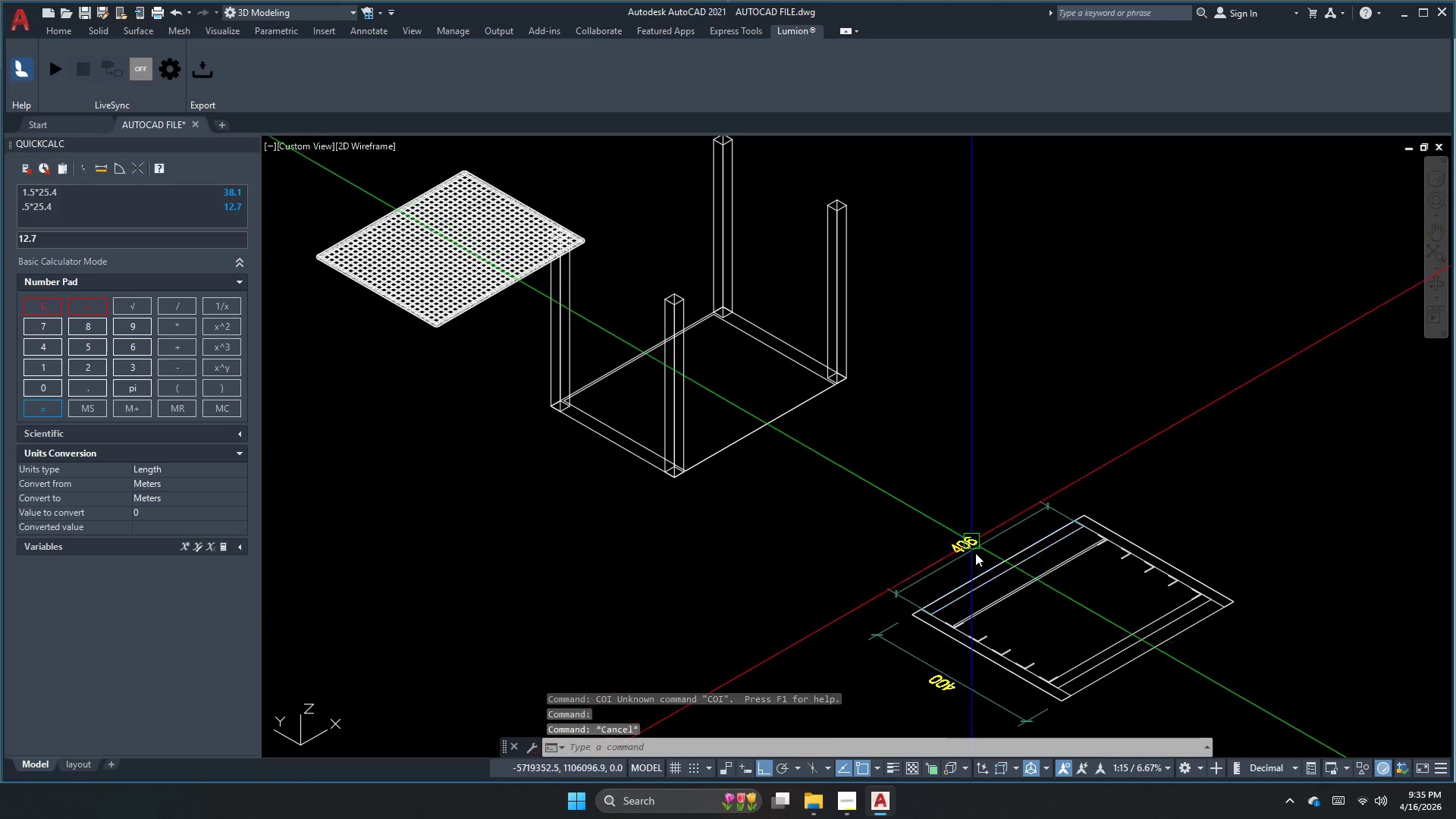 
key(Escape)
 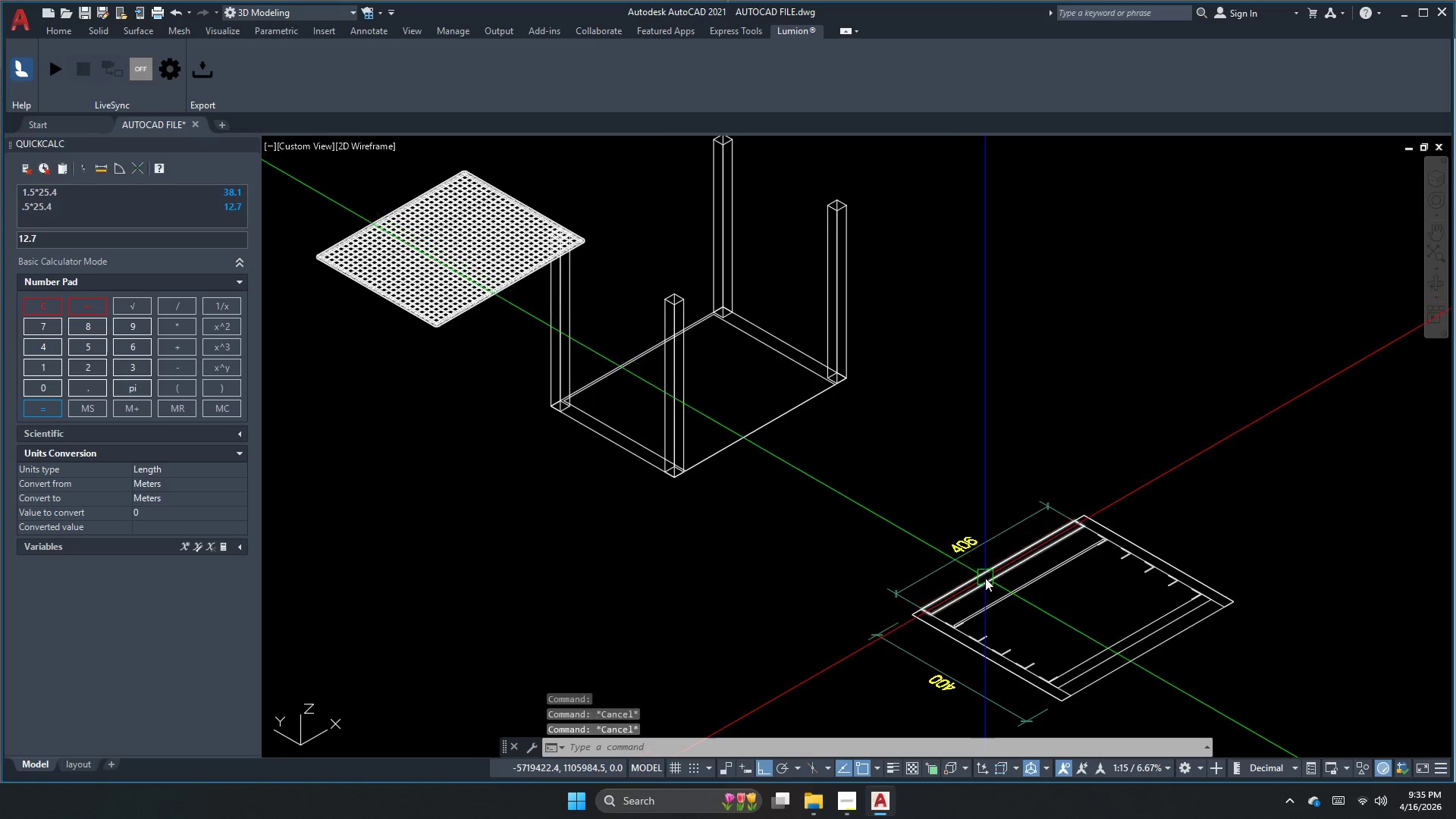 
left_click([985, 579])
 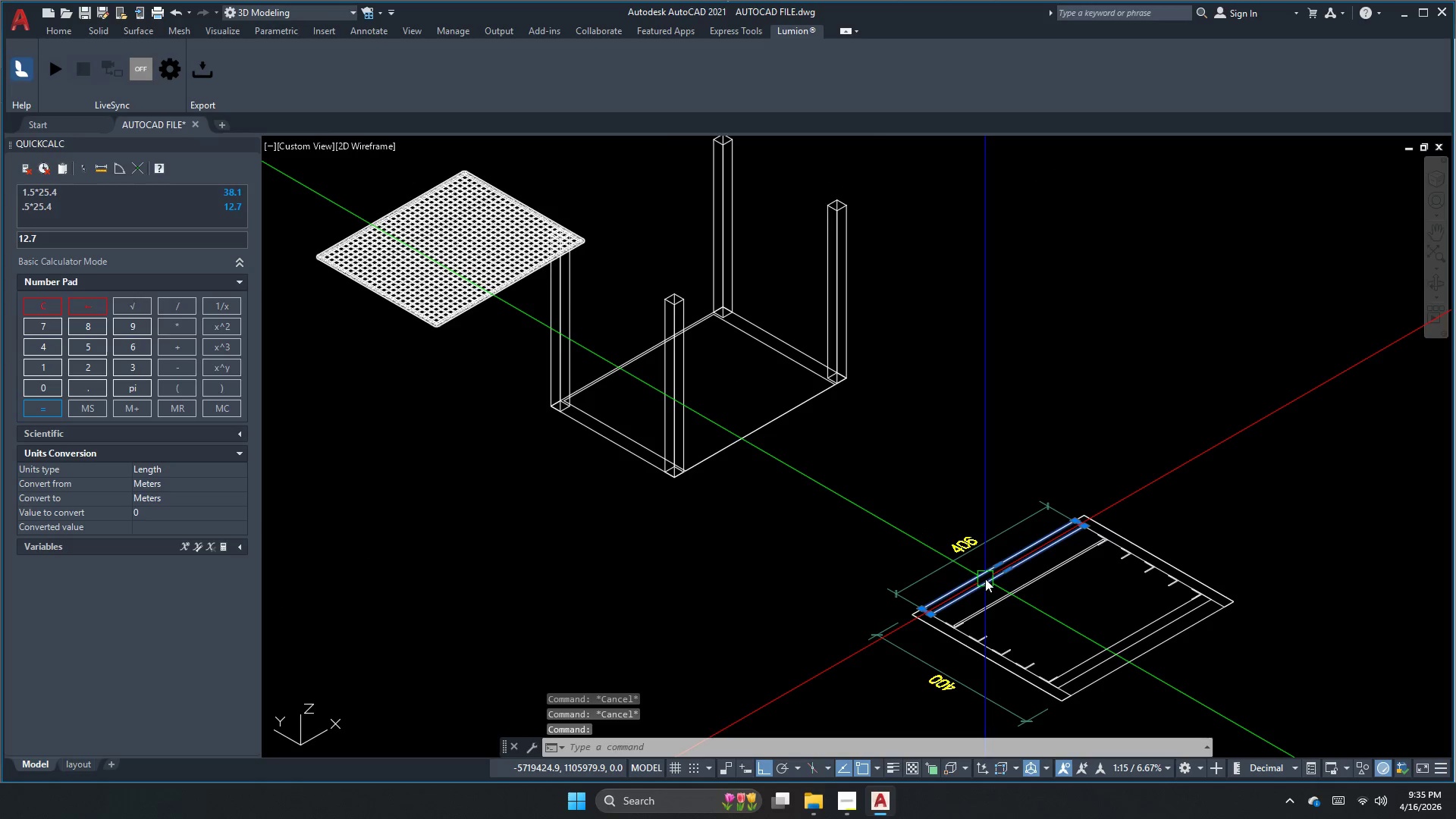 
type(co )
 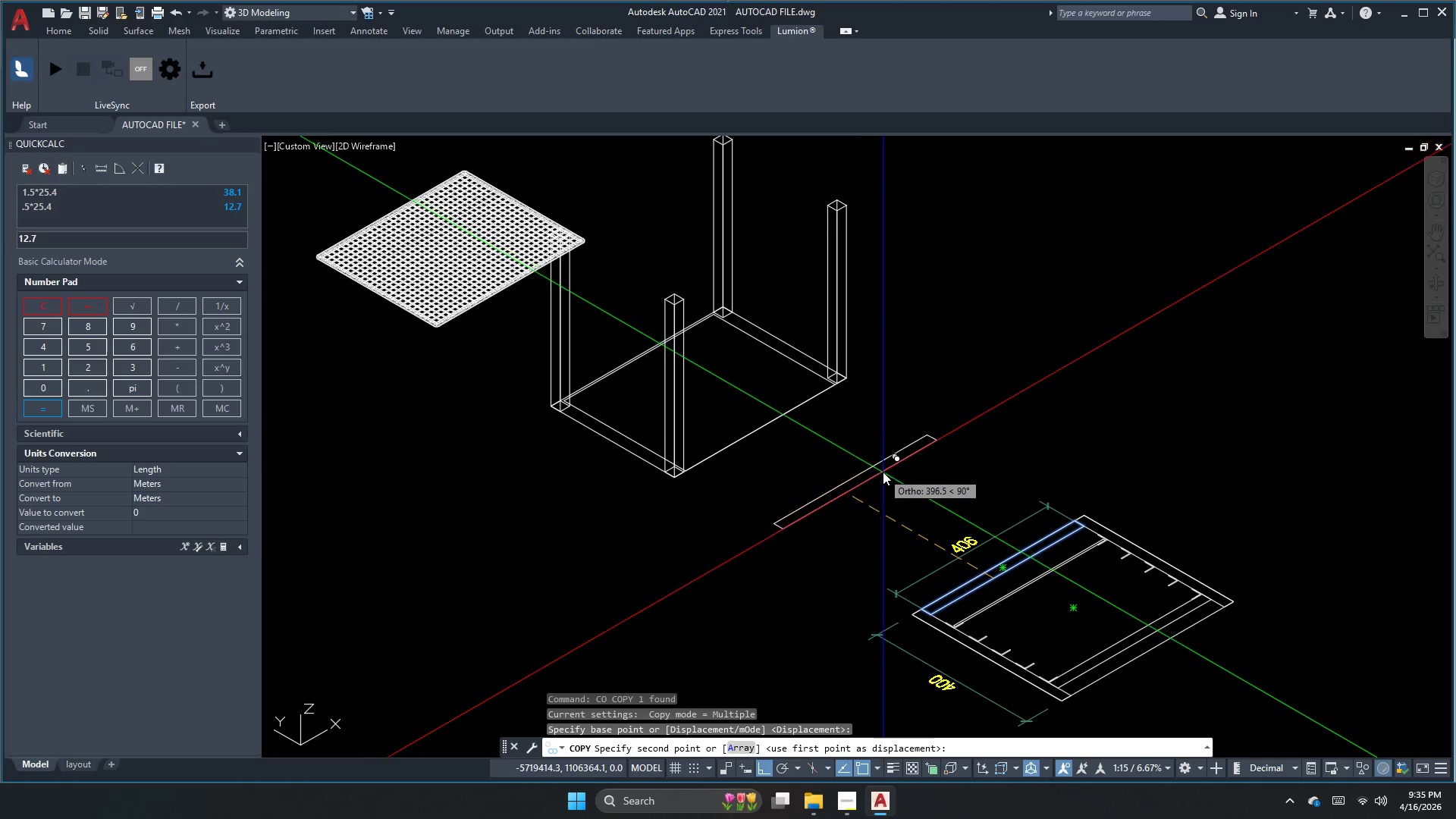 
left_click([883, 474])
 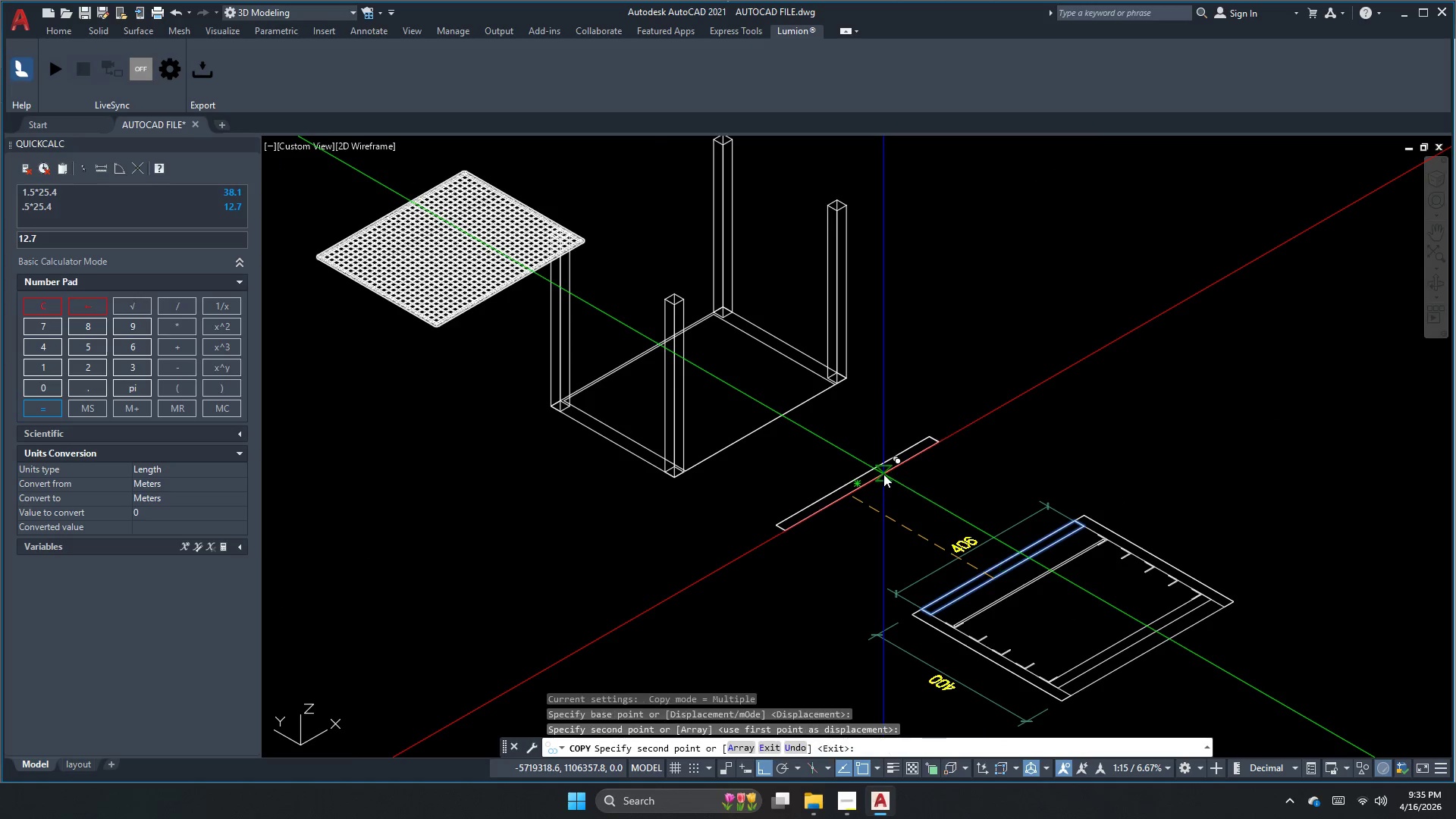 
key(Escape)
 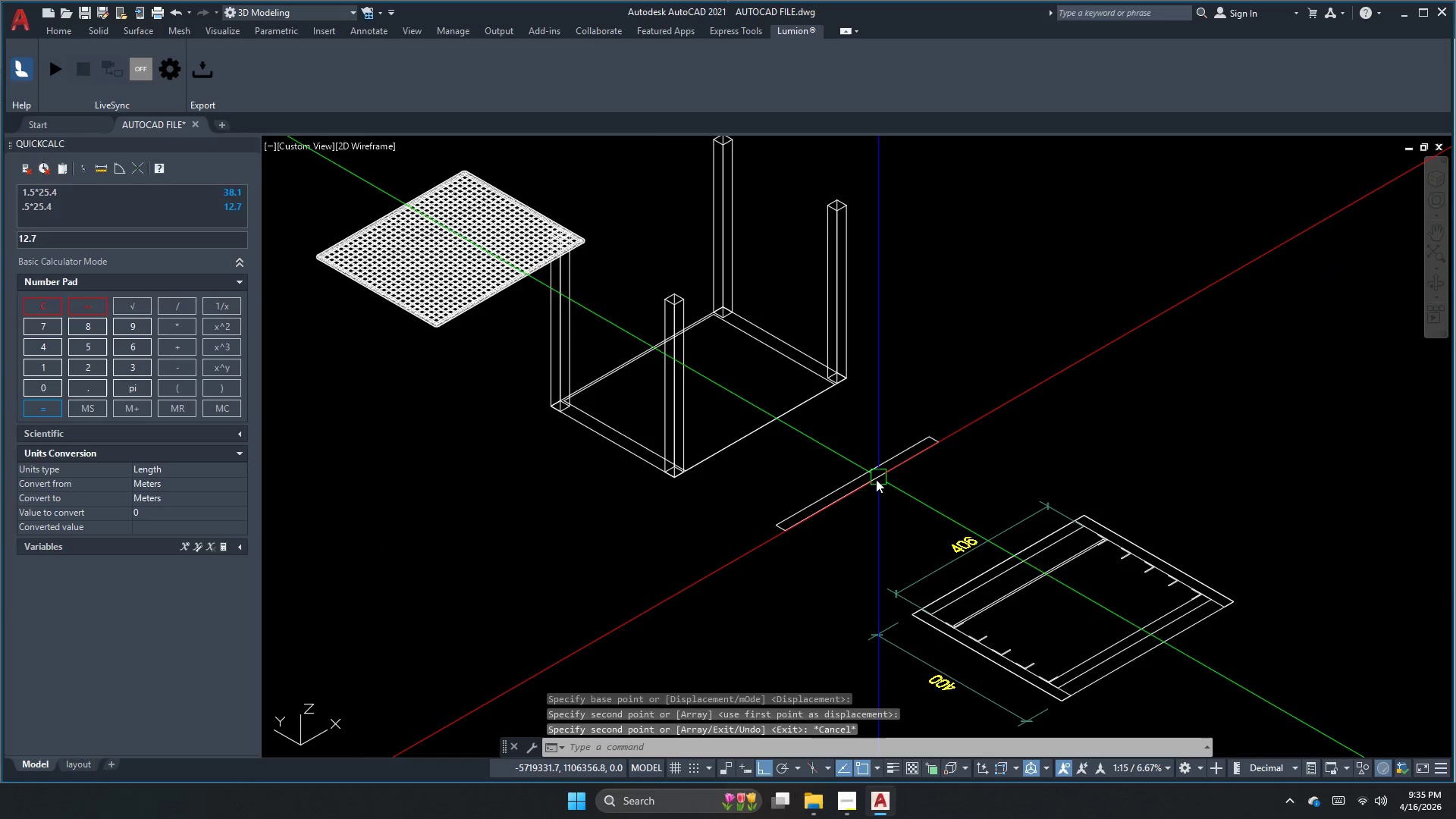 
key(Escape)
key(Escape)
type(ext )
 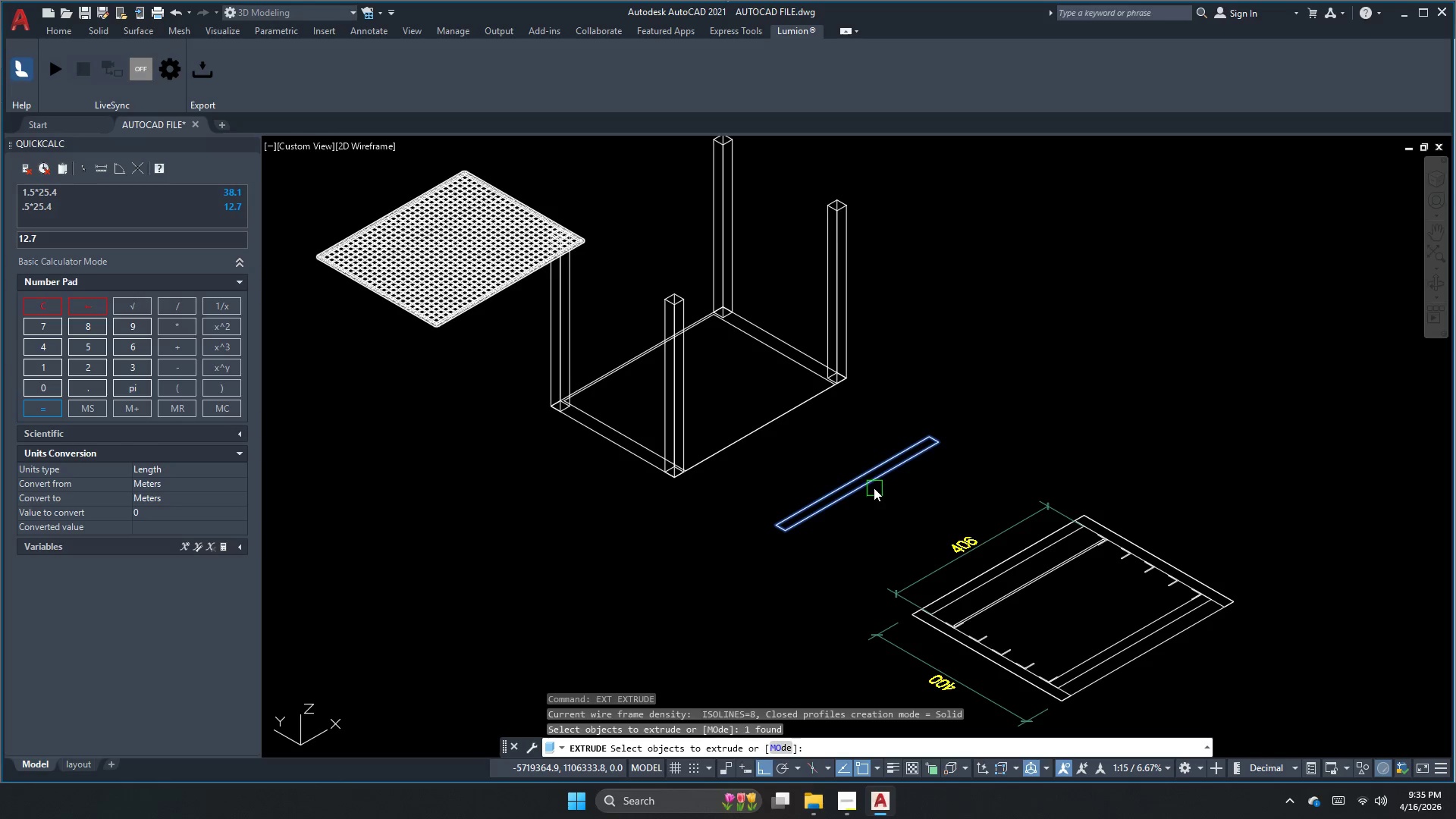 
key(Space)
 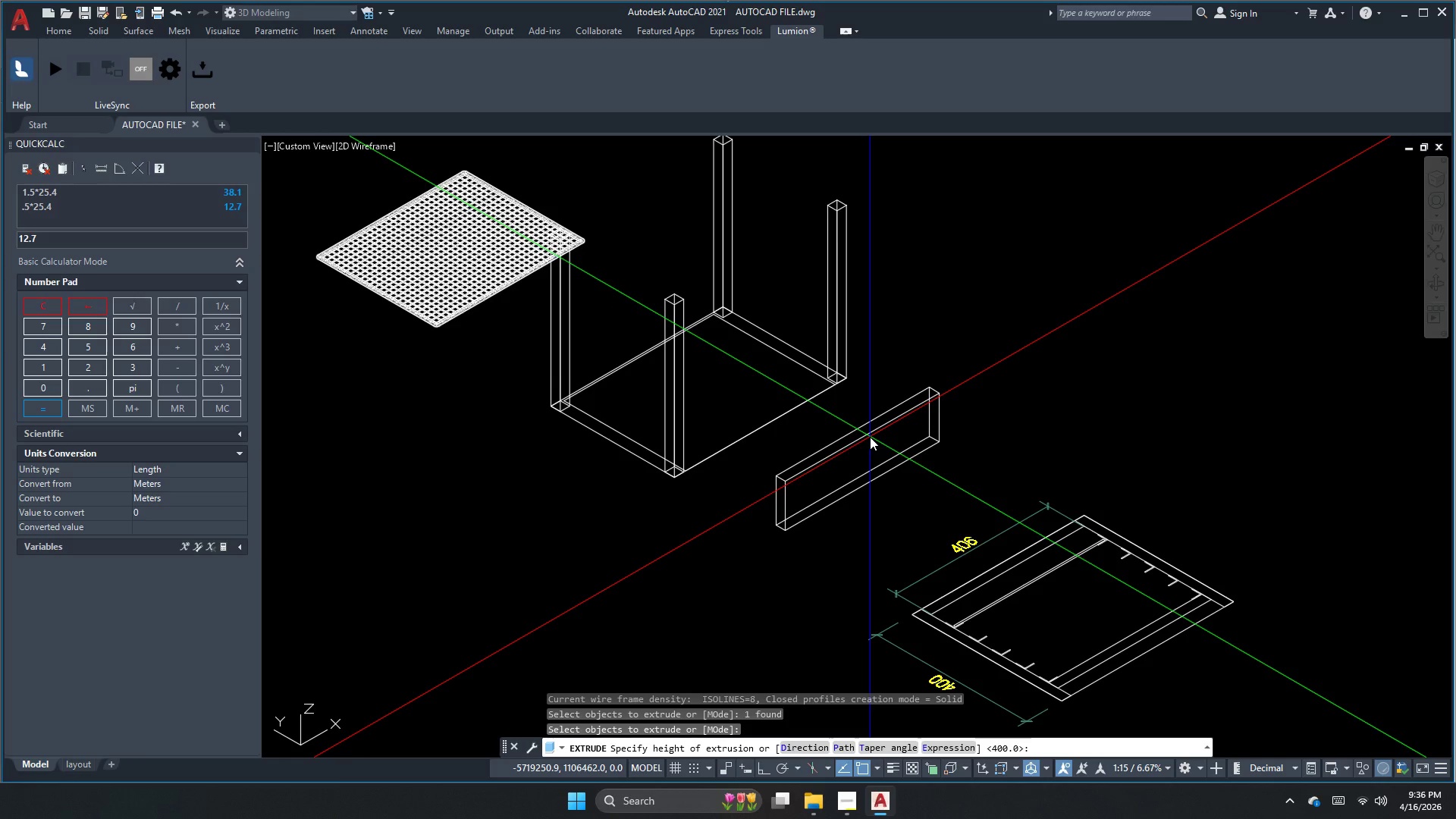 
key(Numpad2)
 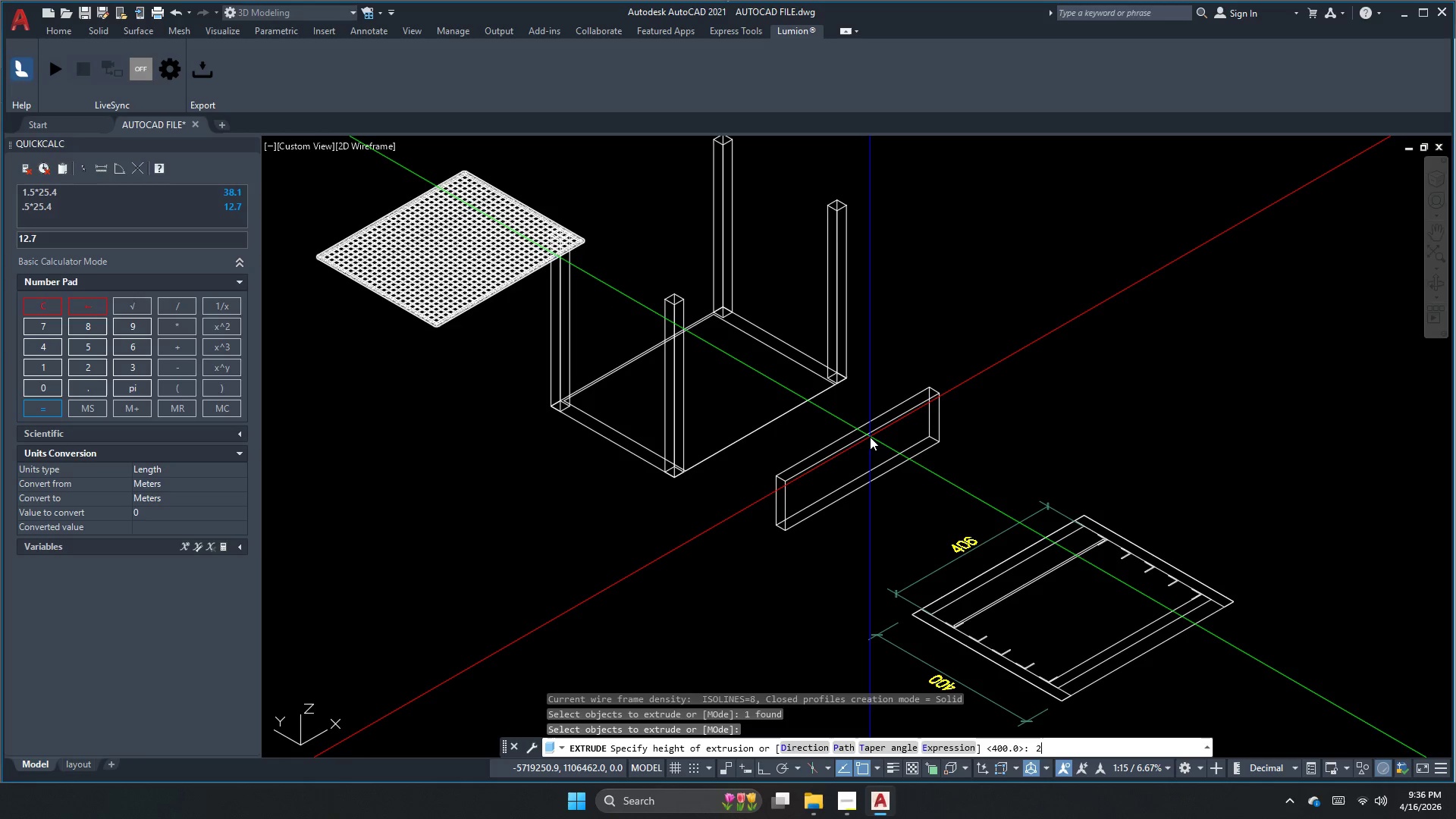 
key(Numpad5)
 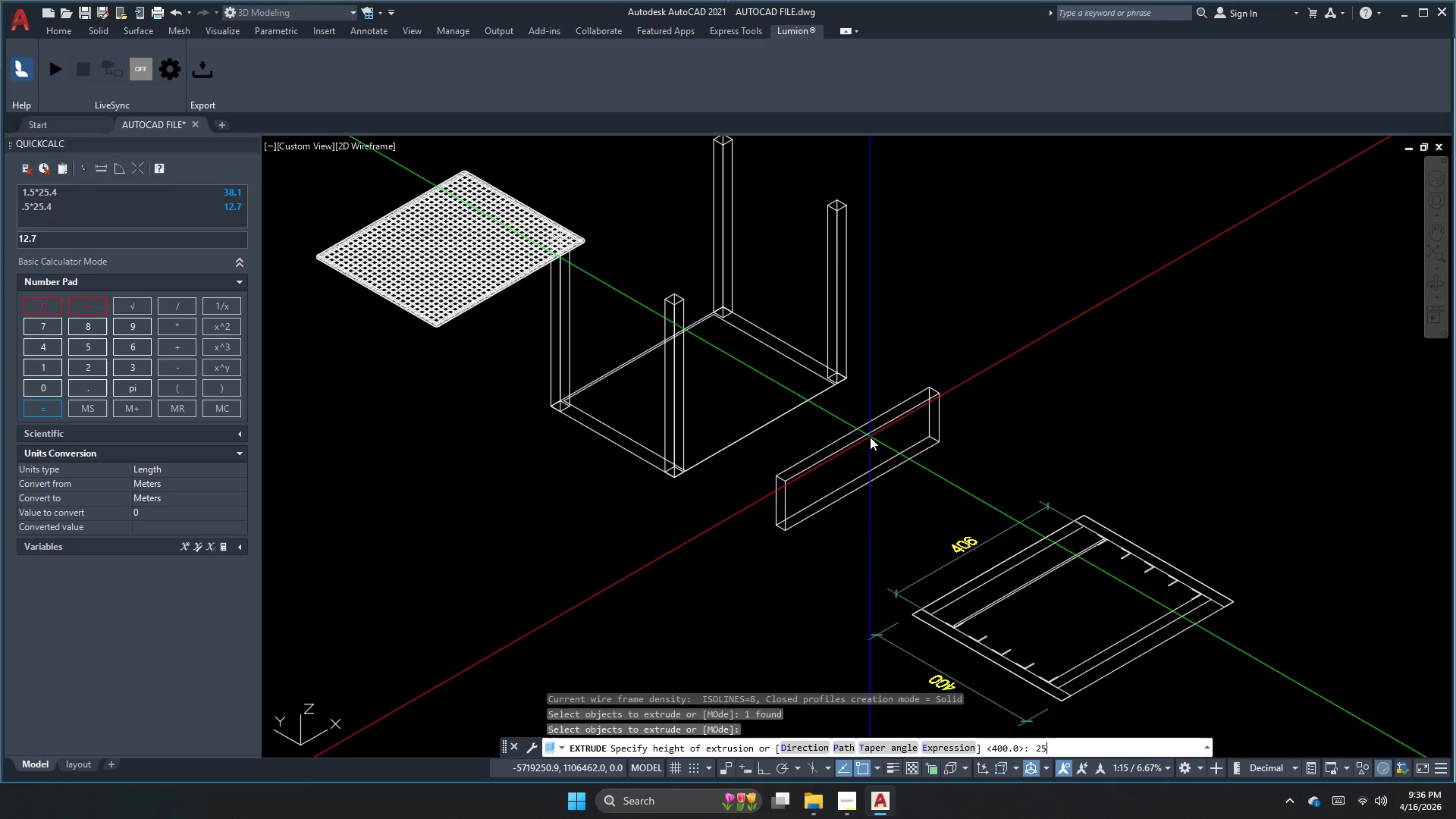 
key(NumpadEnter)
 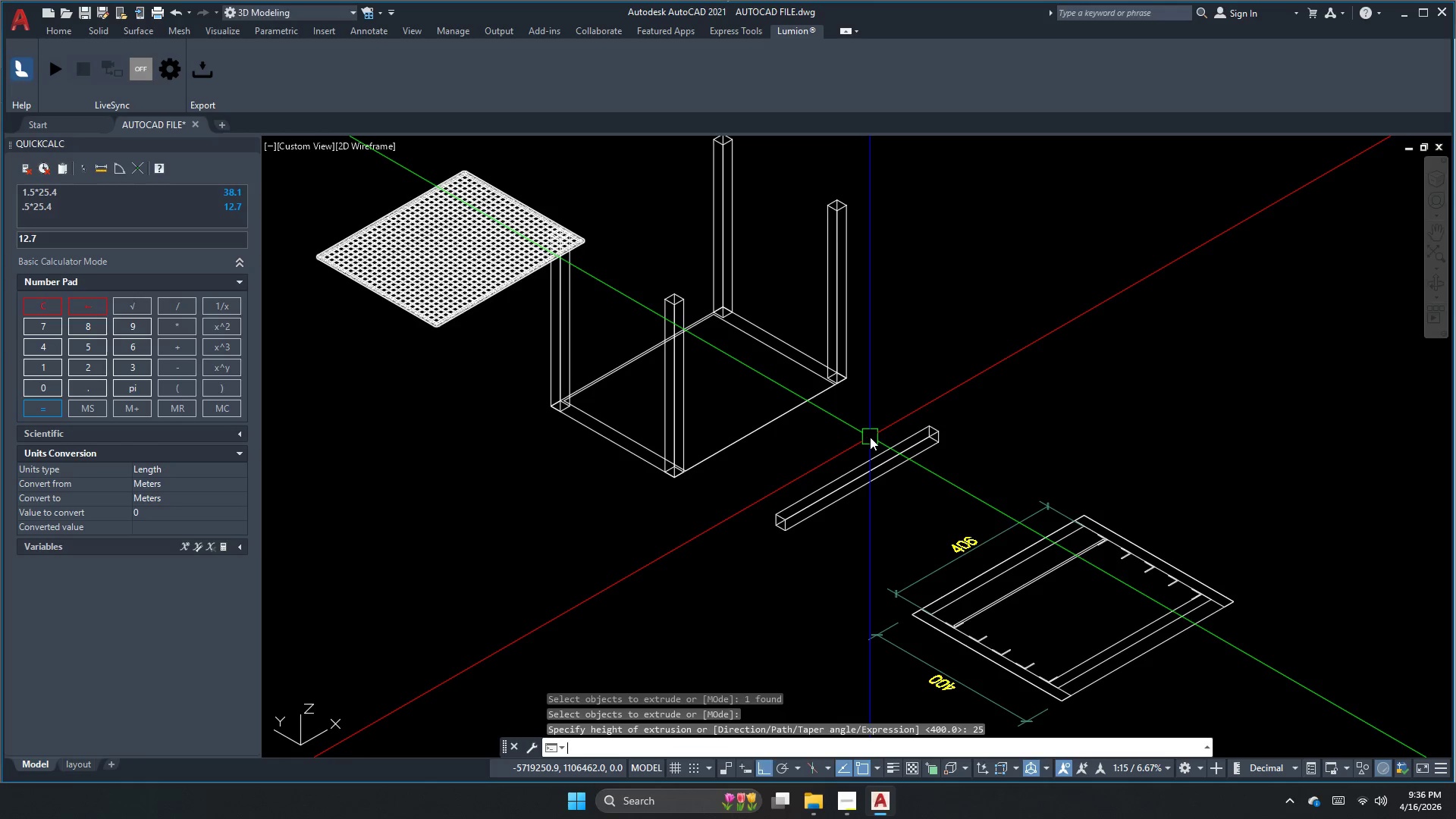 
key(Escape)
 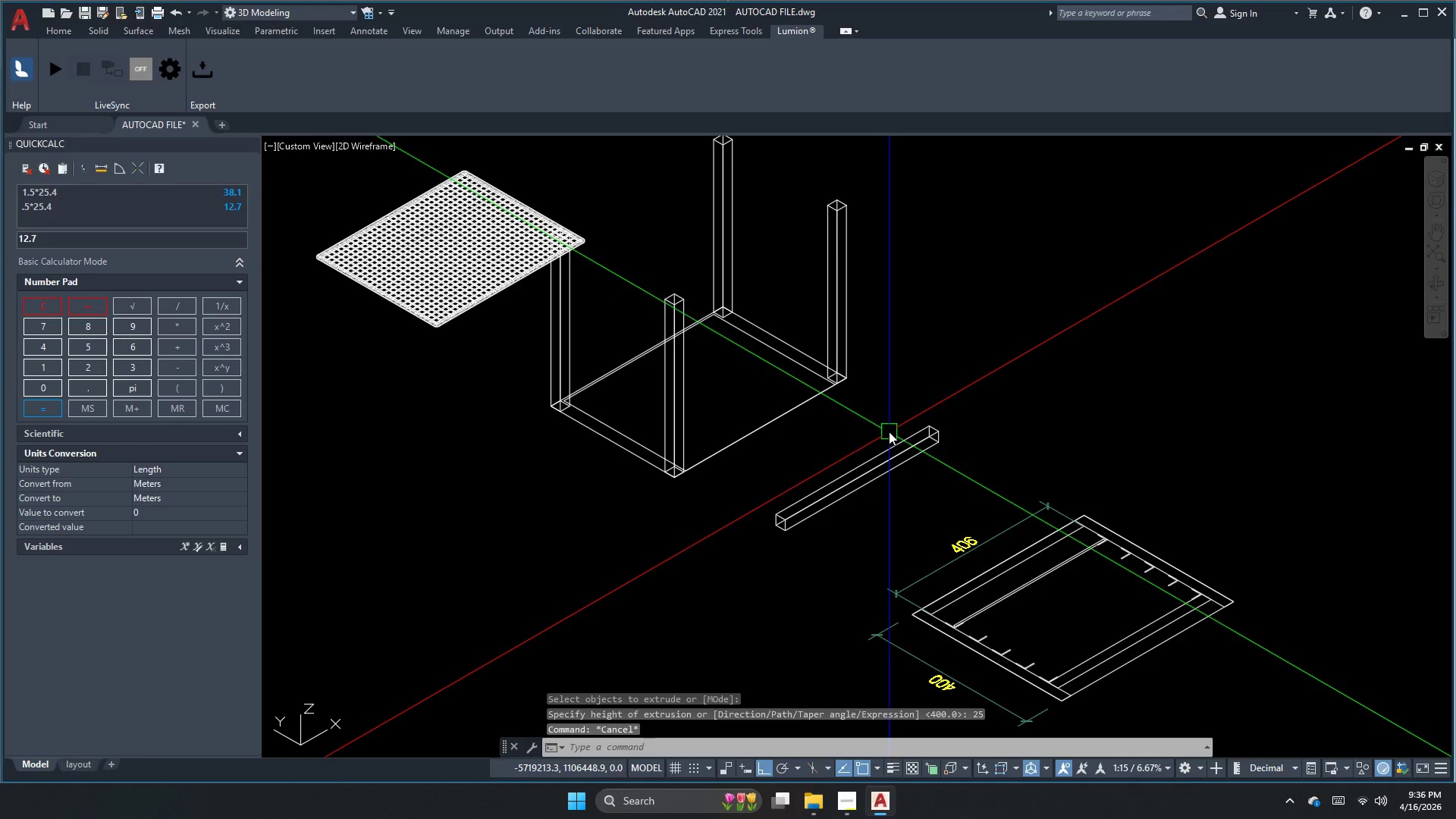 
left_click_drag(start_coordinate=[887, 460], to_coordinate=[887, 467])
 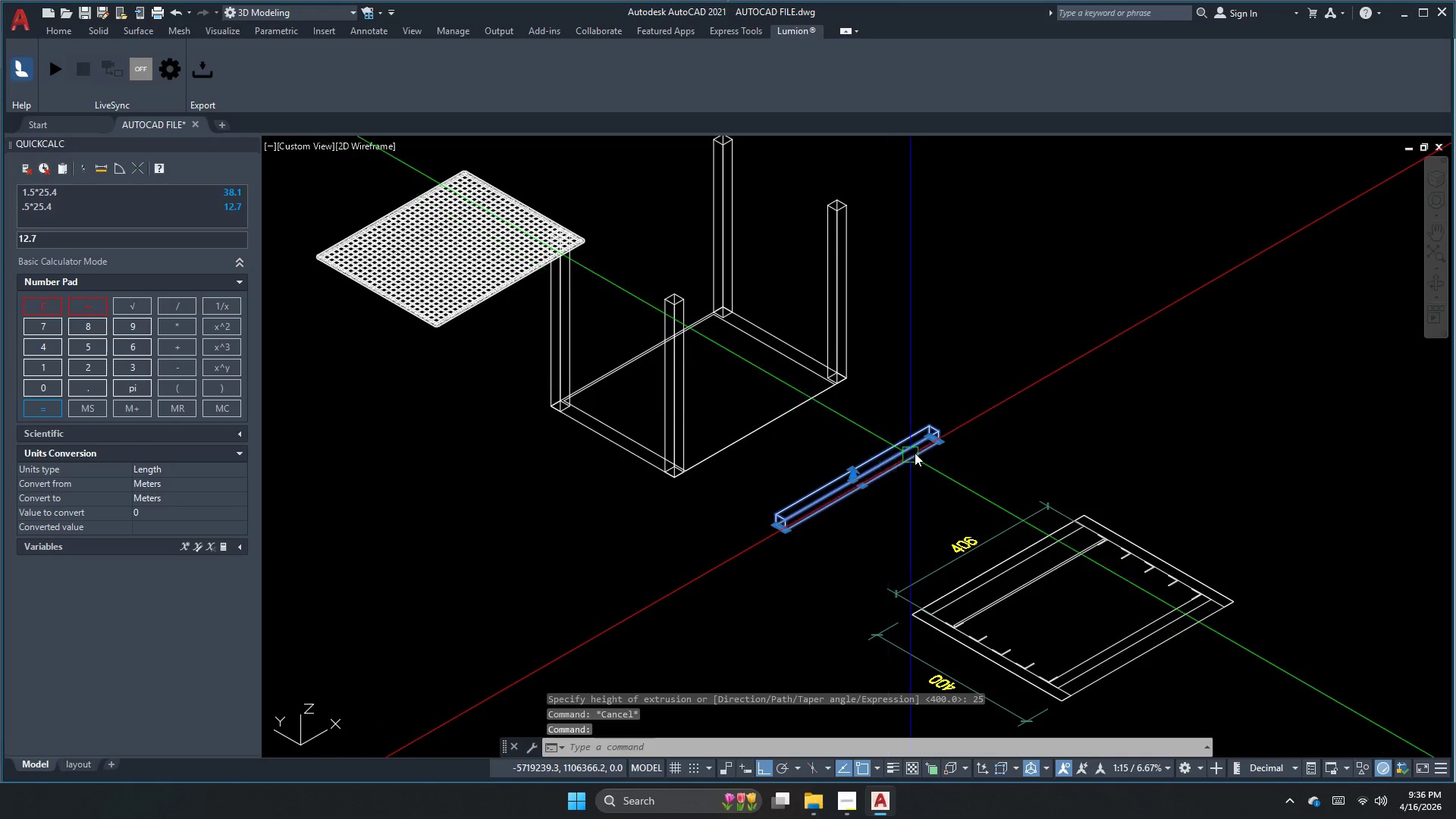 
key(M)
 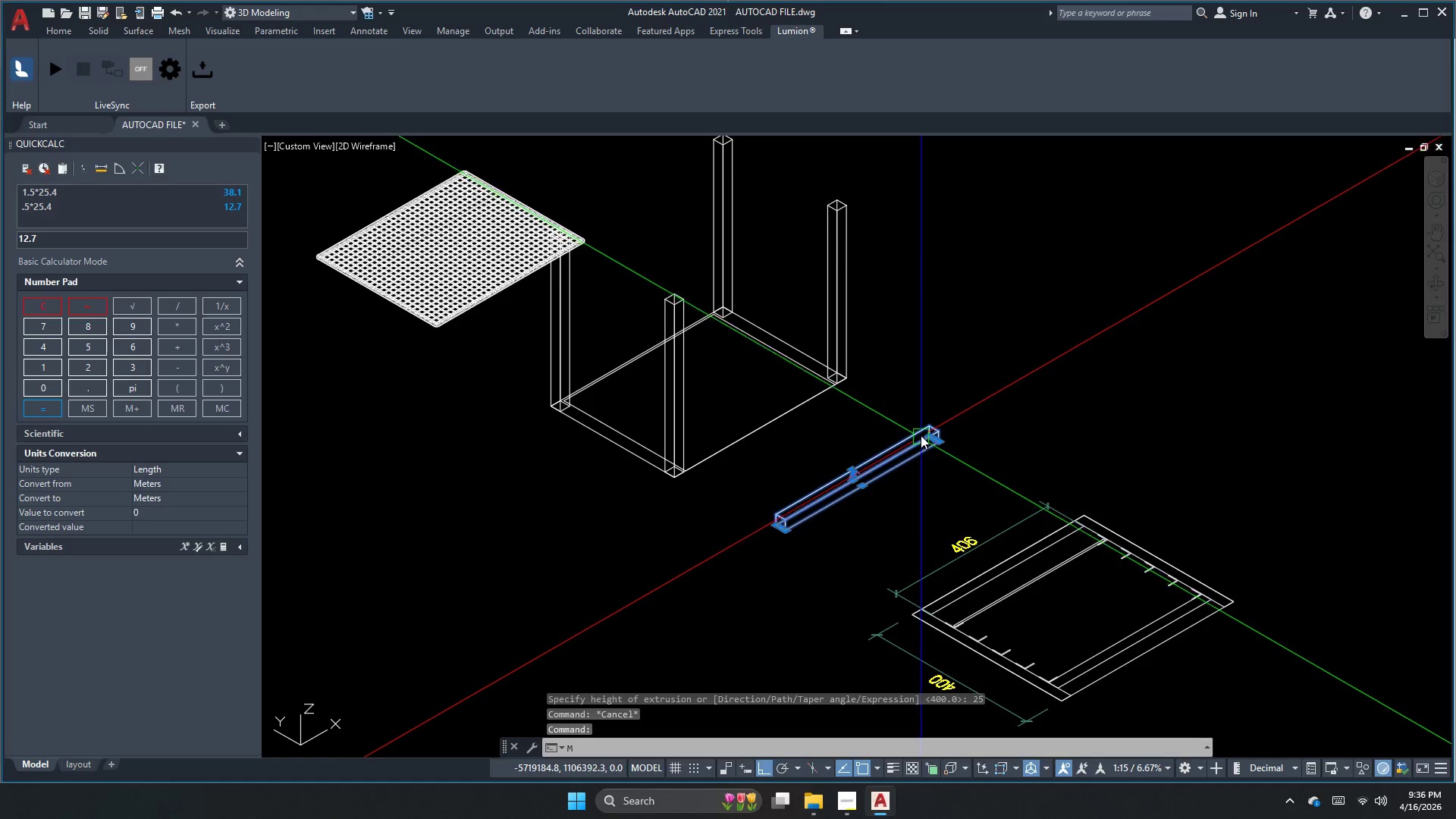 
key(Space)
 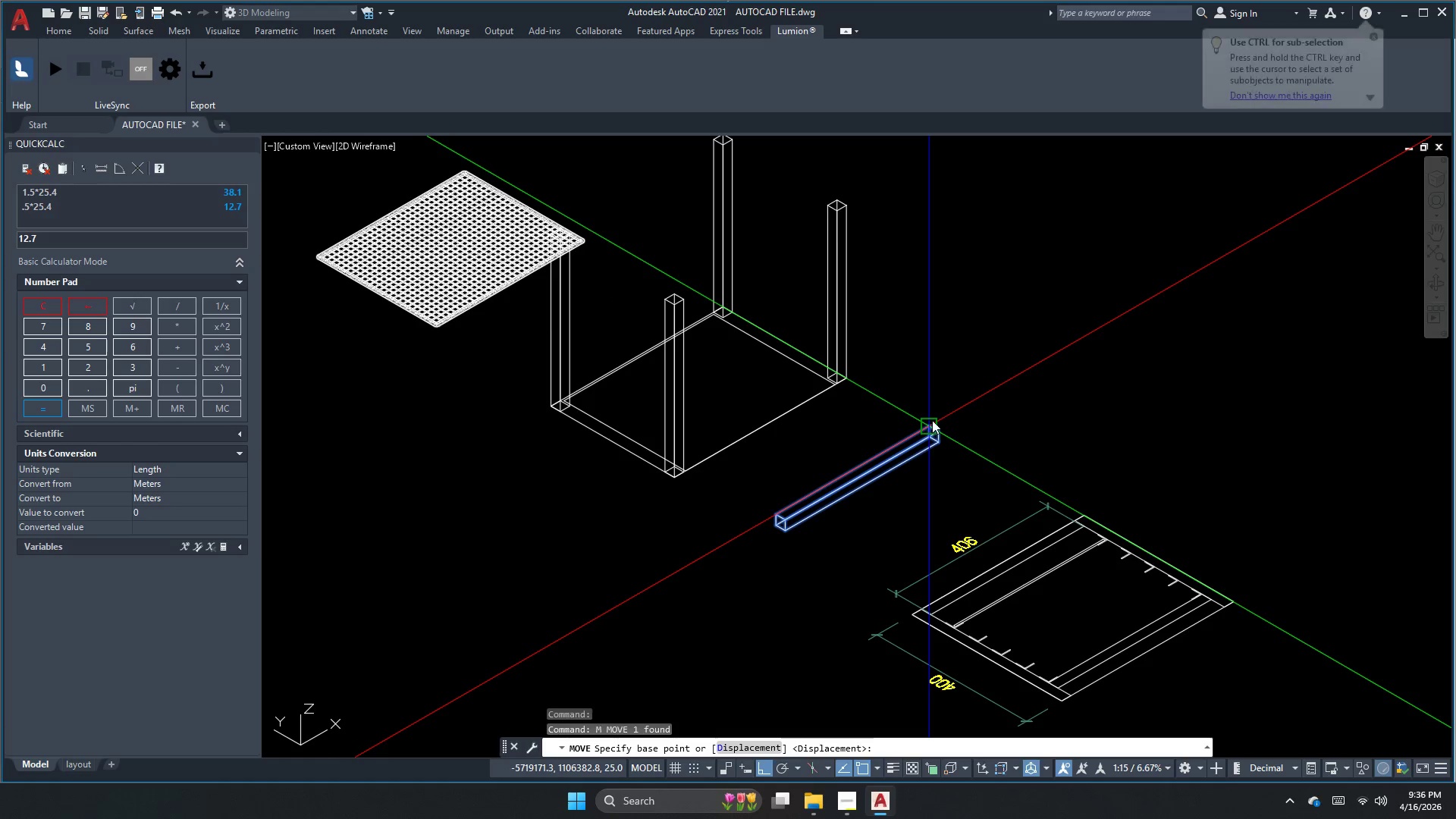 
left_click([932, 420])
 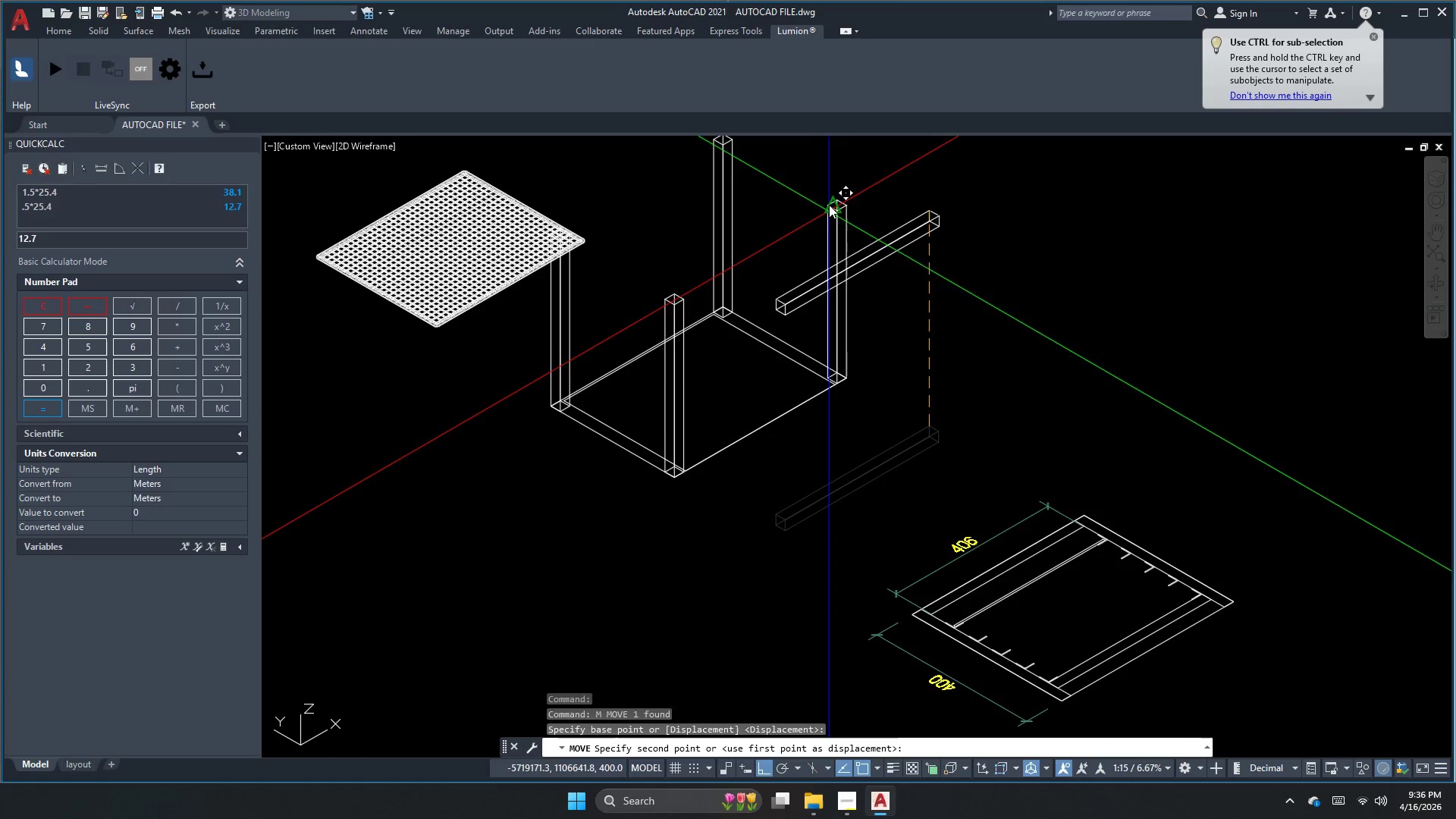 
scroll: coordinate [815, 209], scroll_direction: up, amount: 1.0
 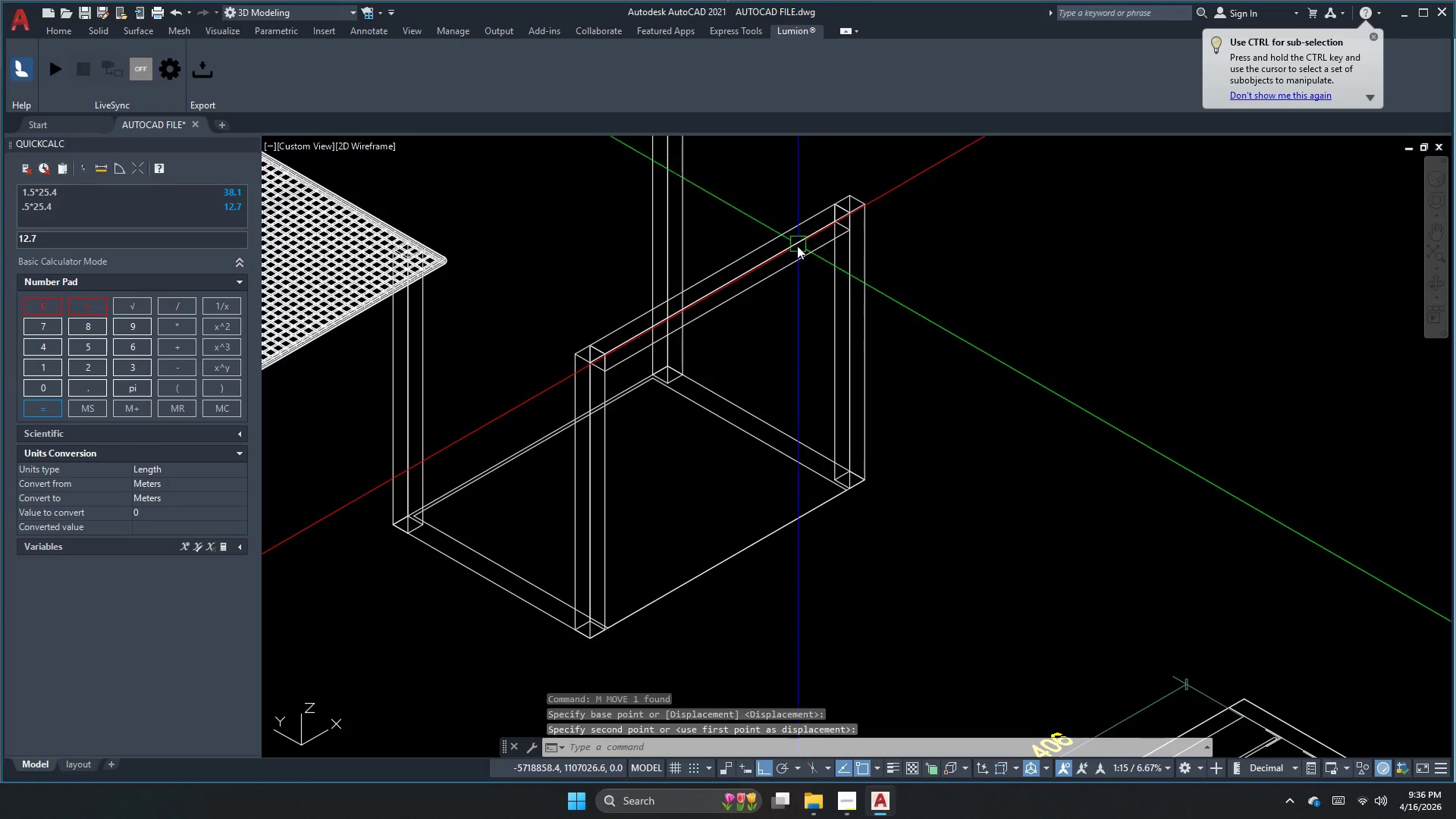 
key(Escape)
type(co )
 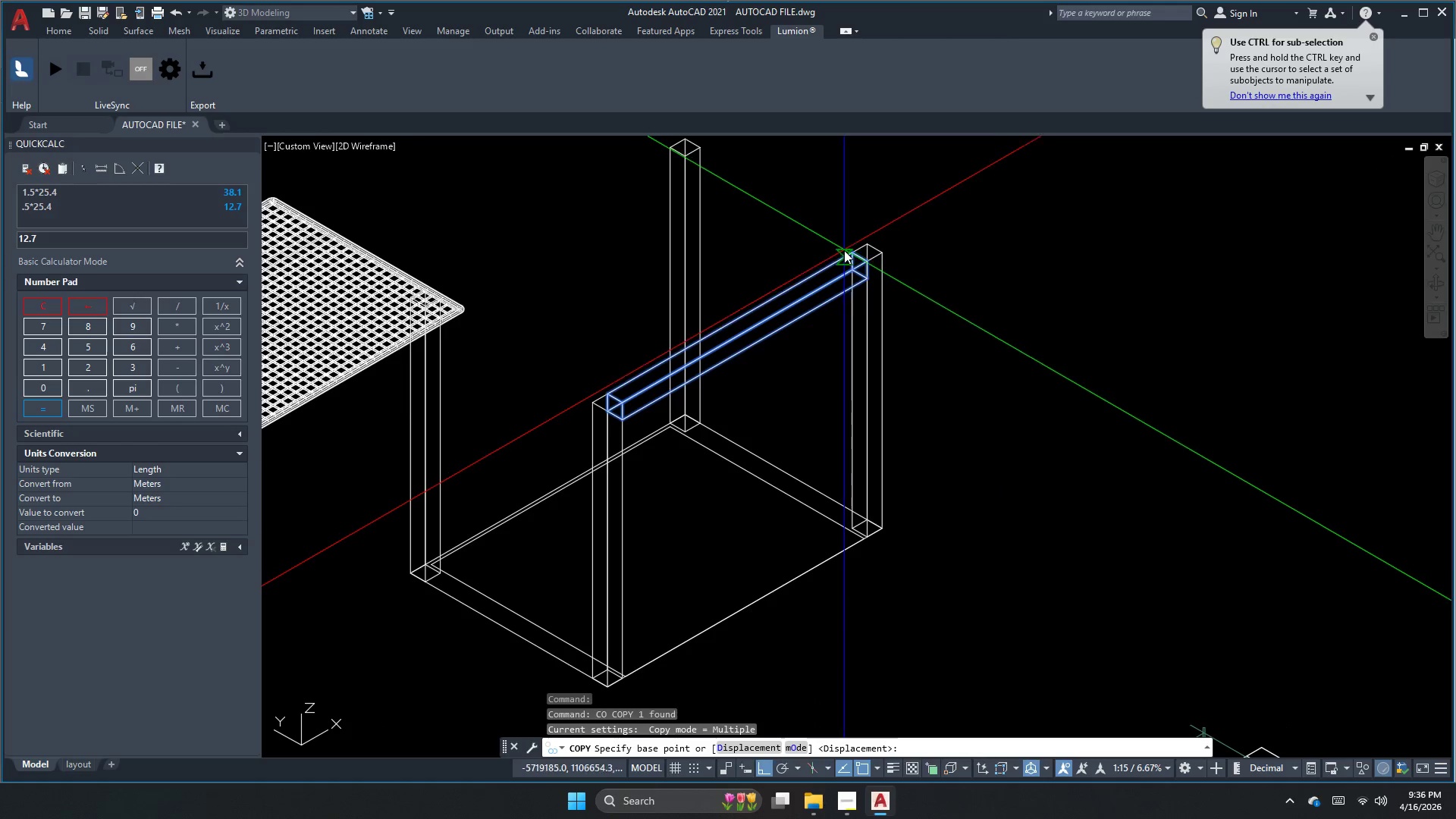 
left_click([846, 252])
 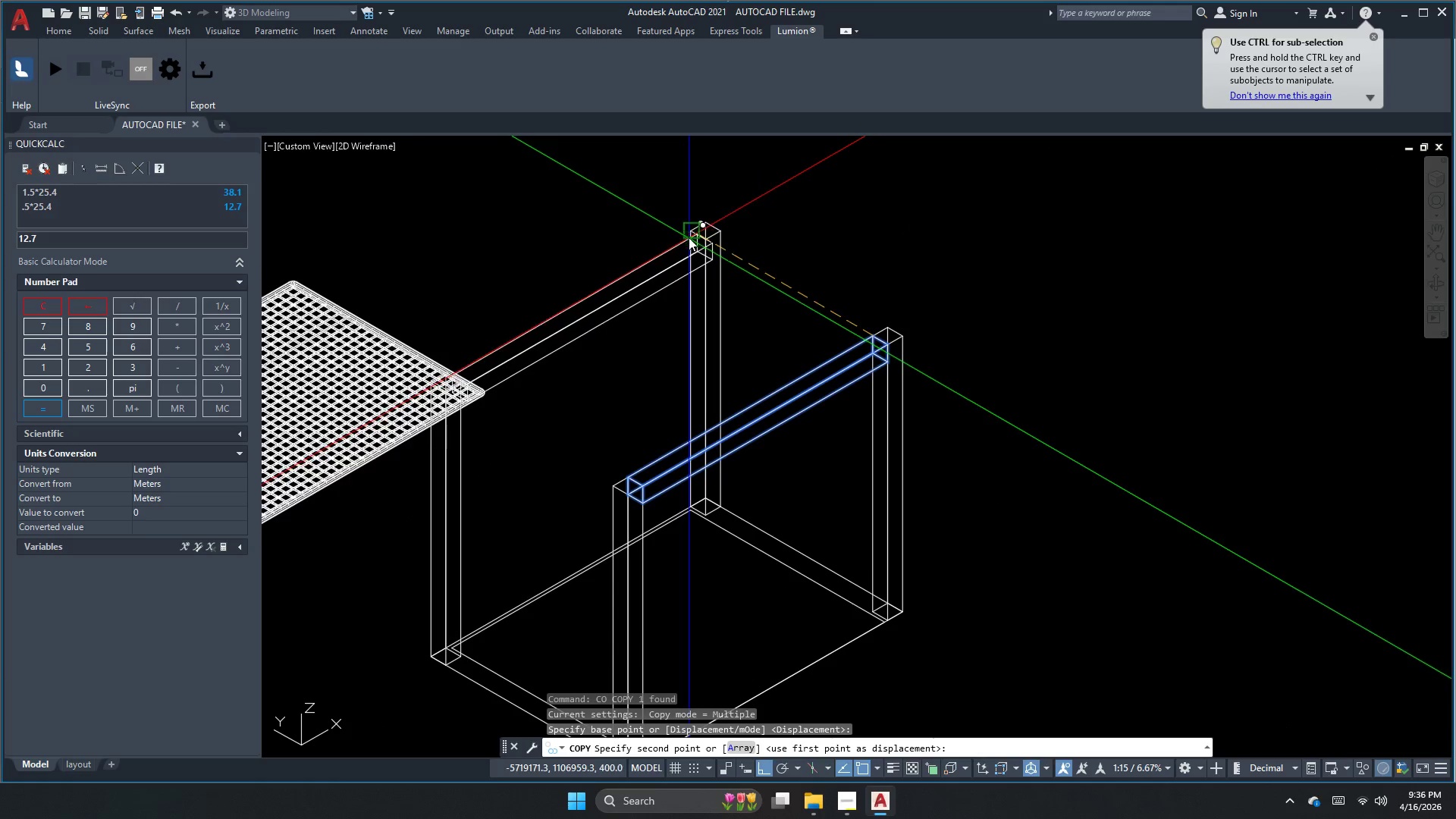 
left_click([689, 231])
 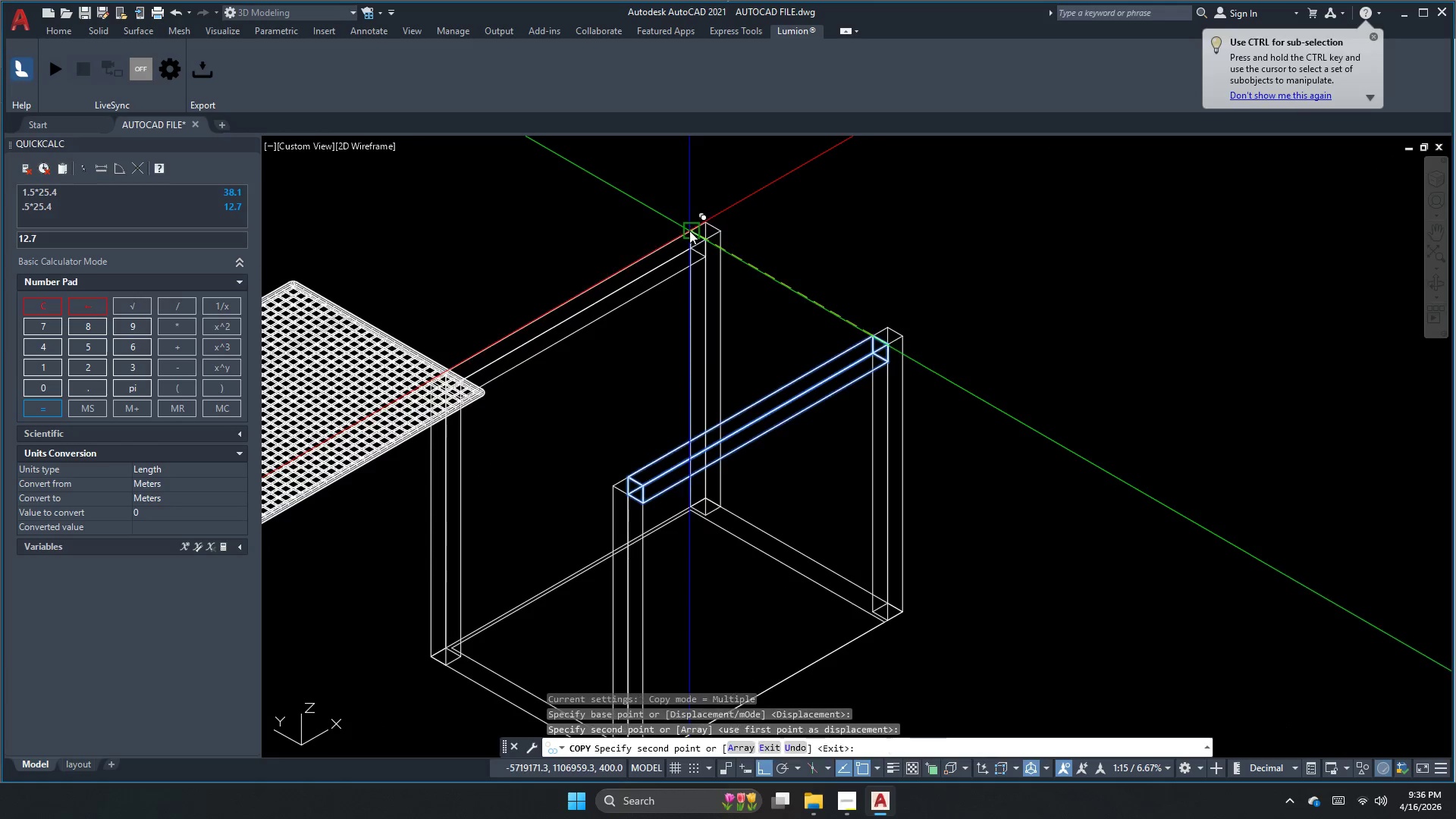 
key(Escape)
type(rec )
 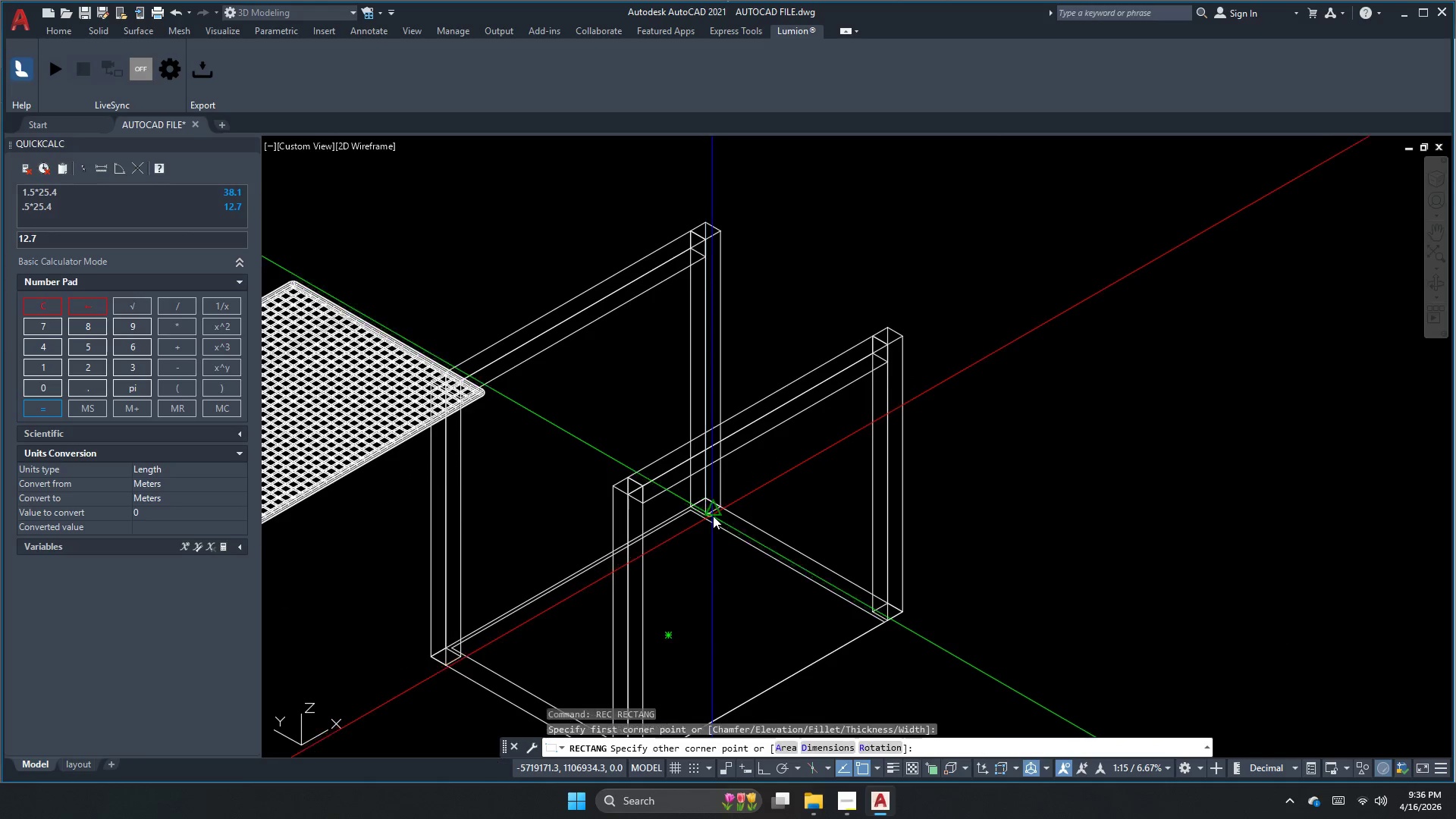 
scroll: coordinate [914, 618], scroll_direction: up, amount: 3.0
 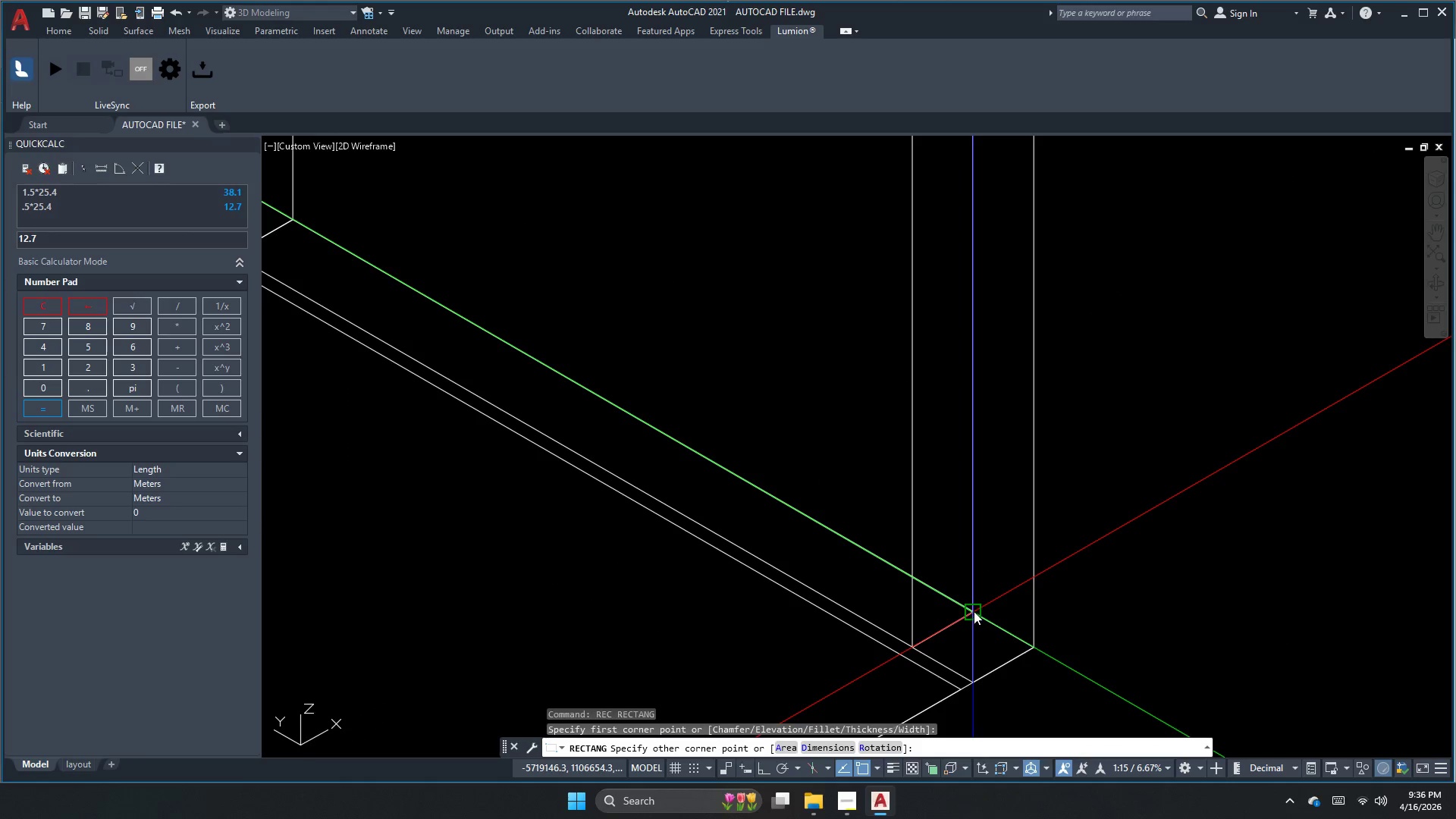 
key(Escape)
 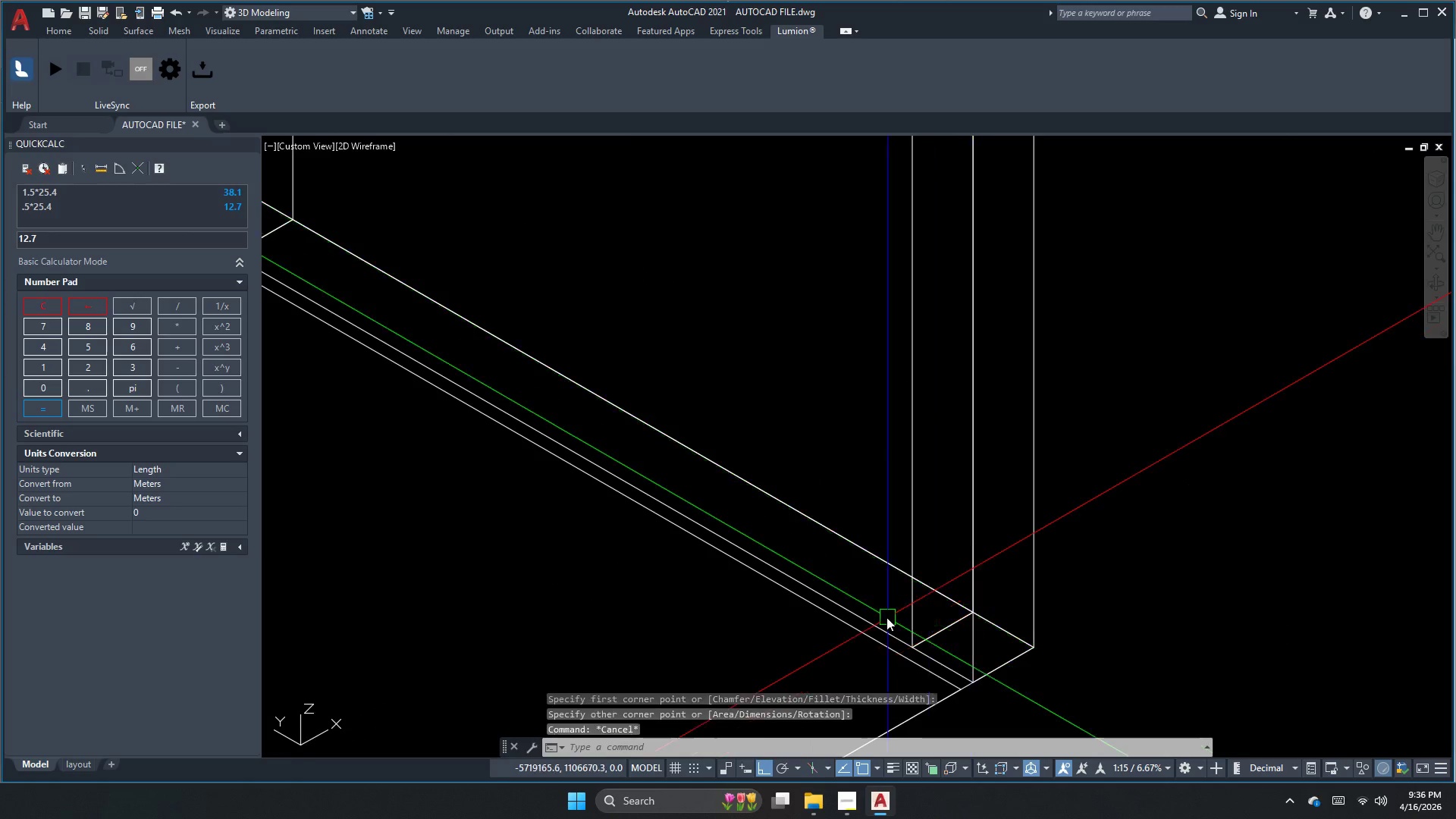 
key(Escape)
 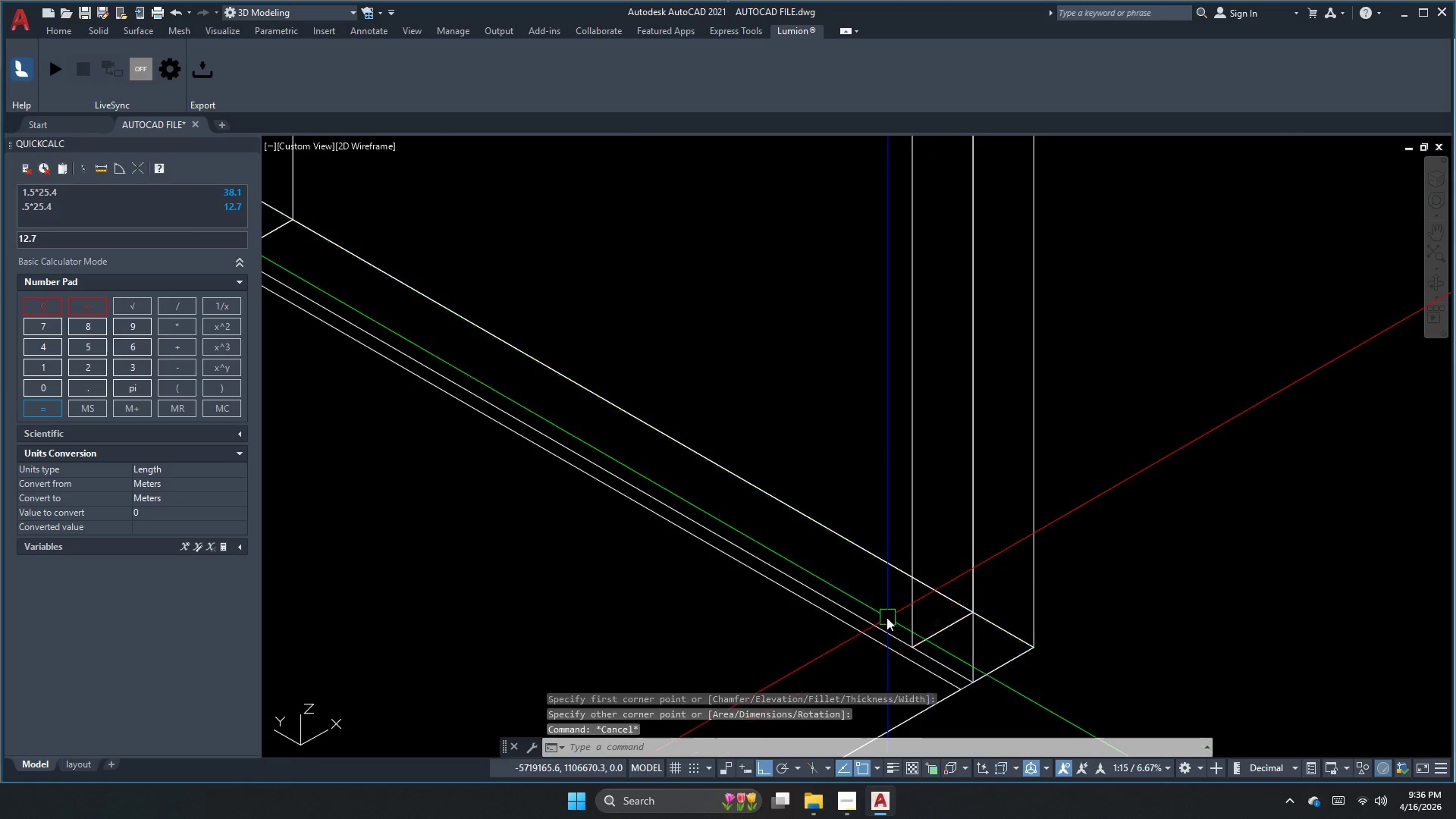 
key(Escape)
 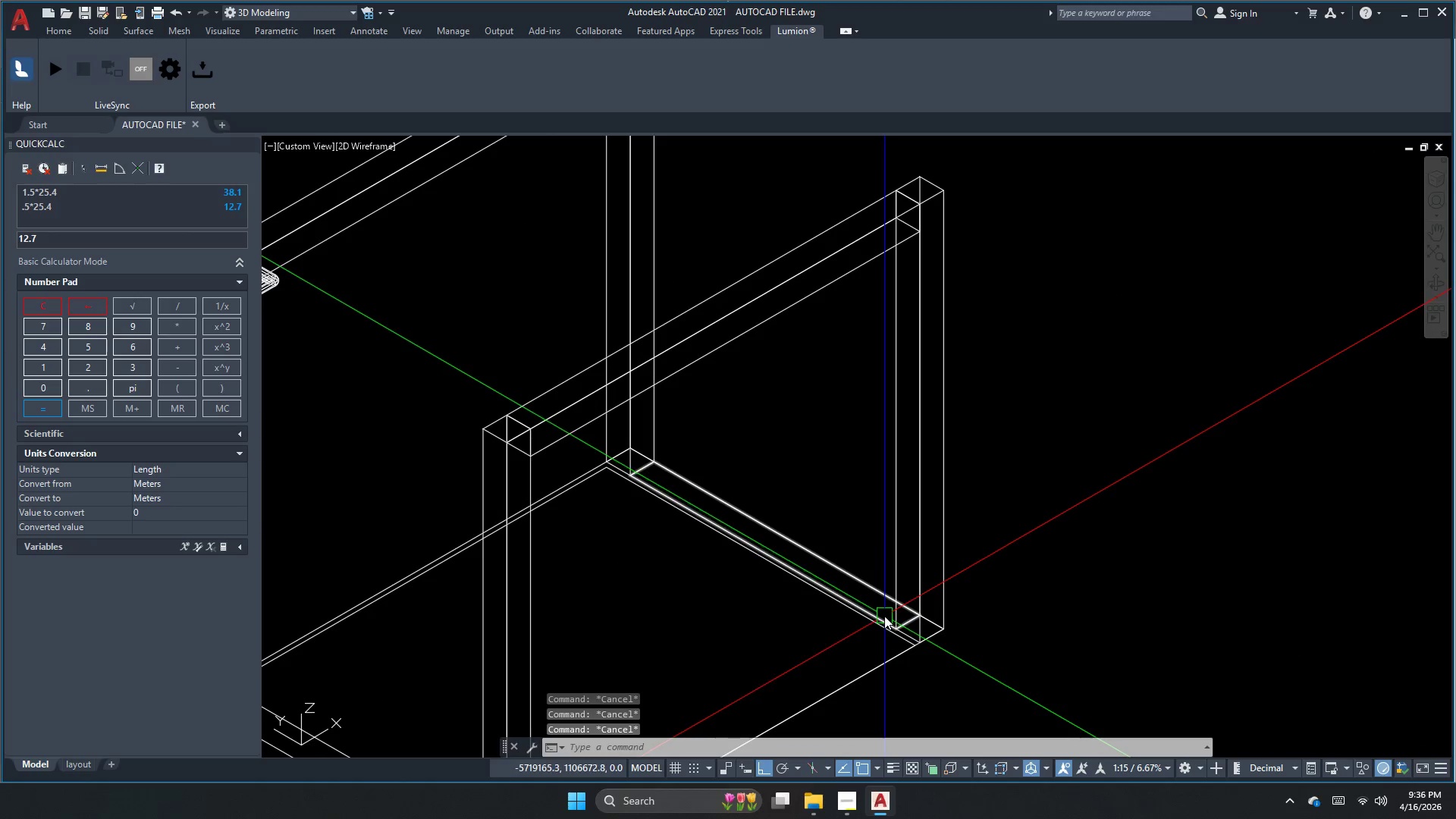 
key(E)
 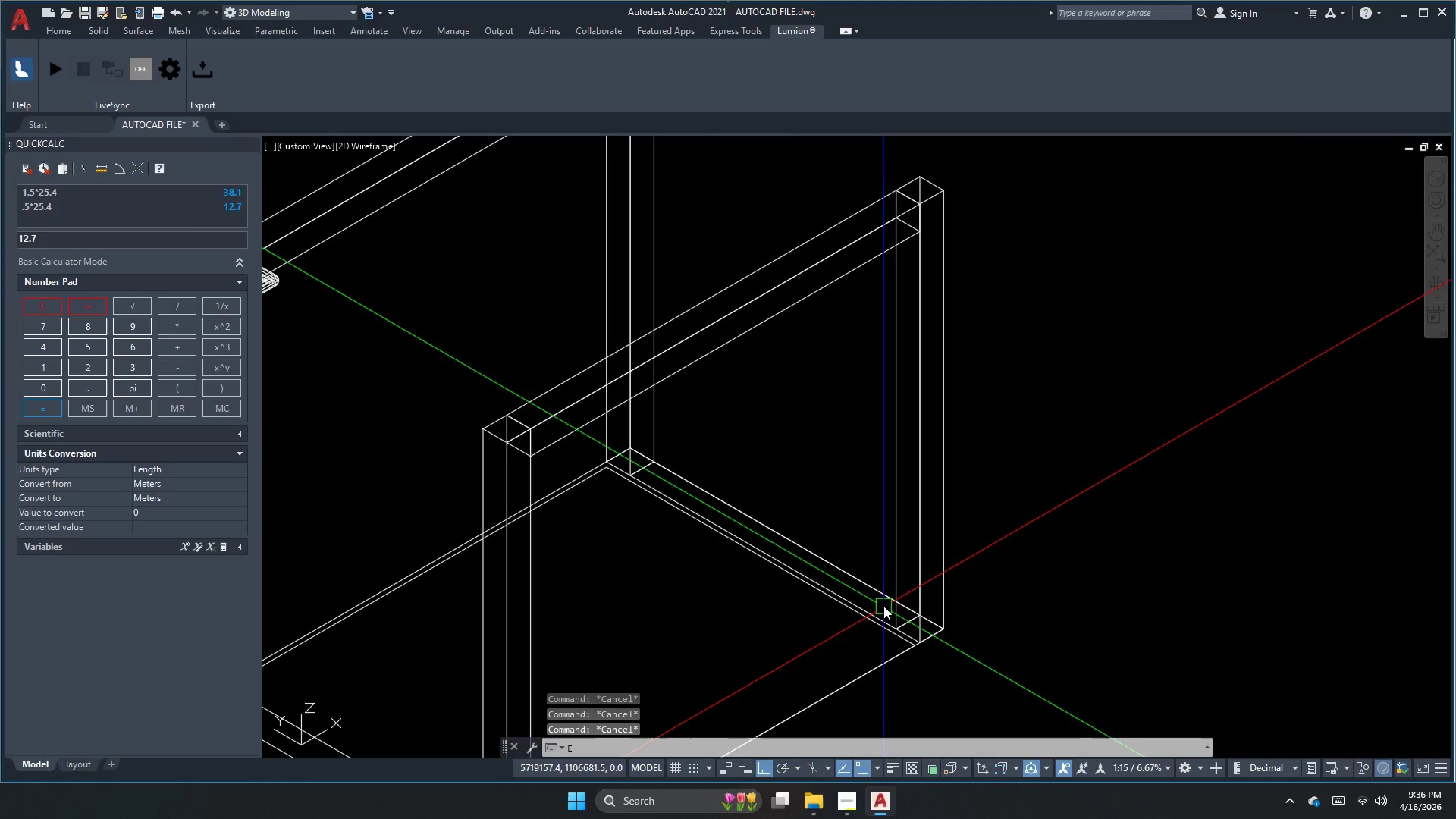 
scroll: coordinate [886, 617], scroll_direction: down, amount: 2.0
 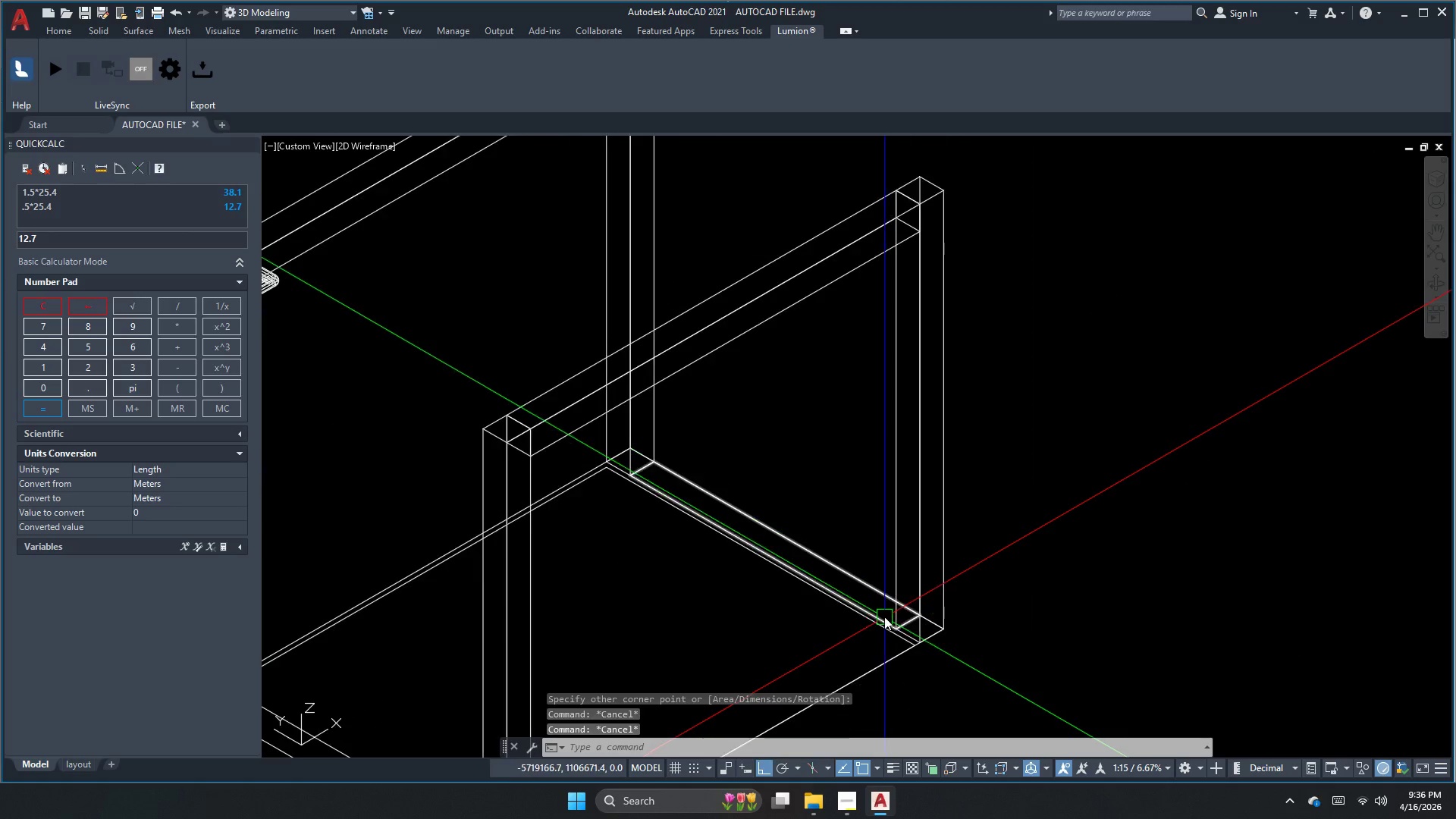 
type(xt   )
key(Escape)
type(m )
 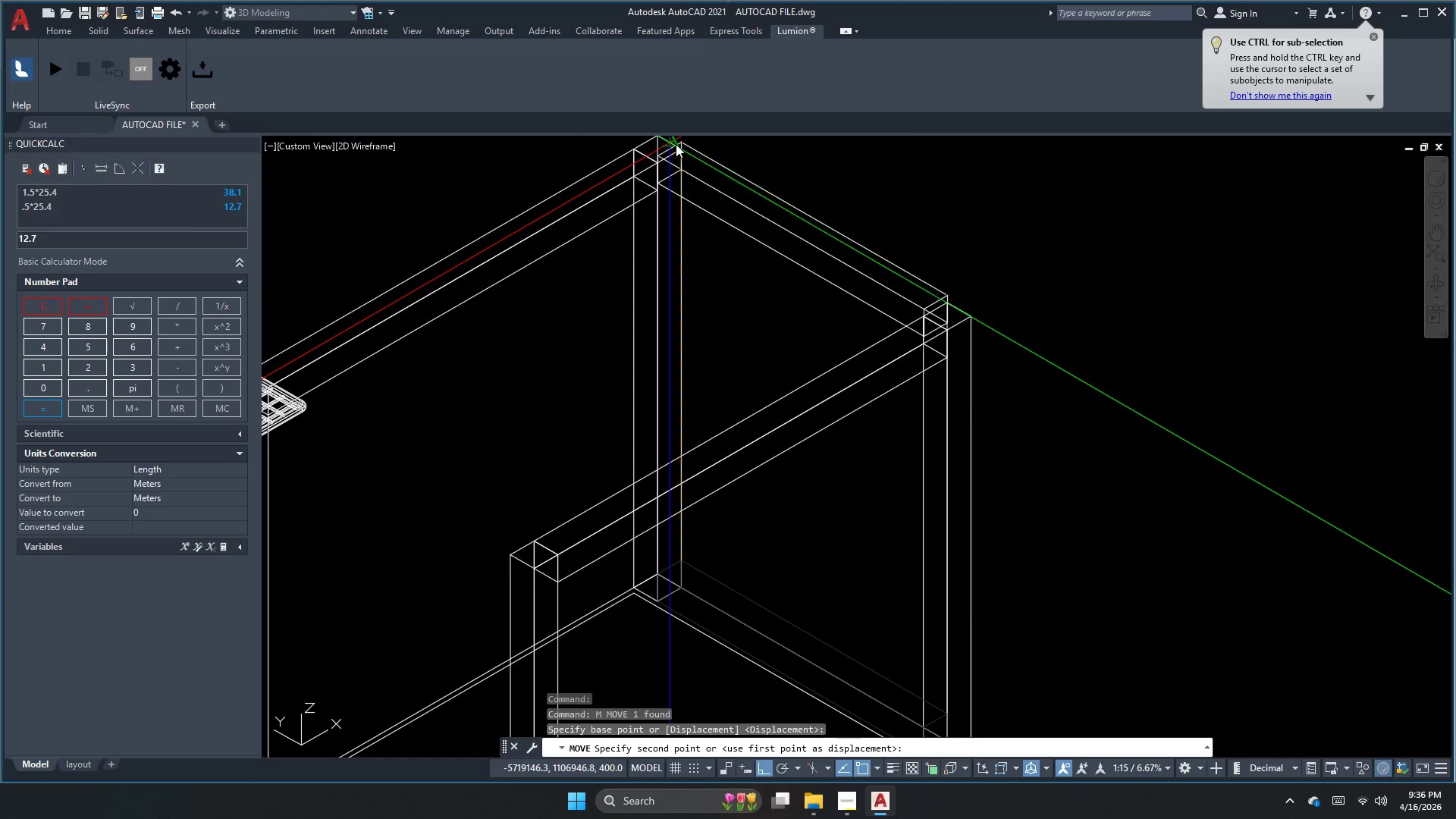 
left_click([682, 153])
 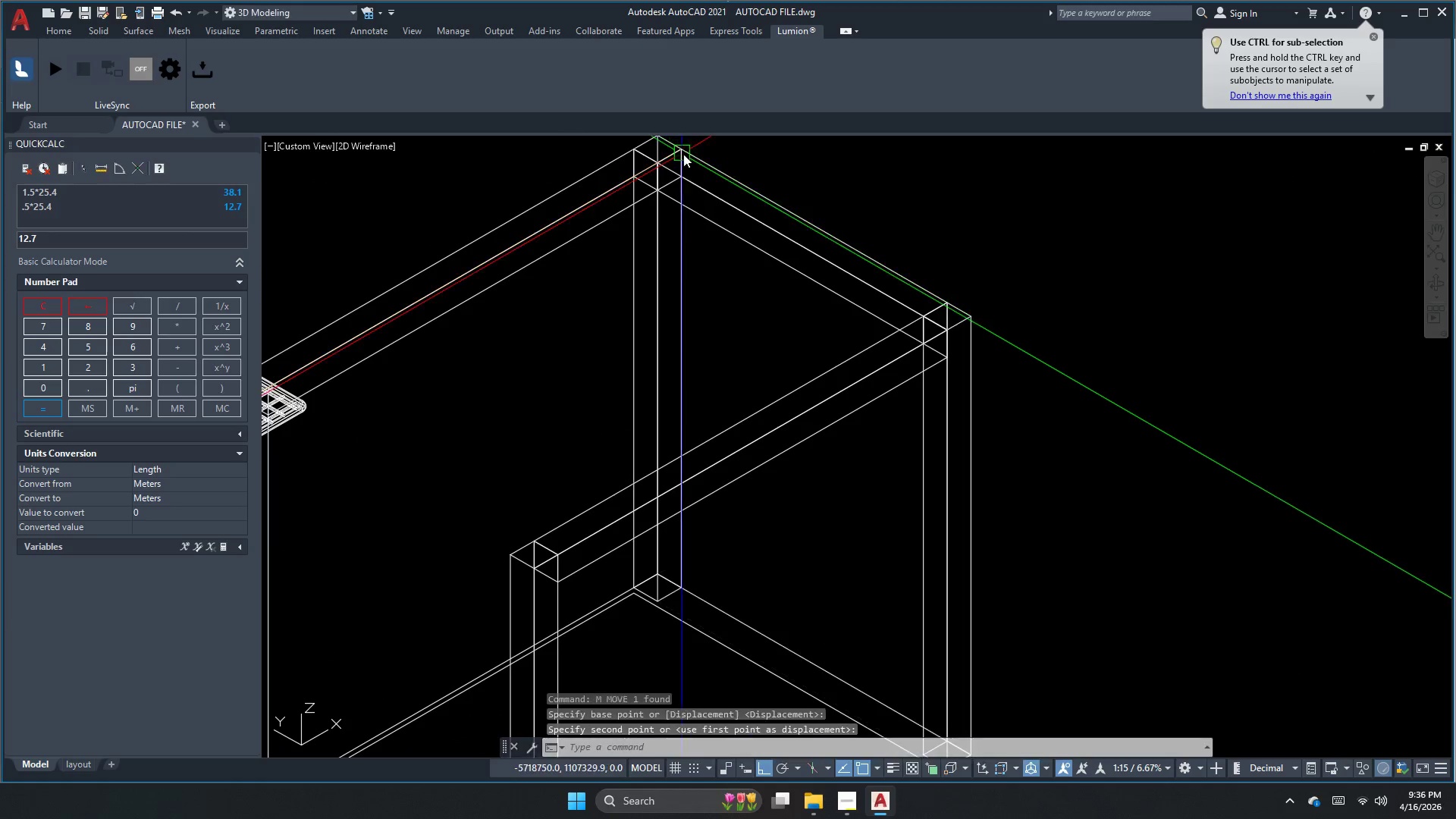 
key(Escape)
 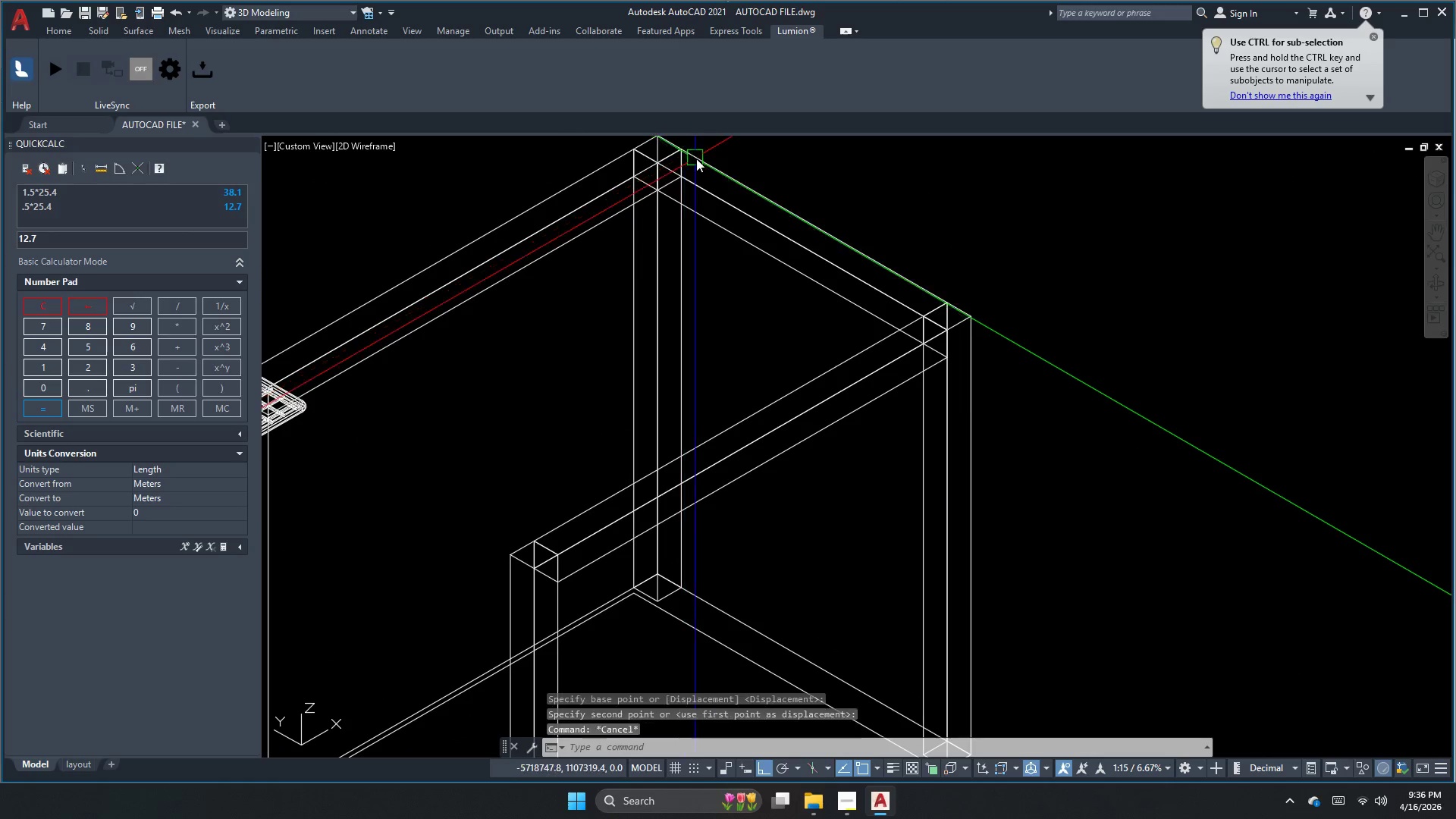 
double_click([698, 158])
 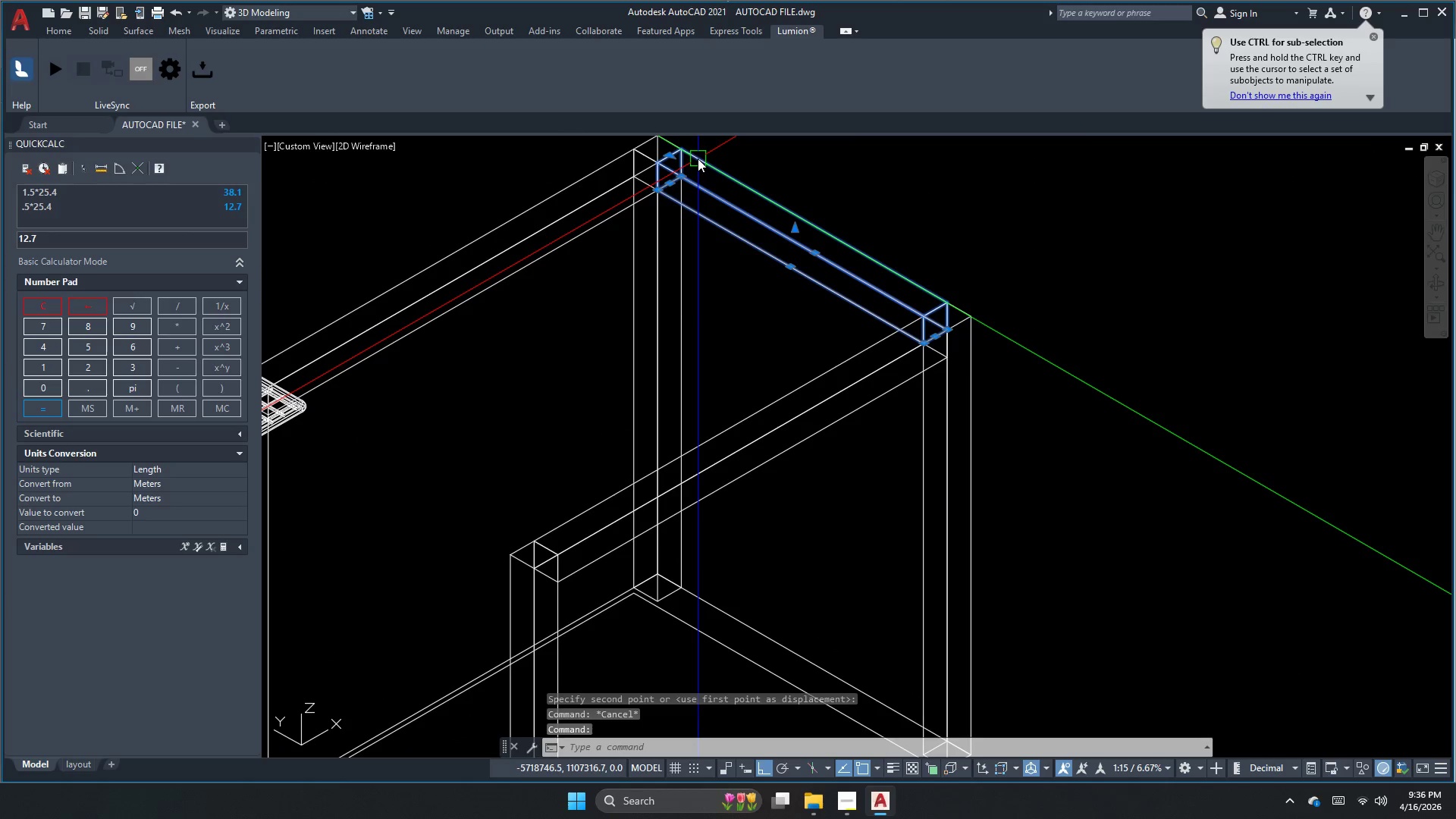 
type(co)
 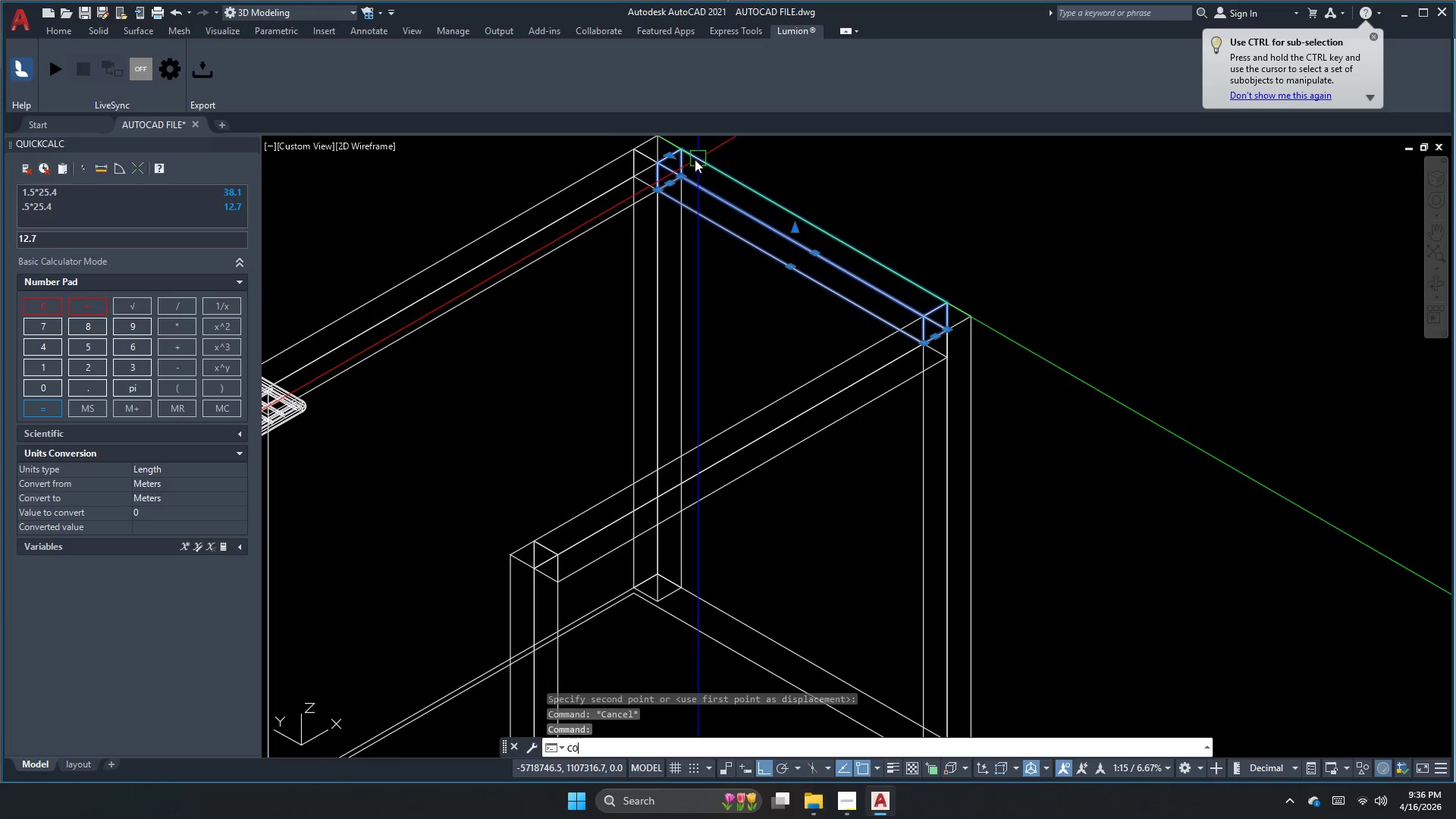 
key(Space)
 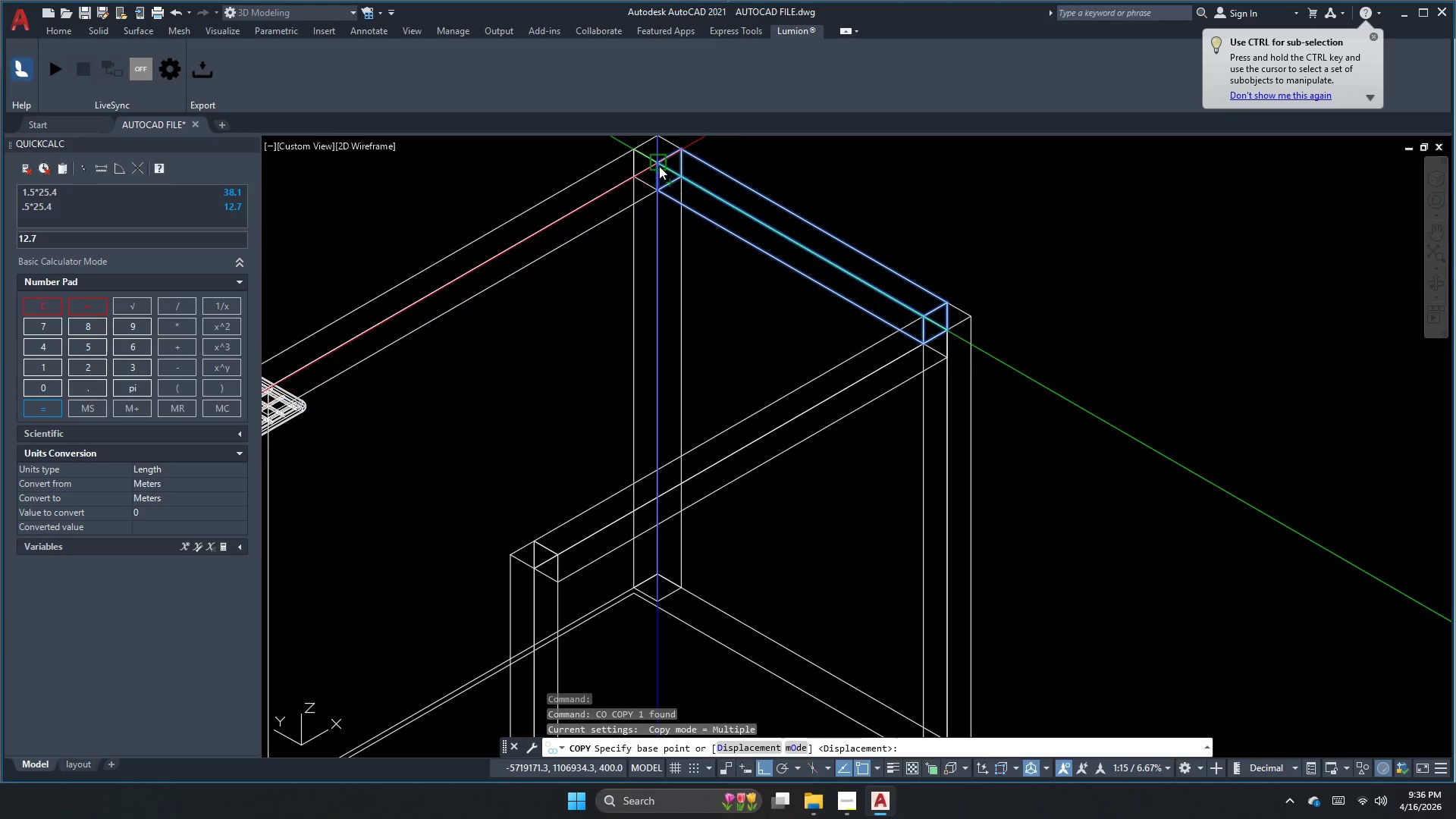 
left_click([661, 162])
 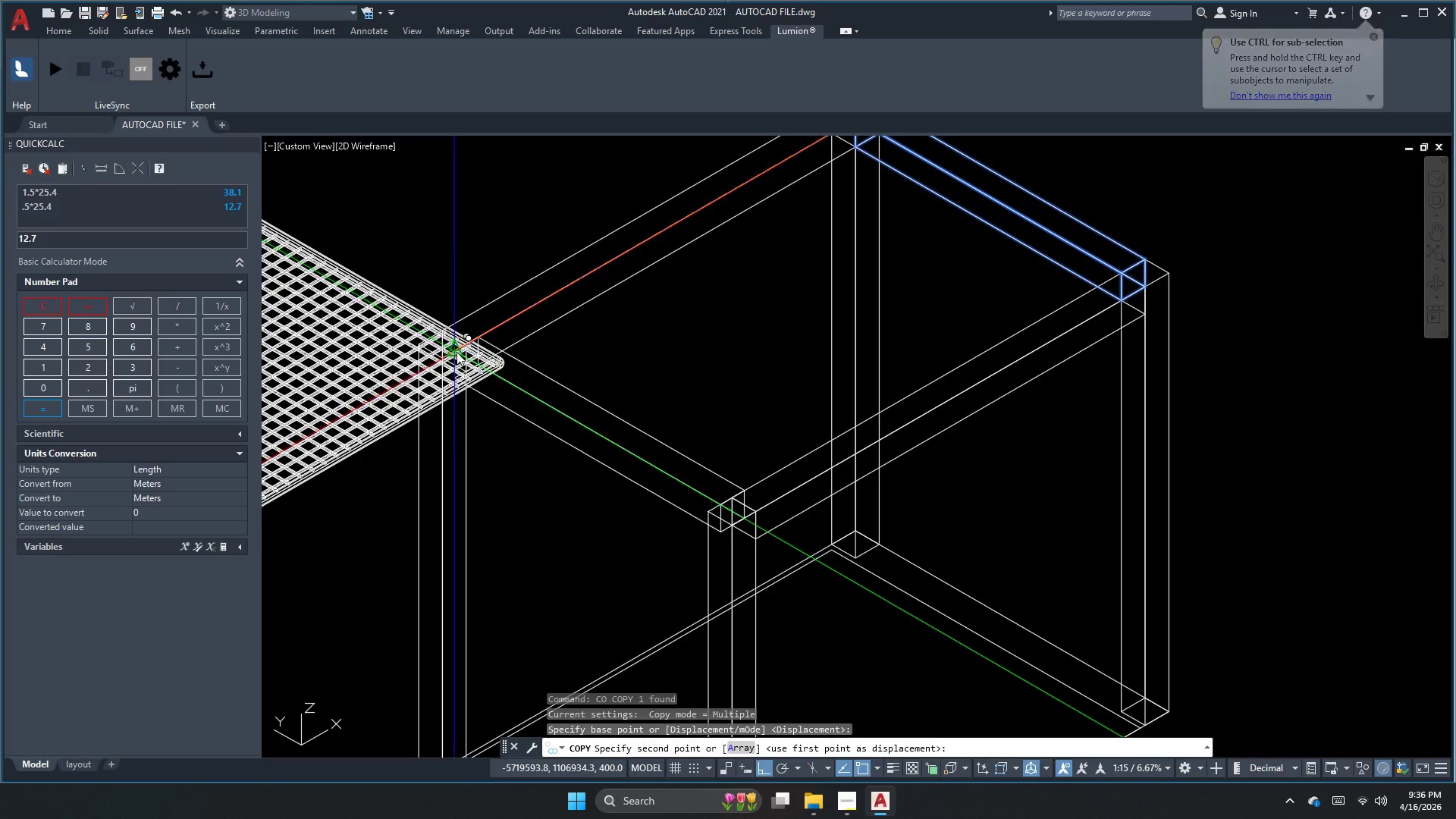 
scroll: coordinate [382, 226], scroll_direction: up, amount: 5.0
 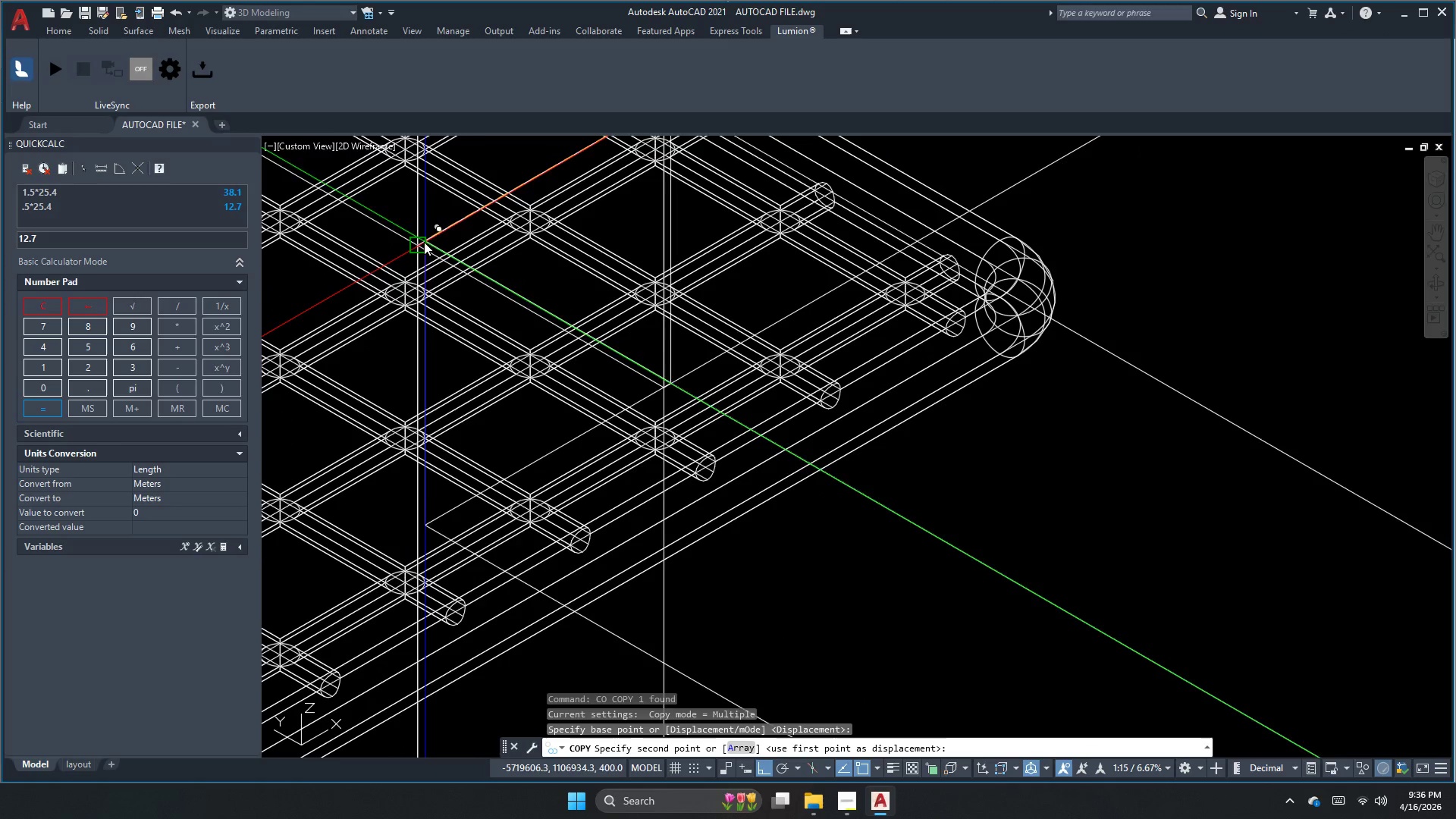 
left_click([416, 244])
 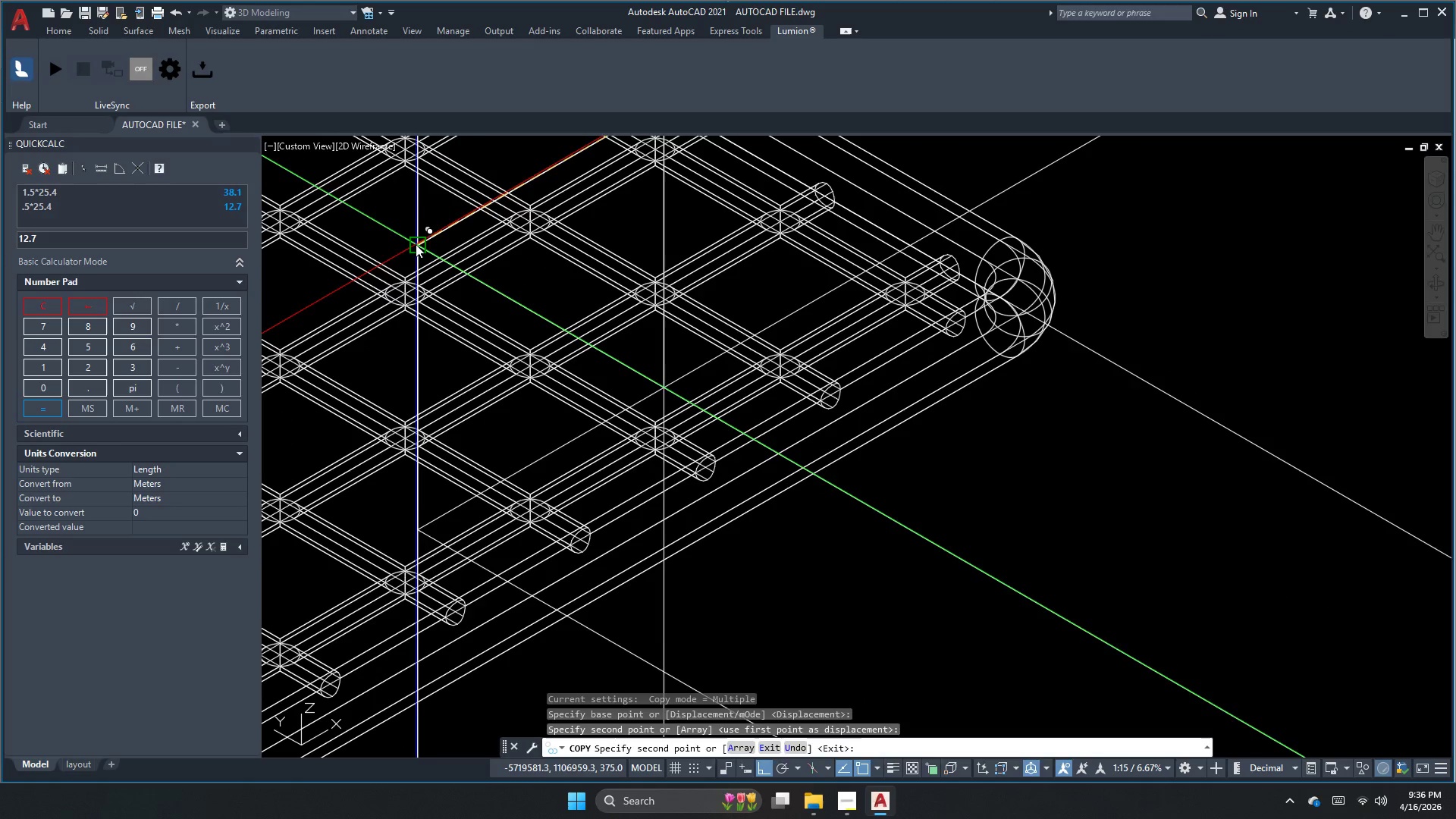 
key(Escape)
 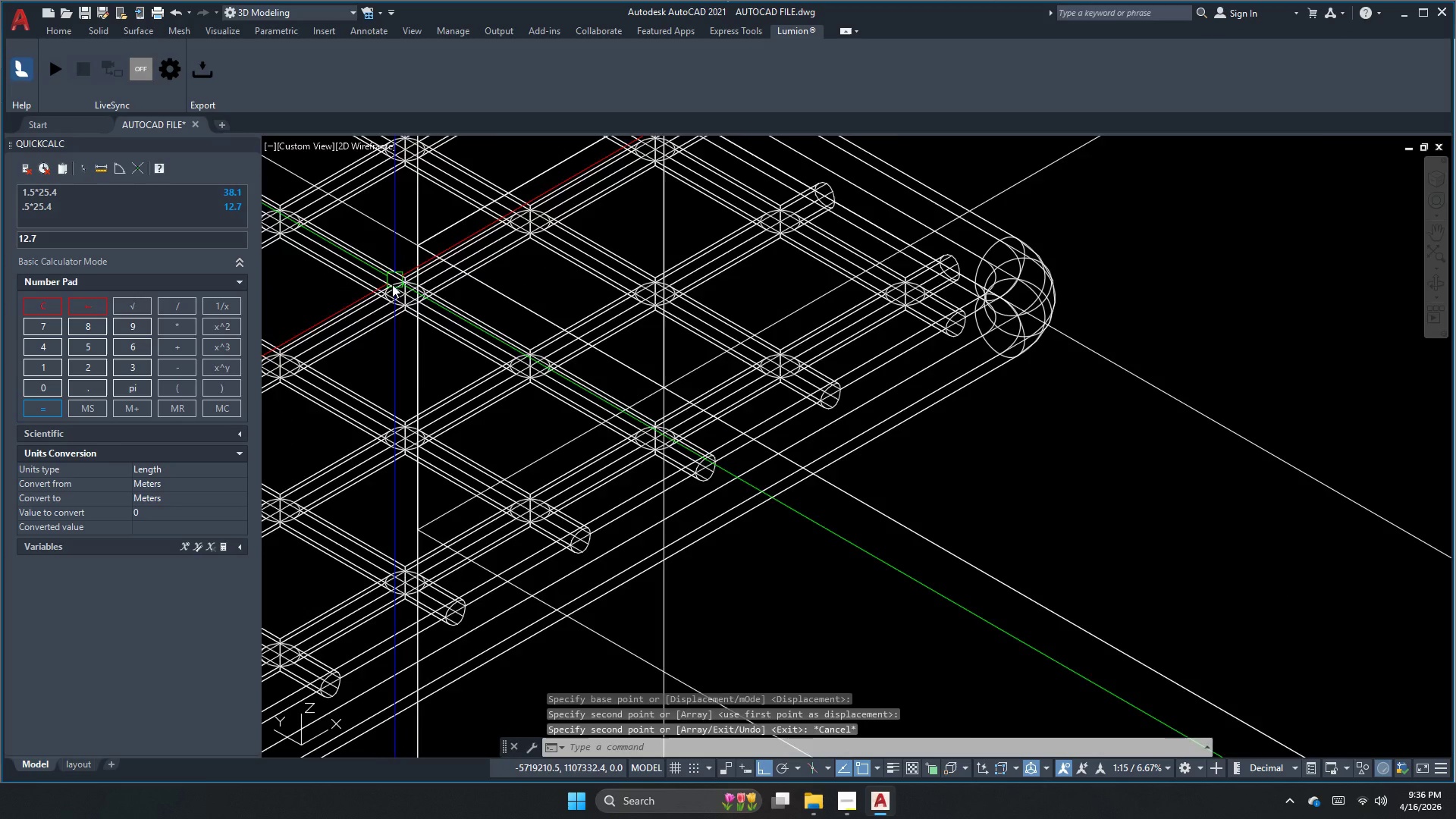 
scroll: coordinate [576, 452], scroll_direction: down, amount: 8.0
 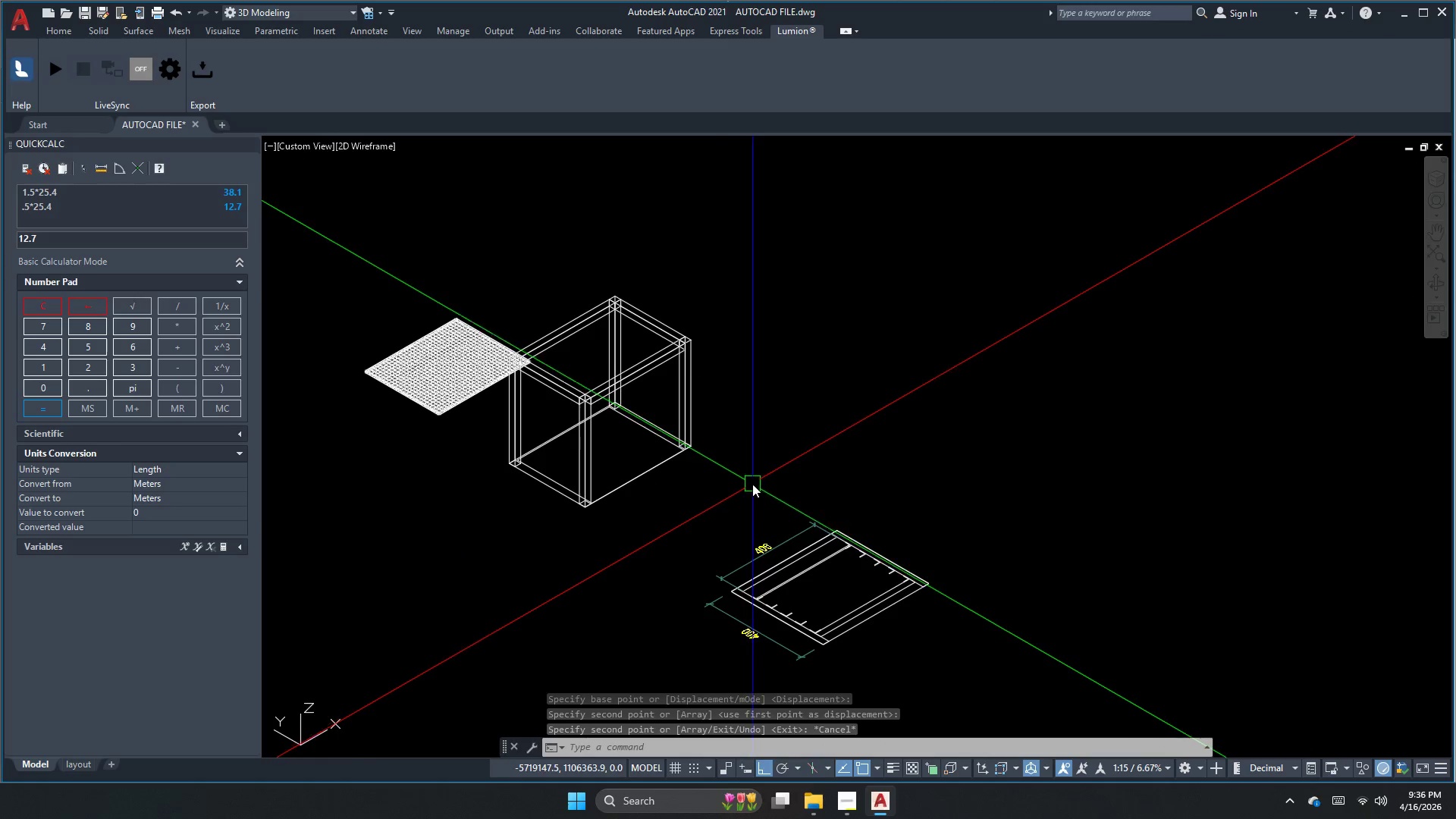 
scroll: coordinate [777, 547], scroll_direction: up, amount: 1.0
 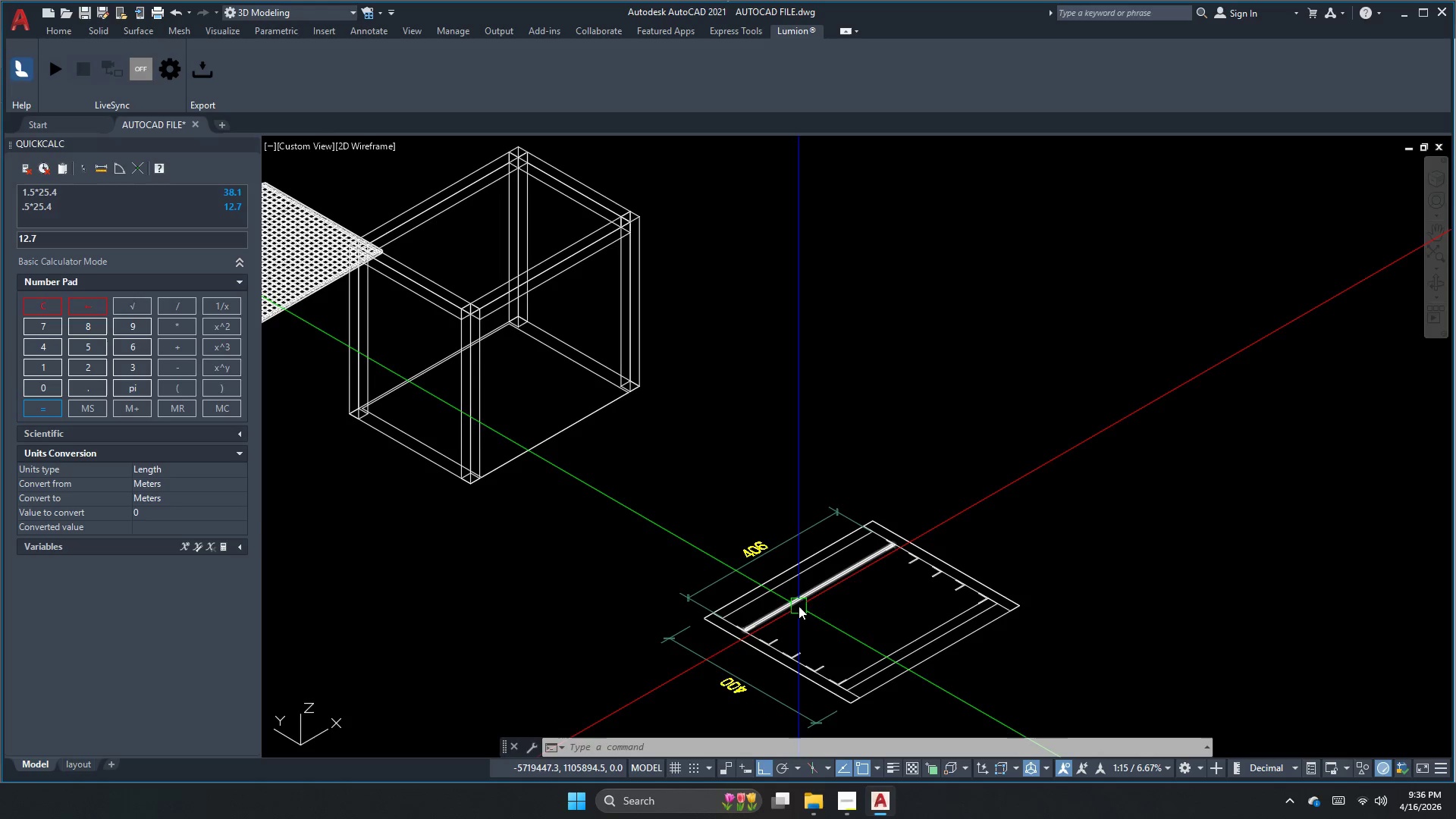 
key(Escape)
 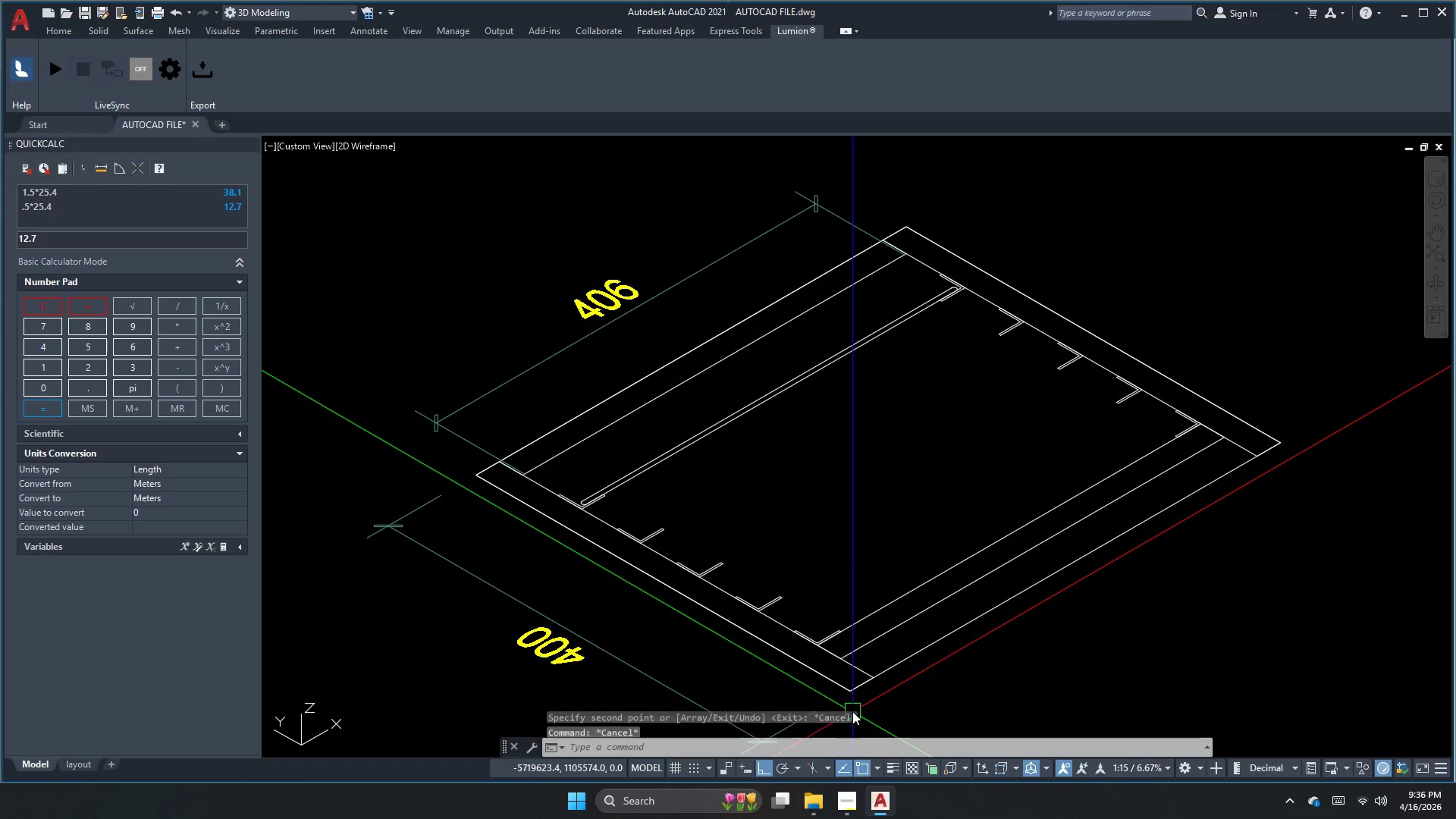 
key(Escape)
 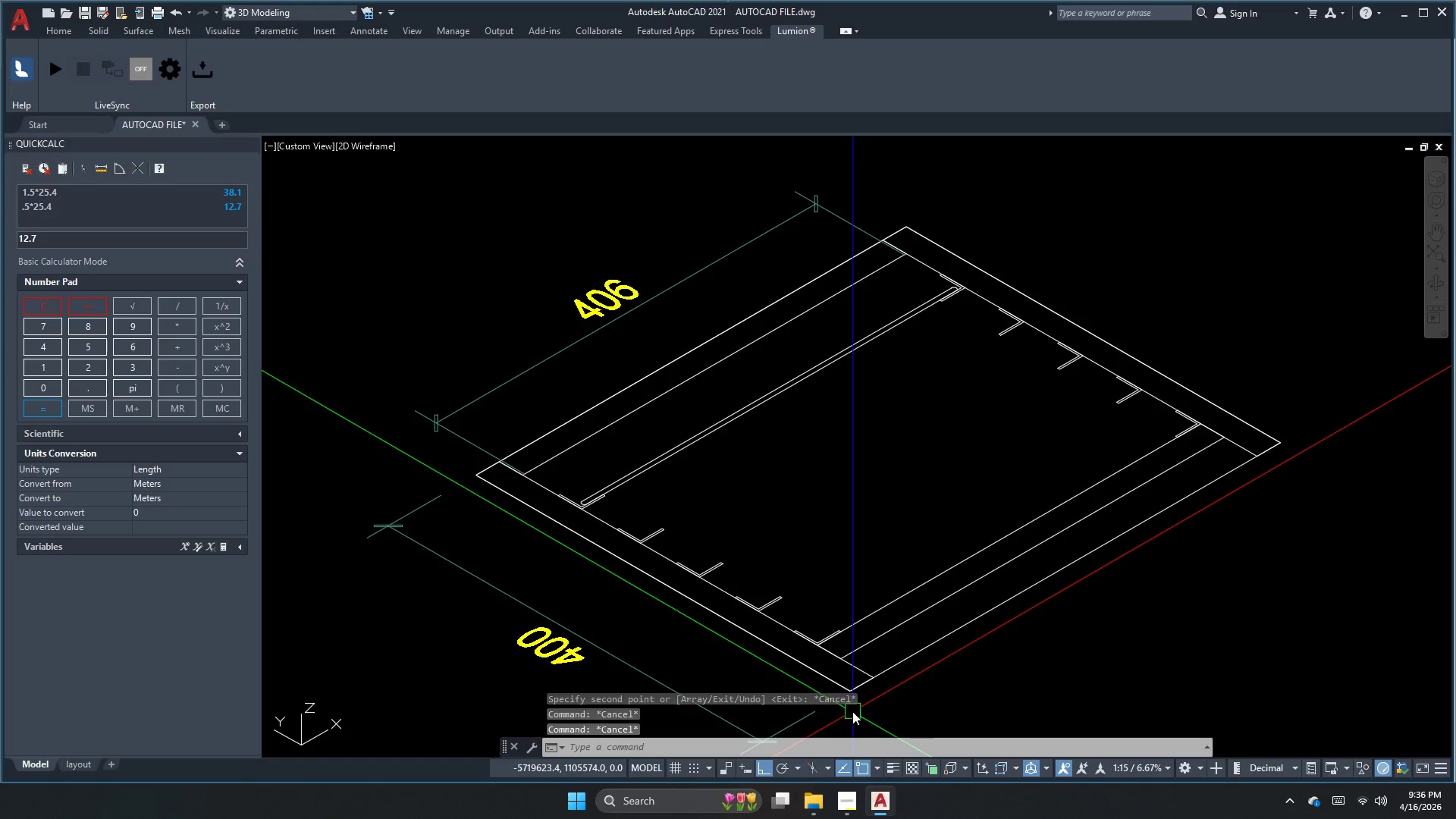 
scroll: coordinate [850, 711], scroll_direction: up, amount: 2.0
 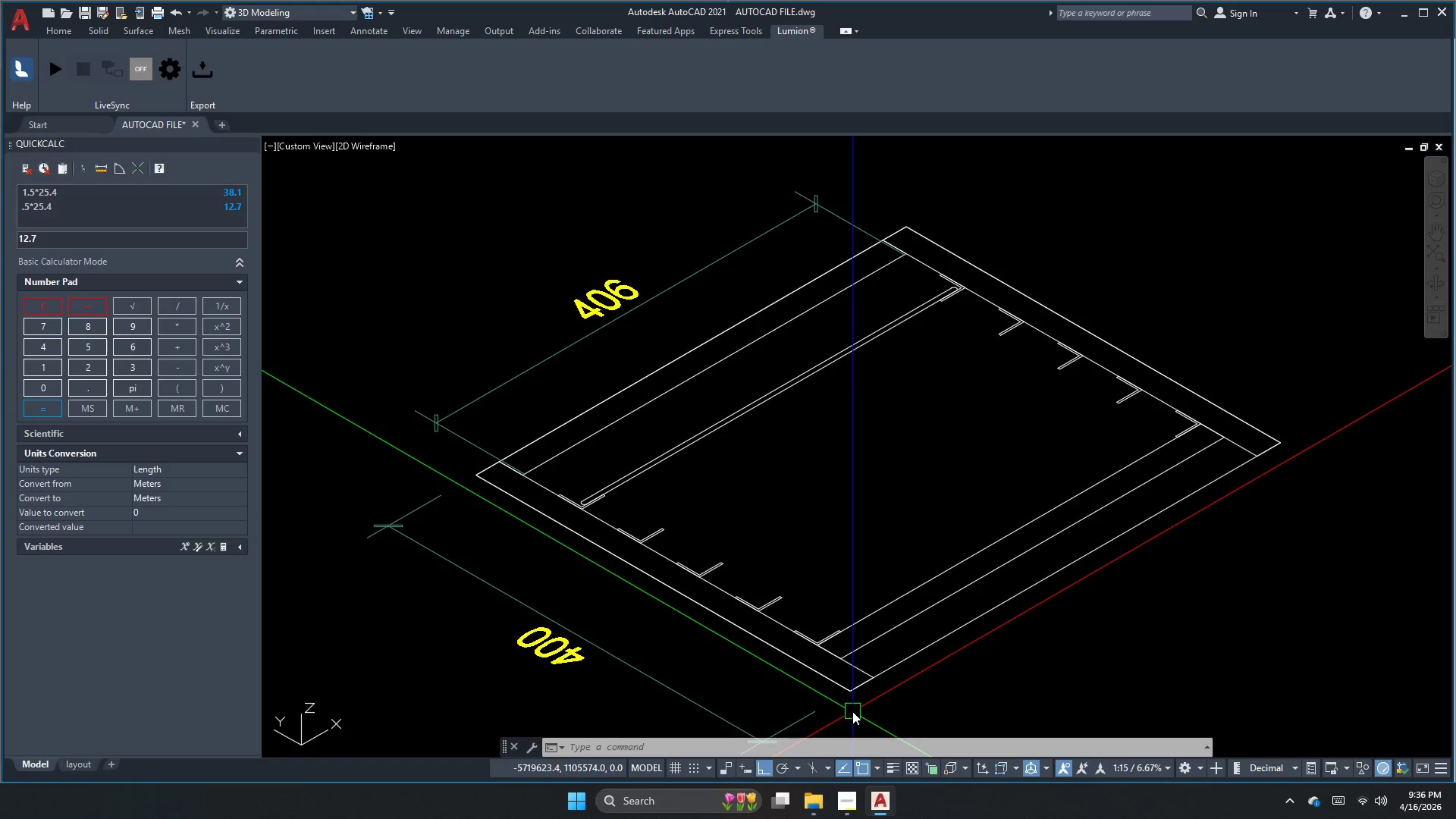 
key(Escape)
type(dl)
 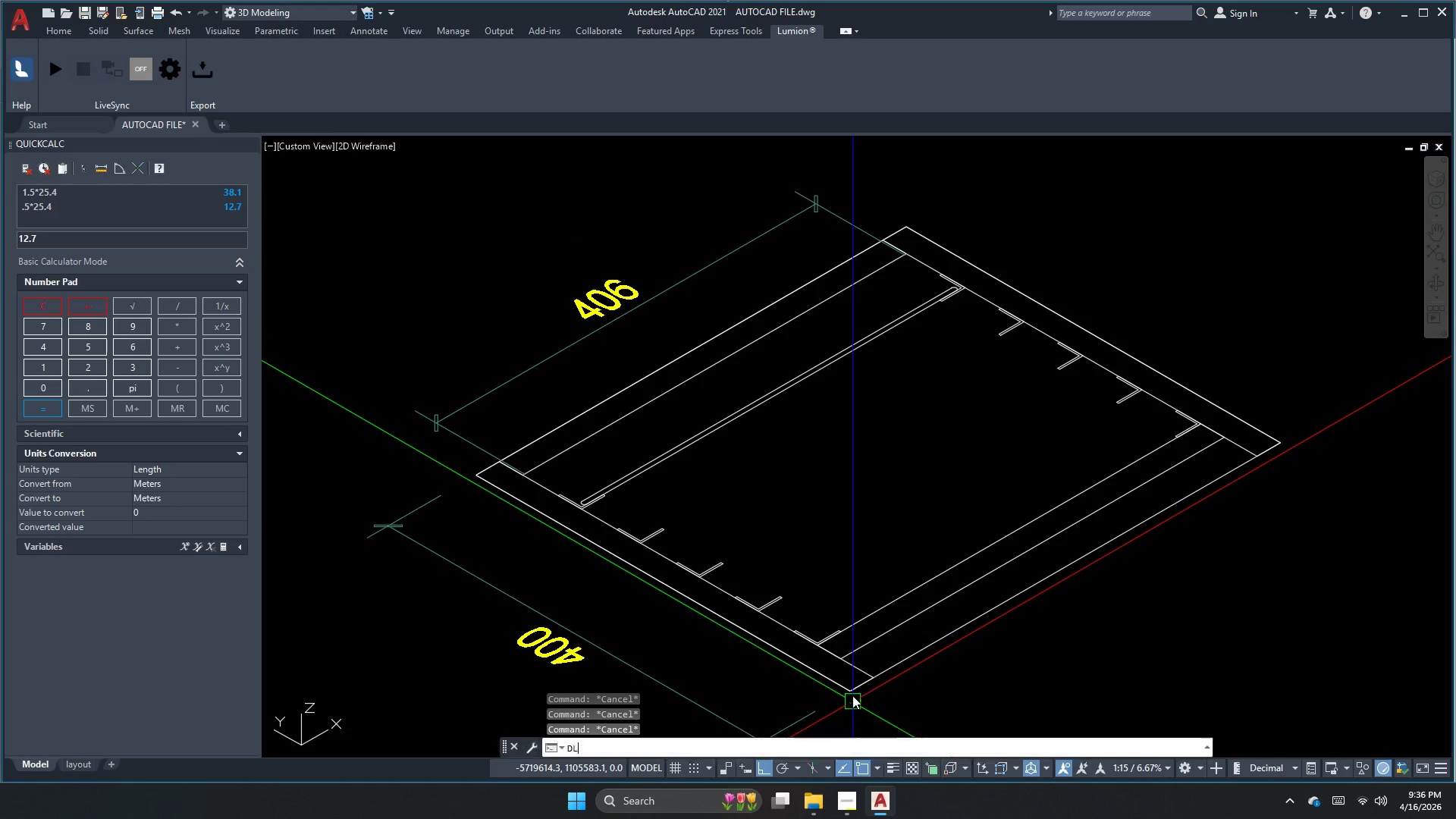 
key(I)
 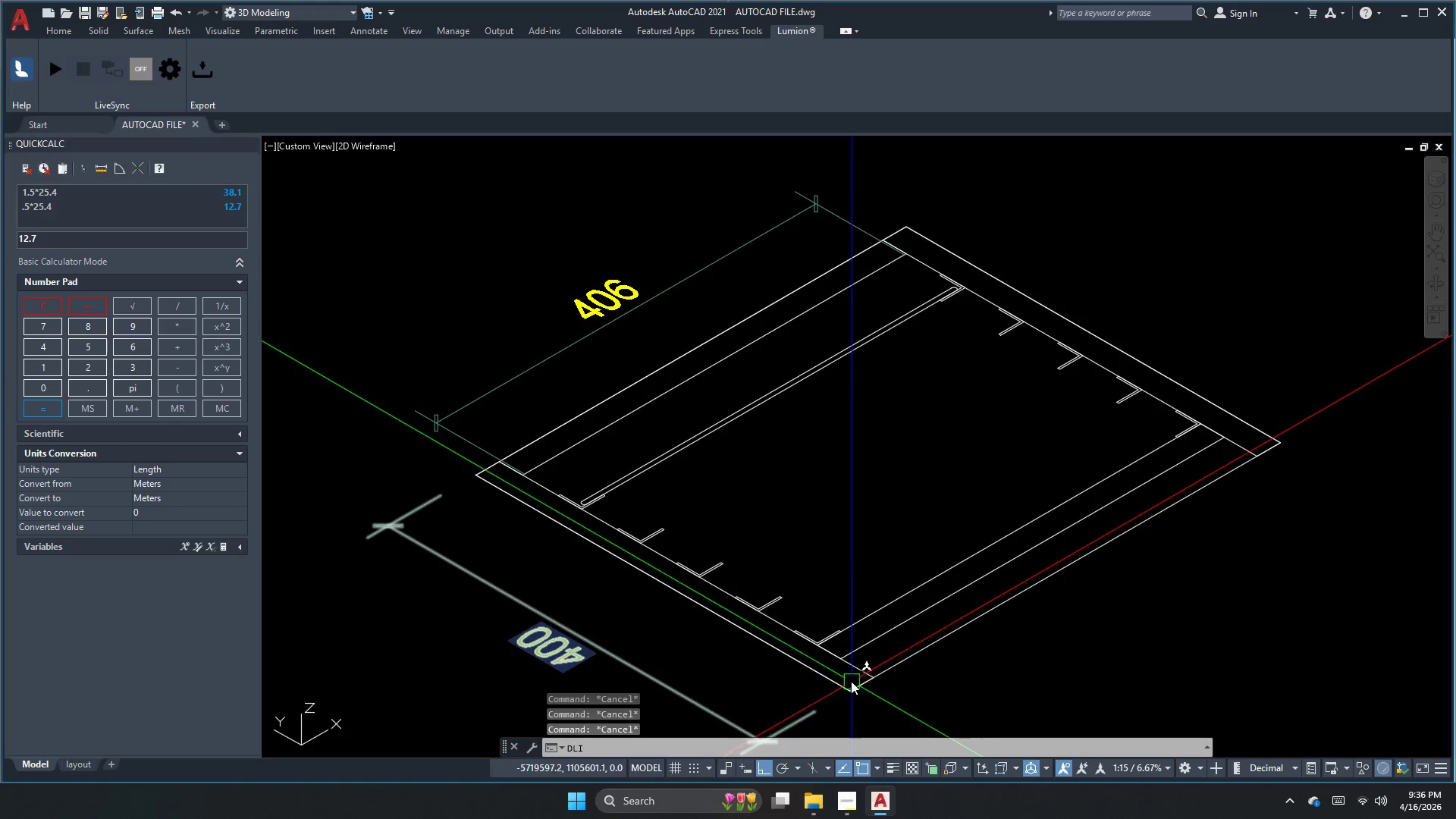 
key(Space)
 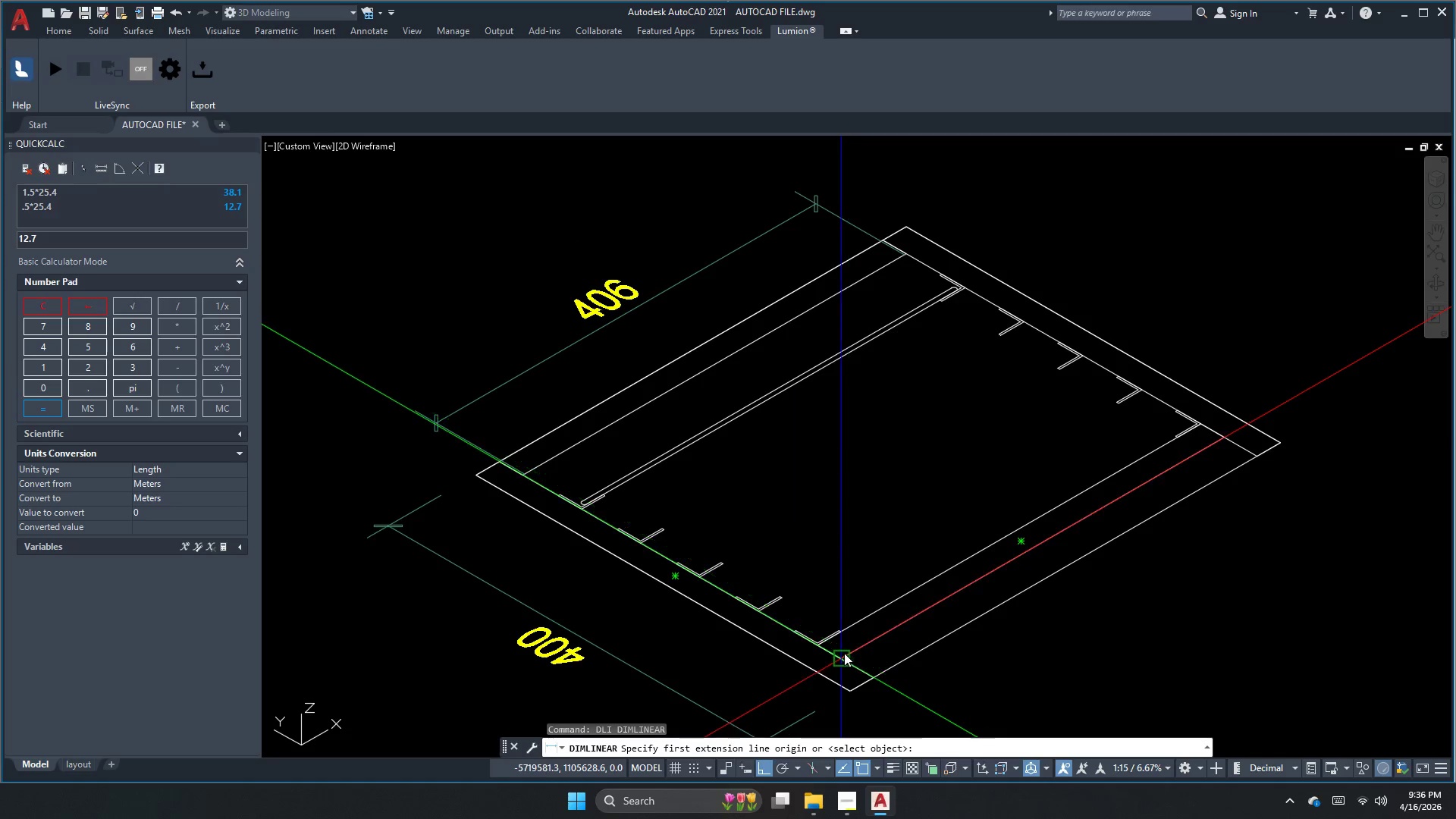 
left_click_drag(start_coordinate=[844, 653], to_coordinate=[848, 658])
 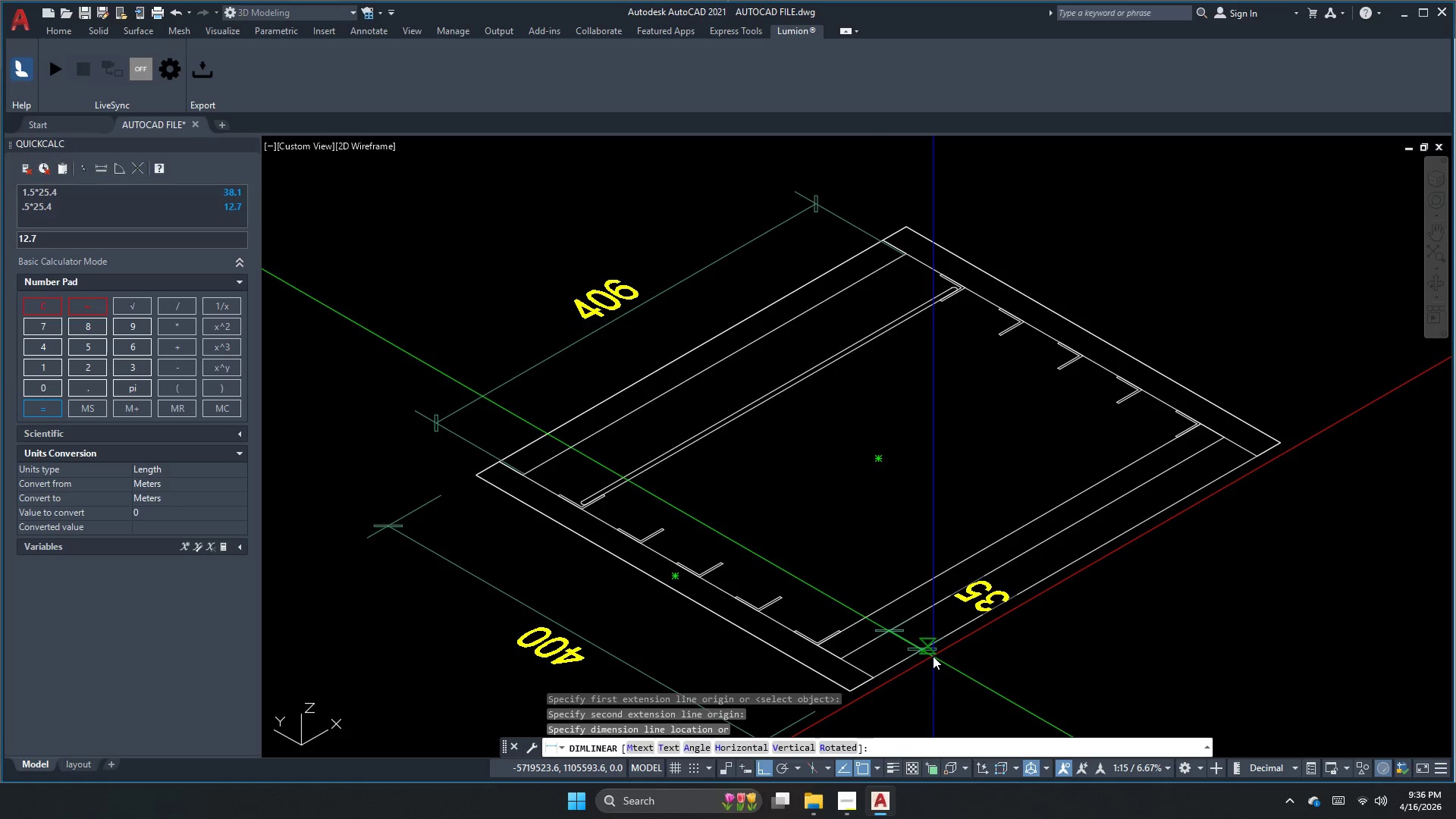 
hold_key(key=Escape, duration=0.31)
 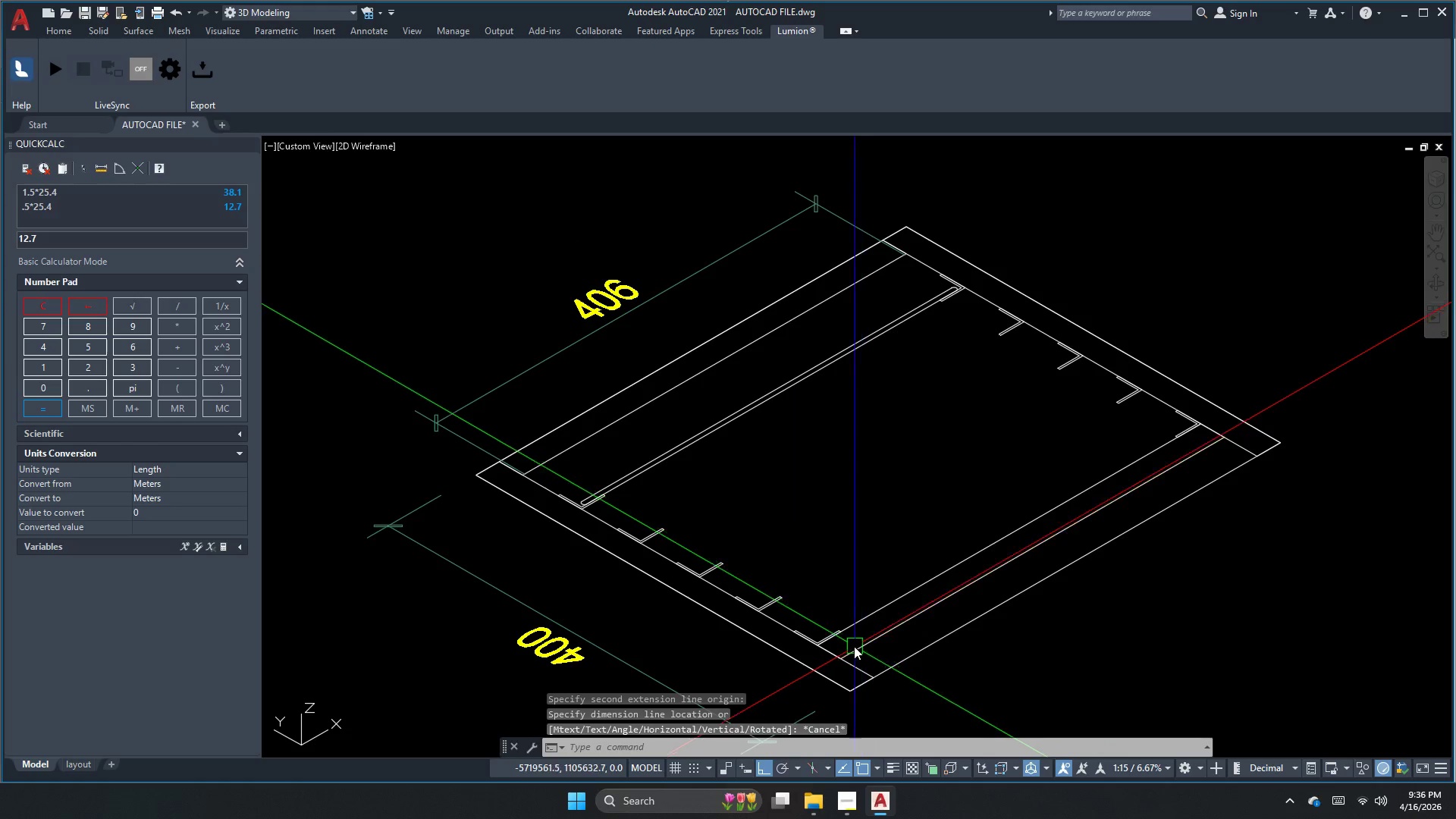 
key(Space)
 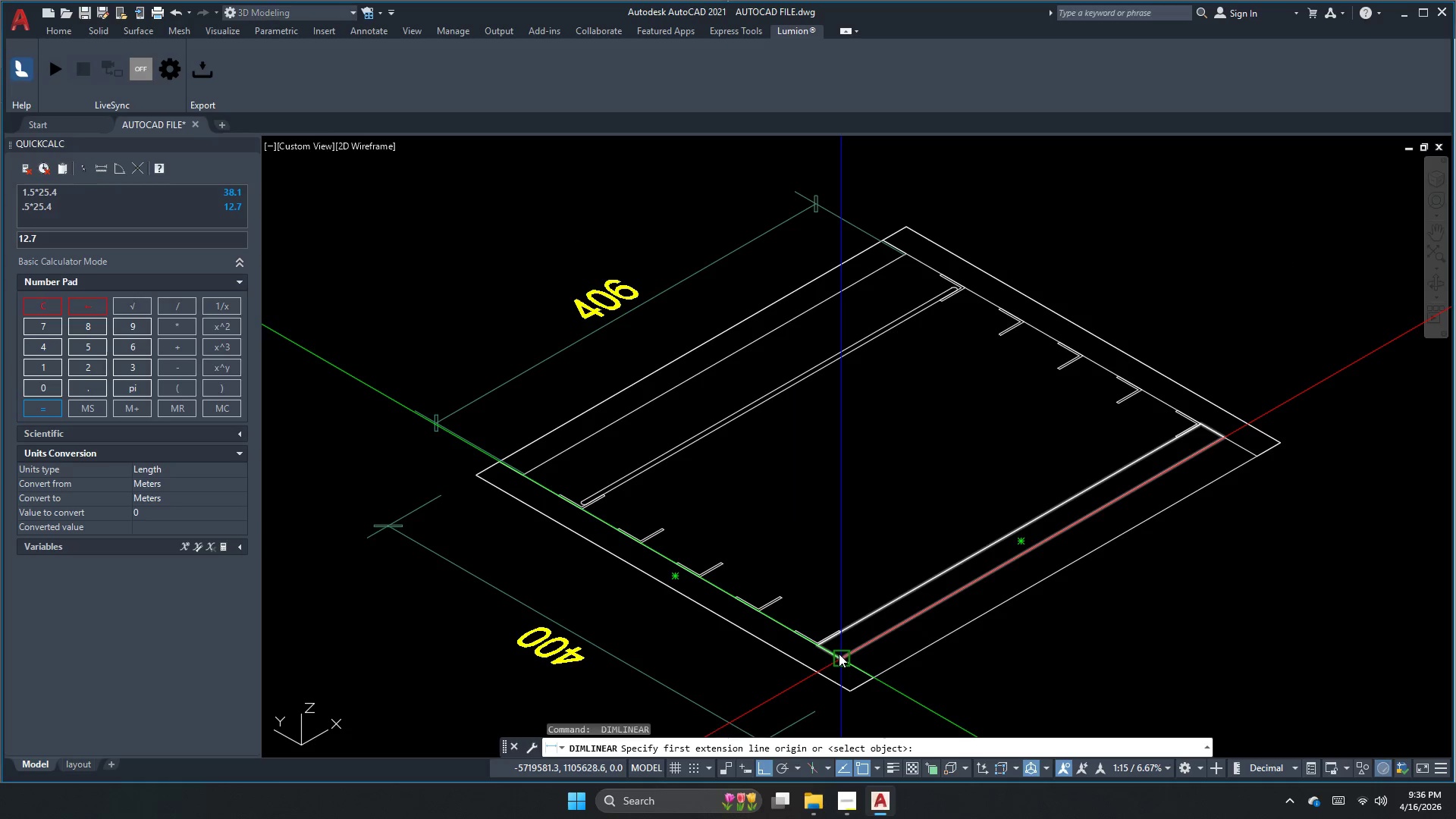 
left_click_drag(start_coordinate=[839, 654], to_coordinate=[844, 661])
 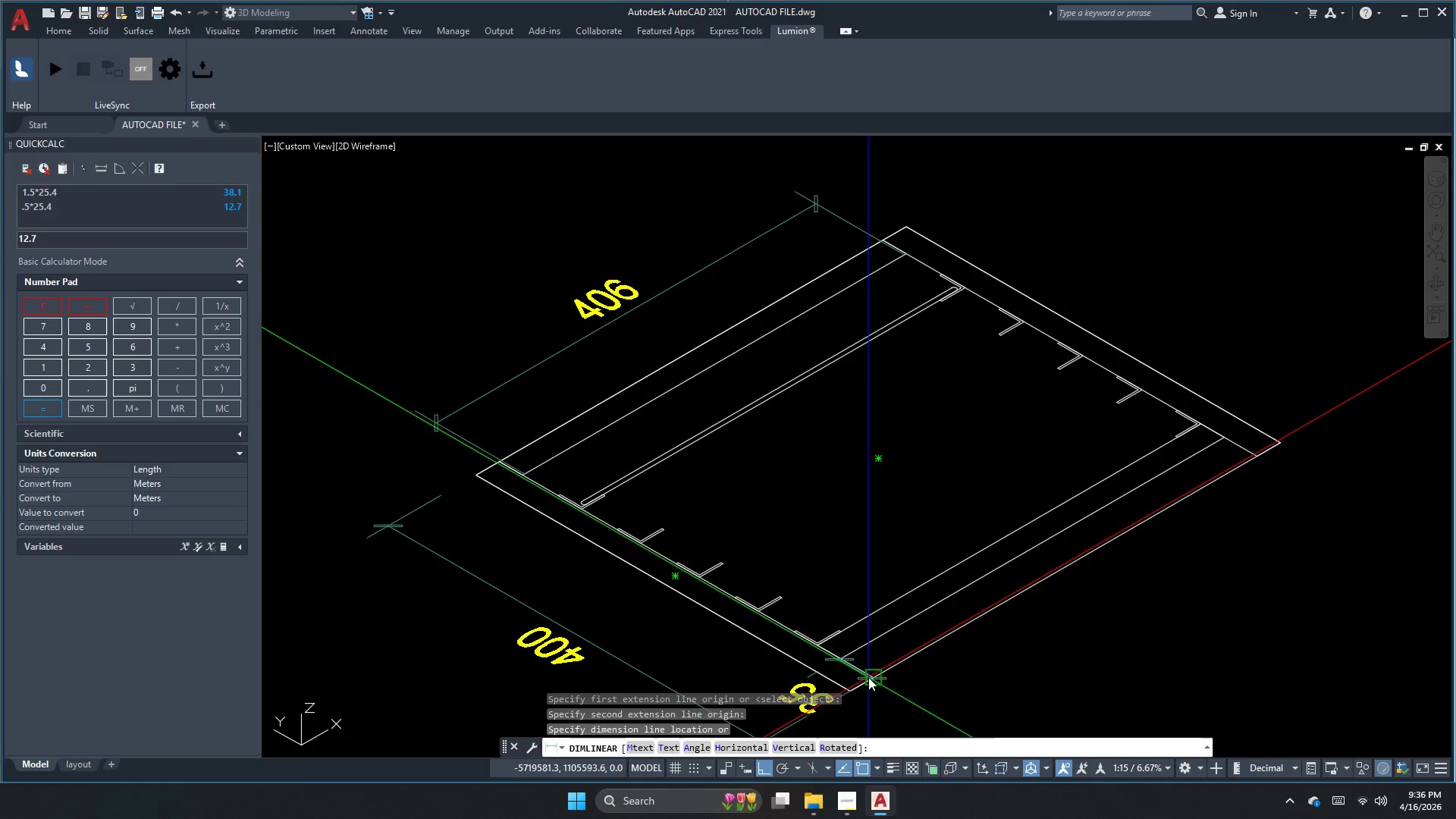 
key(Escape)
 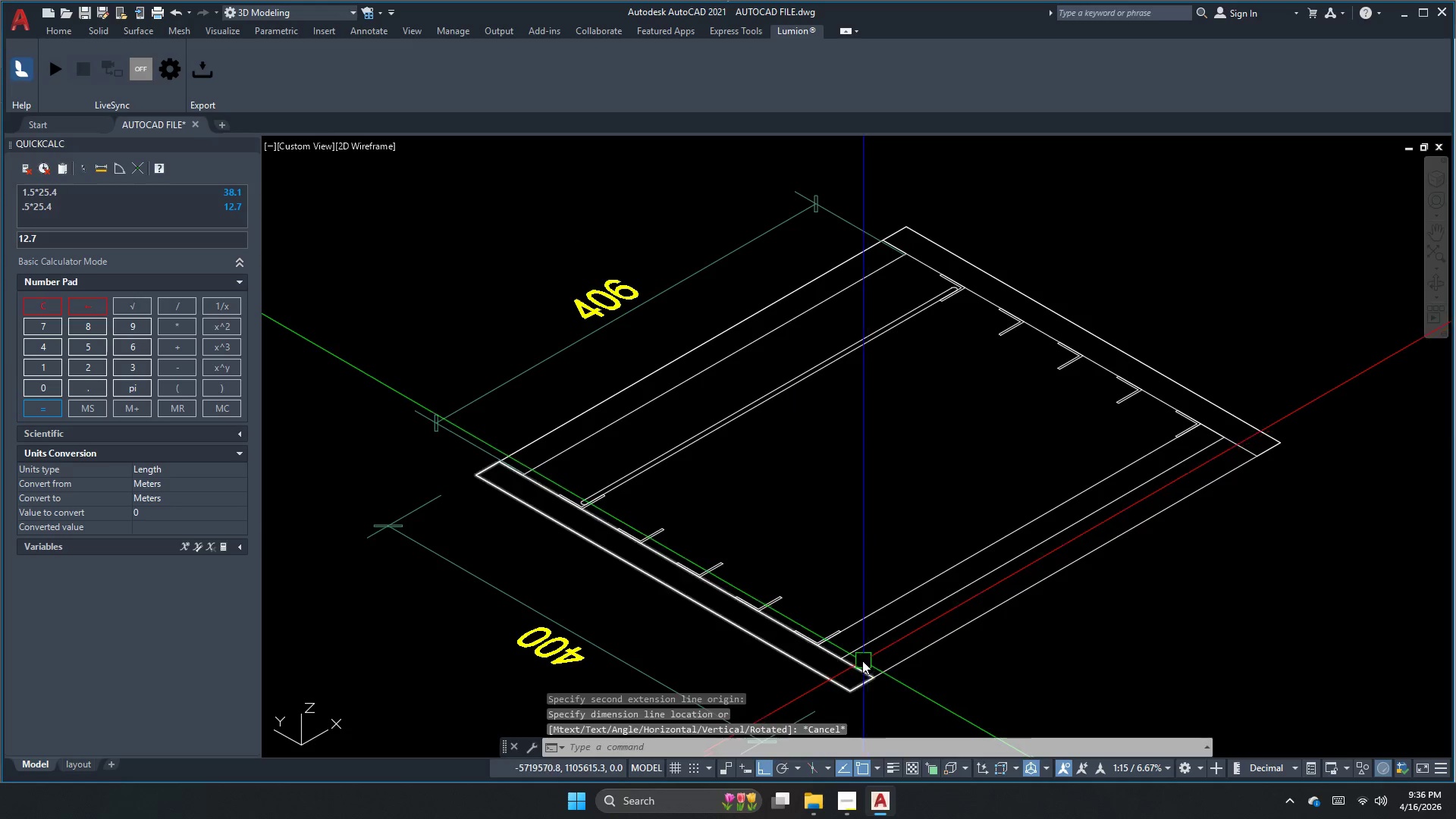 
key(Space)
 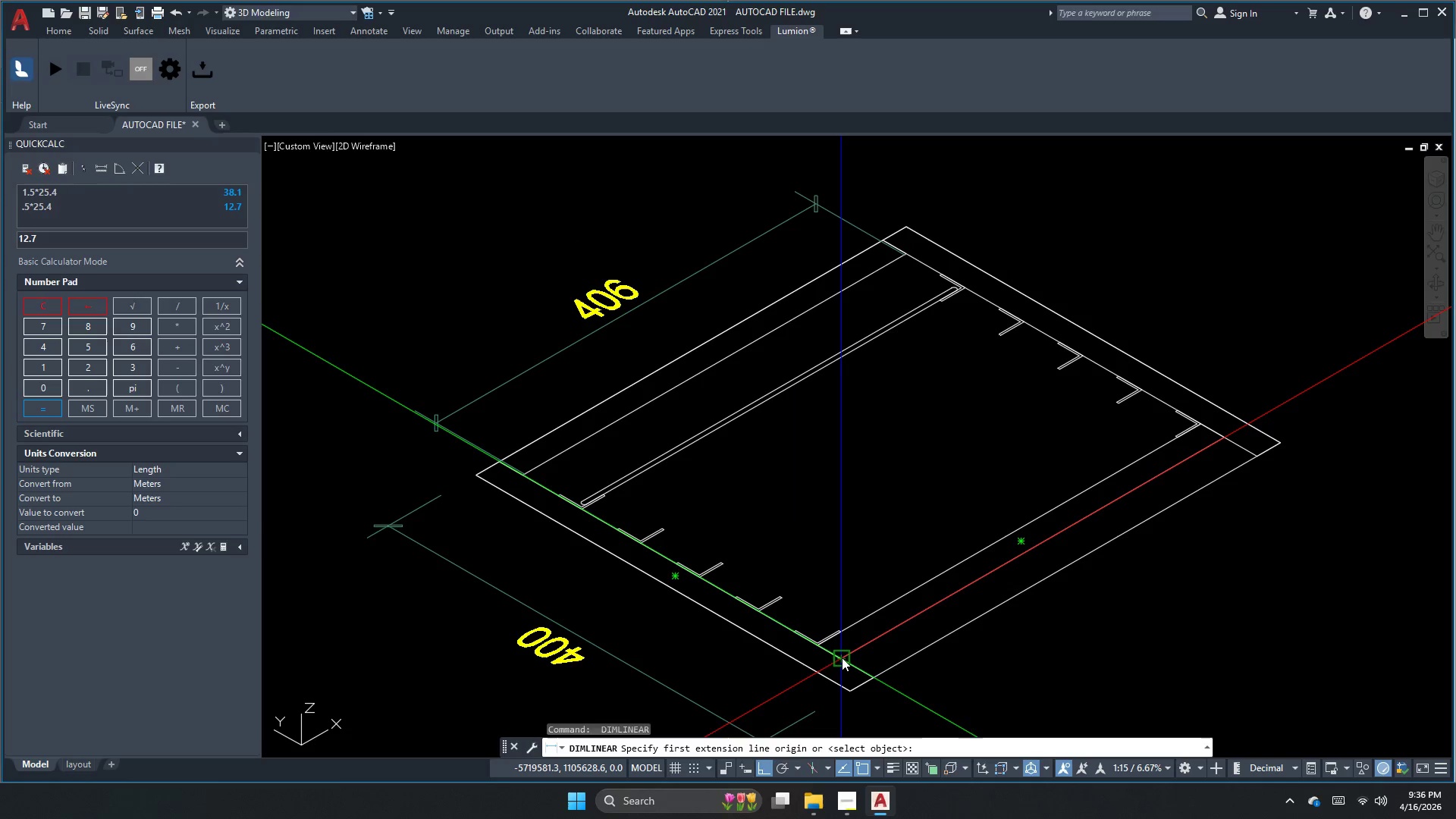 
left_click([841, 657])
 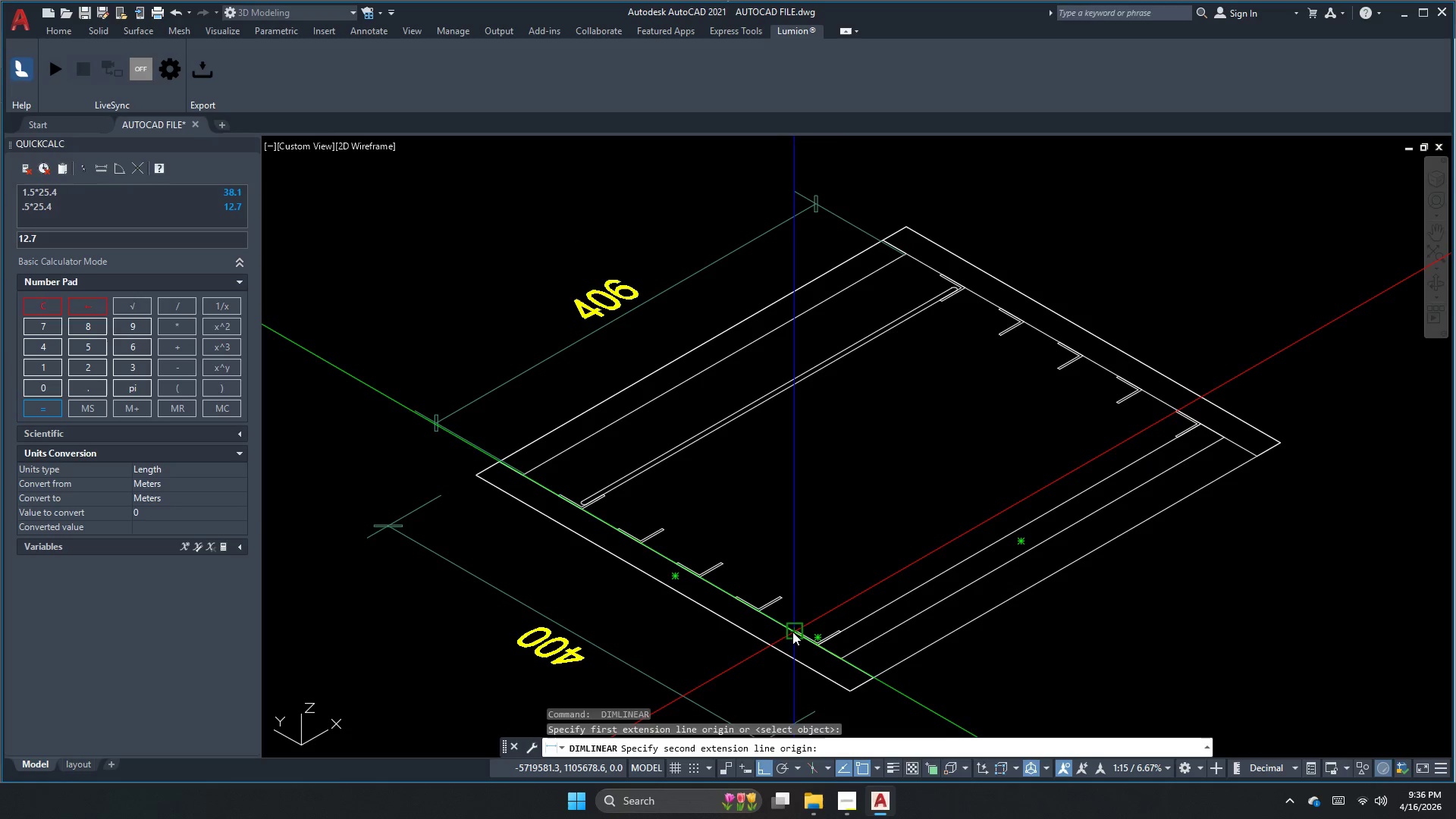 
scroll: coordinate [800, 647], scroll_direction: up, amount: 2.0
 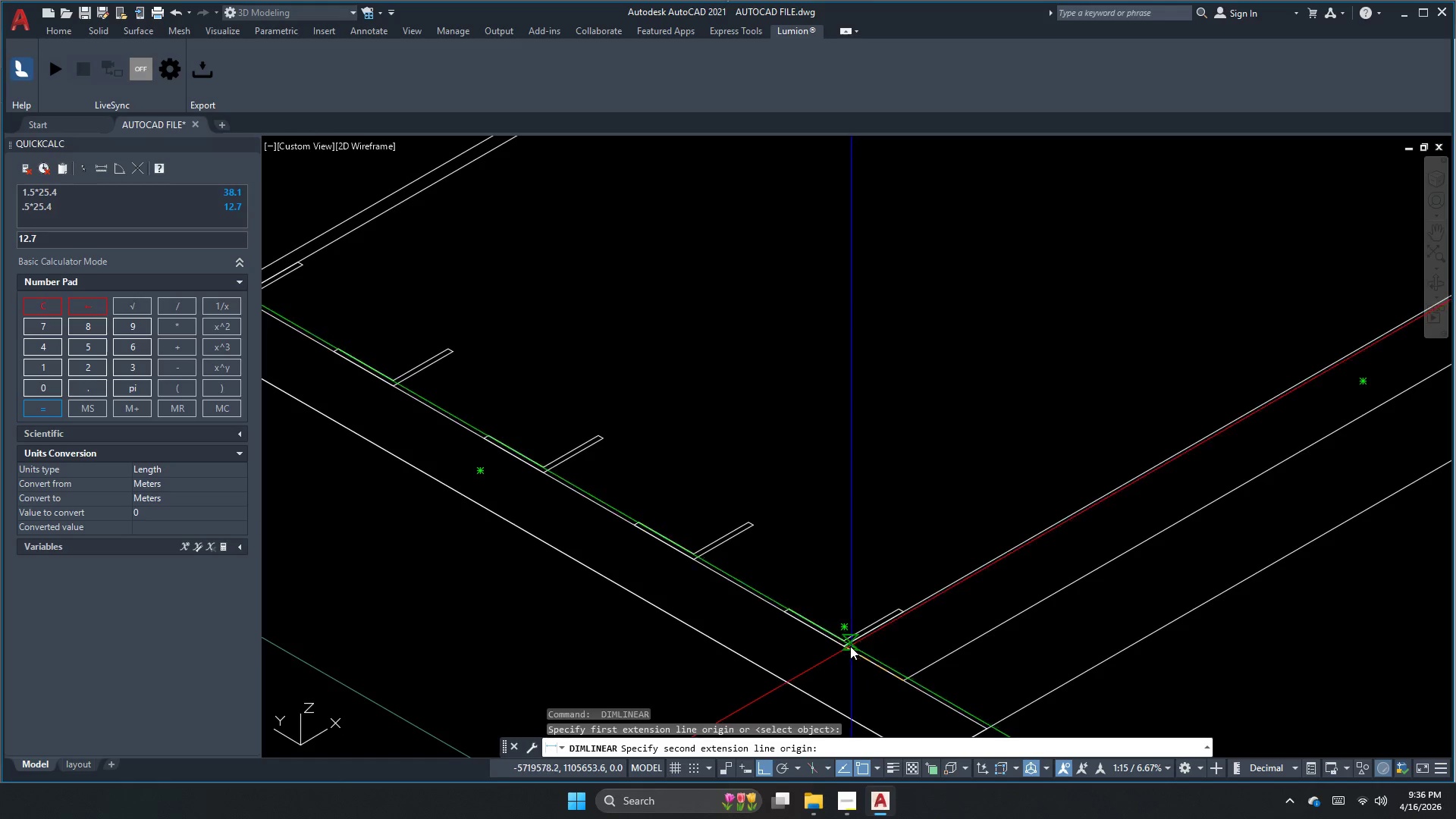 
left_click([846, 648])
 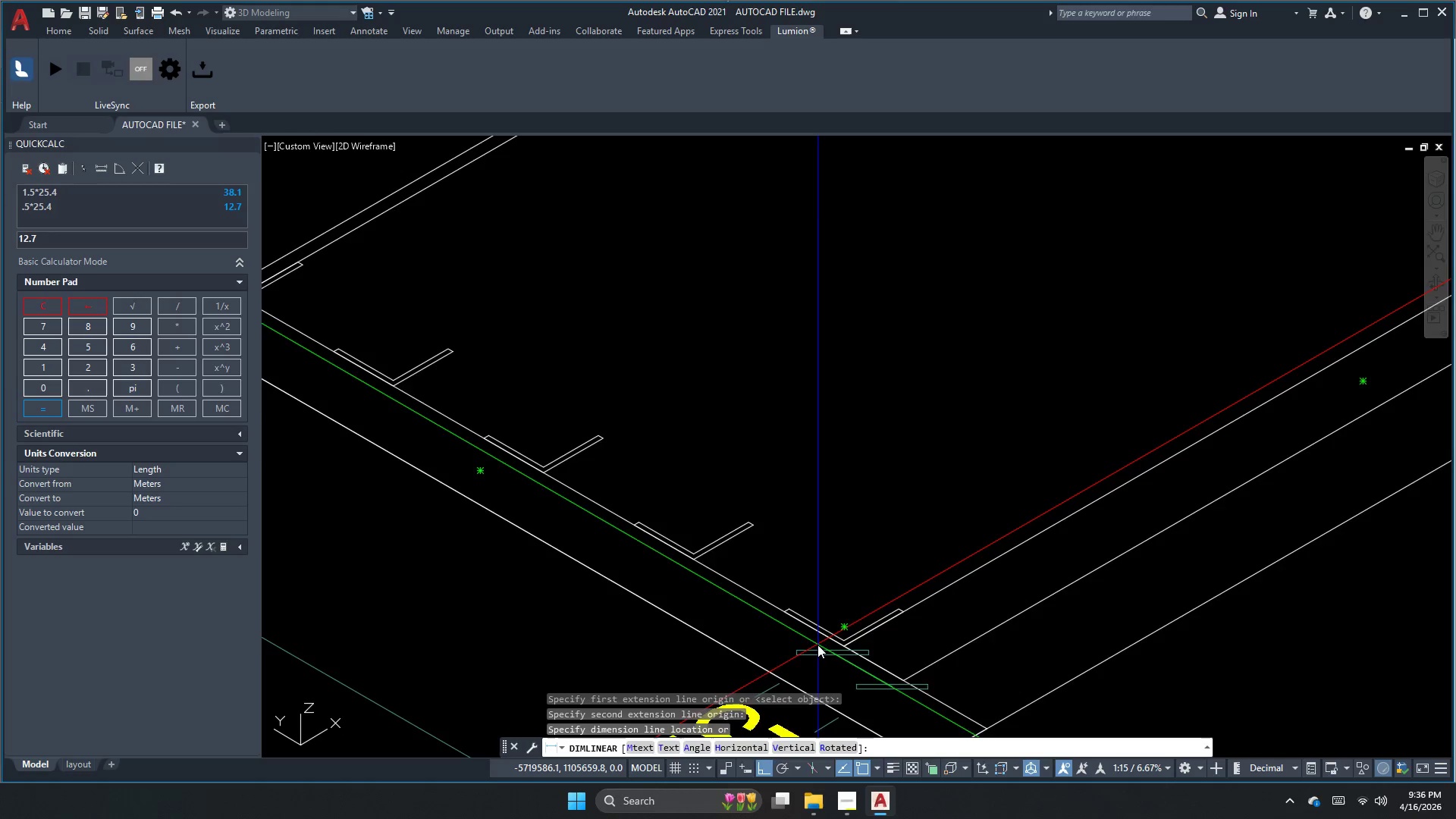 
scroll: coordinate [817, 627], scroll_direction: down, amount: 2.0
 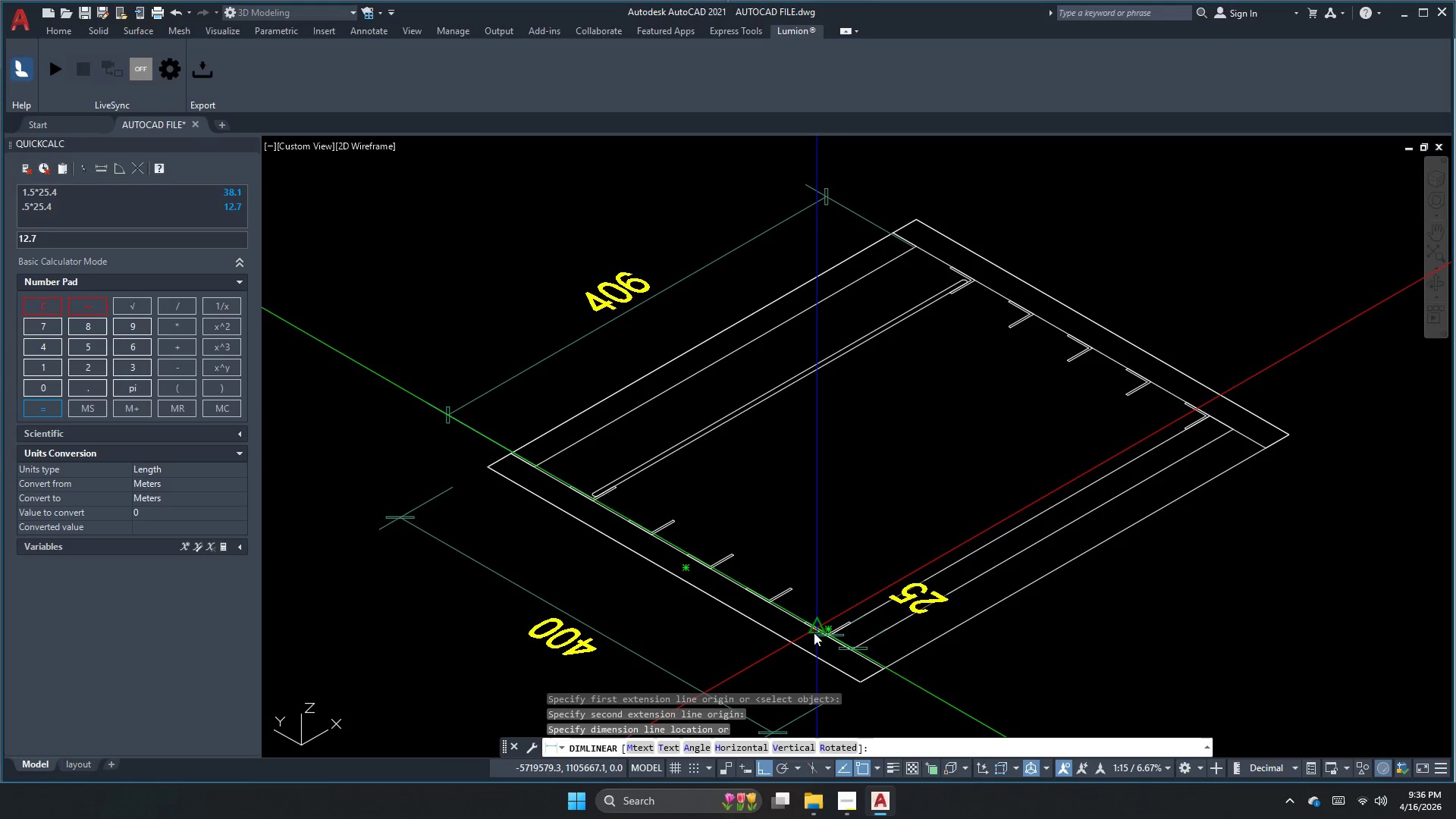 
key(Escape)
 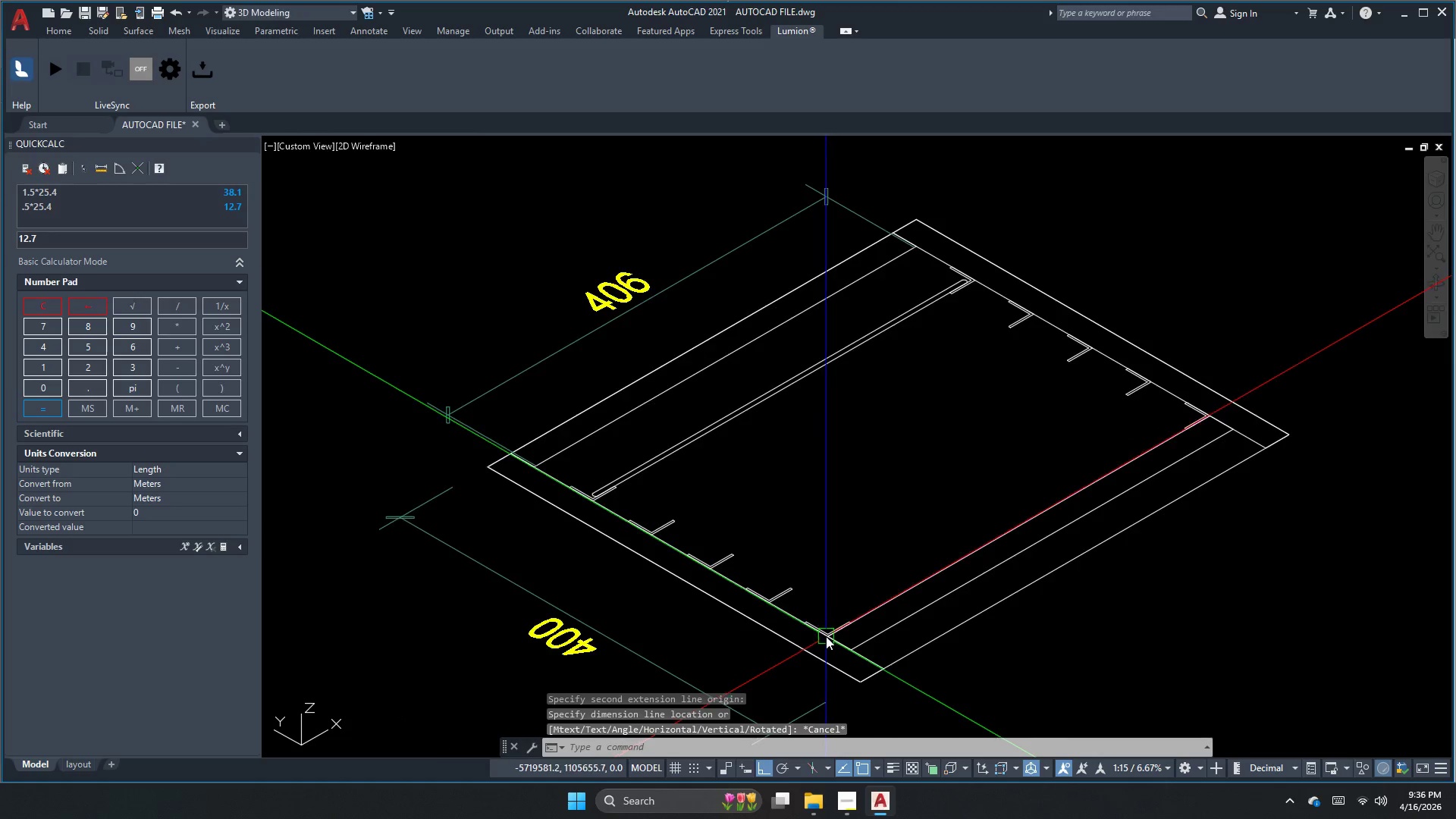 
key(Space)
 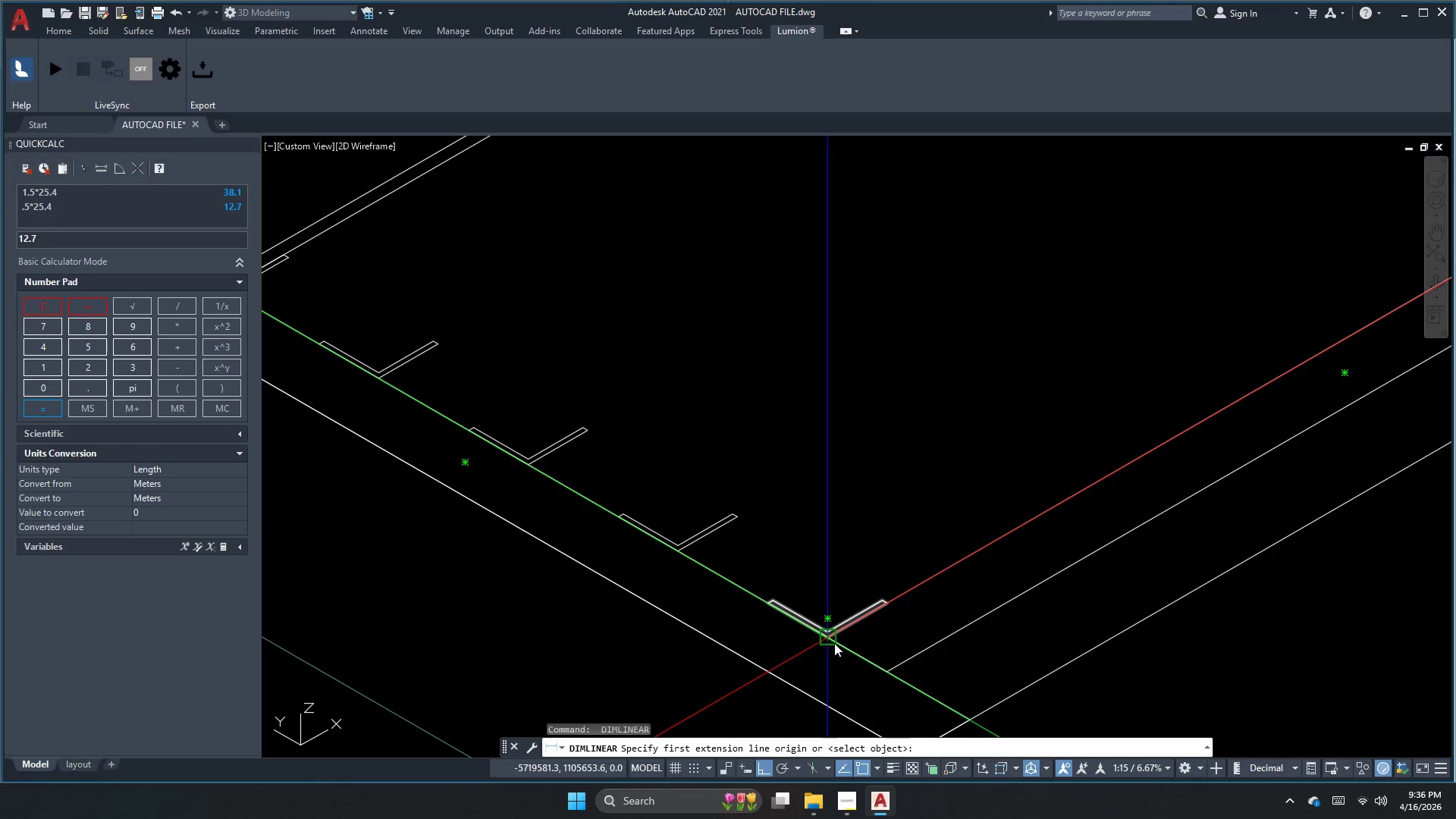 
scroll: coordinate [826, 636], scroll_direction: up, amount: 2.0
 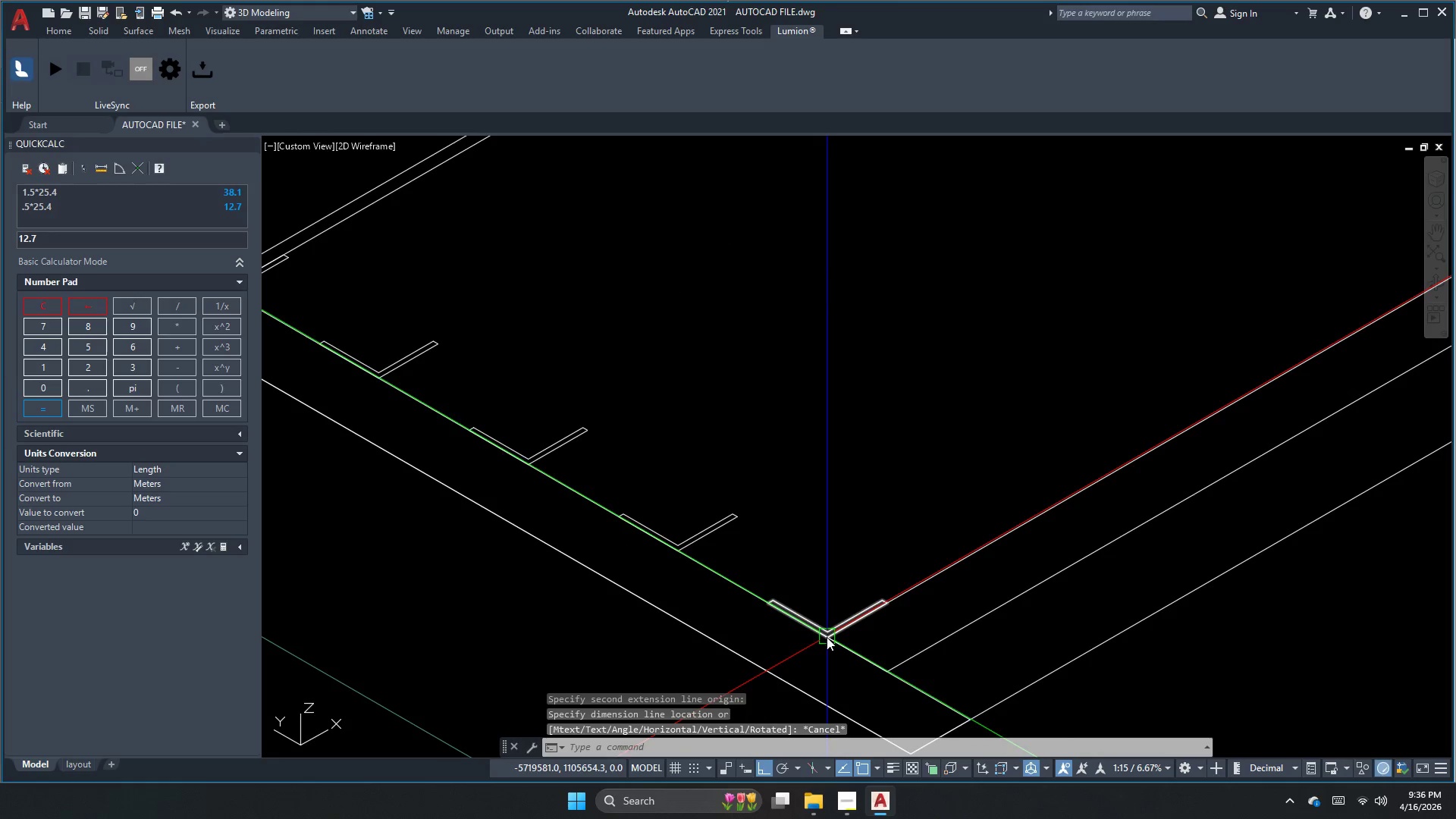 
left_click([834, 643])
 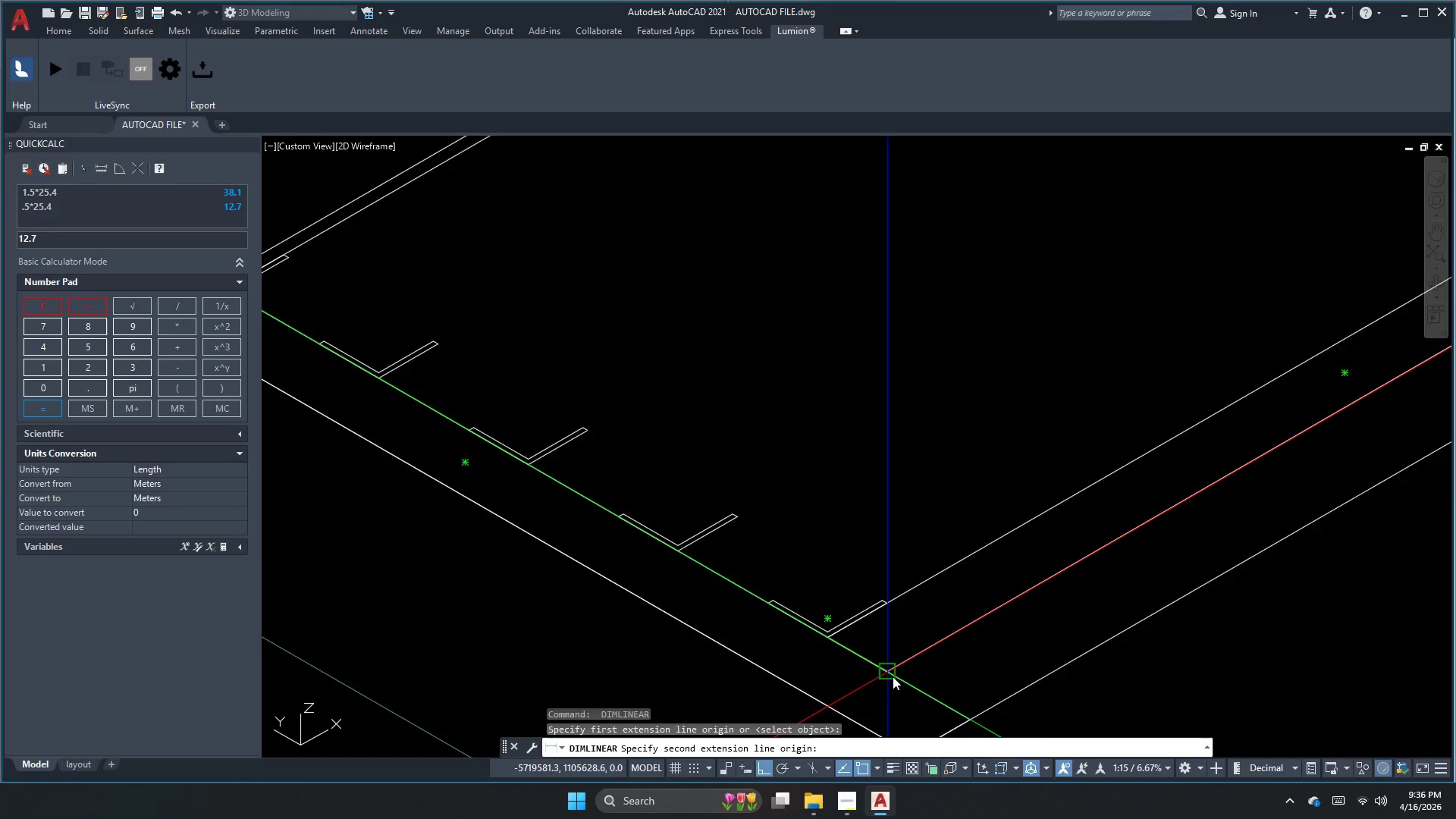 
scroll: coordinate [854, 547], scroll_direction: down, amount: 1.0
 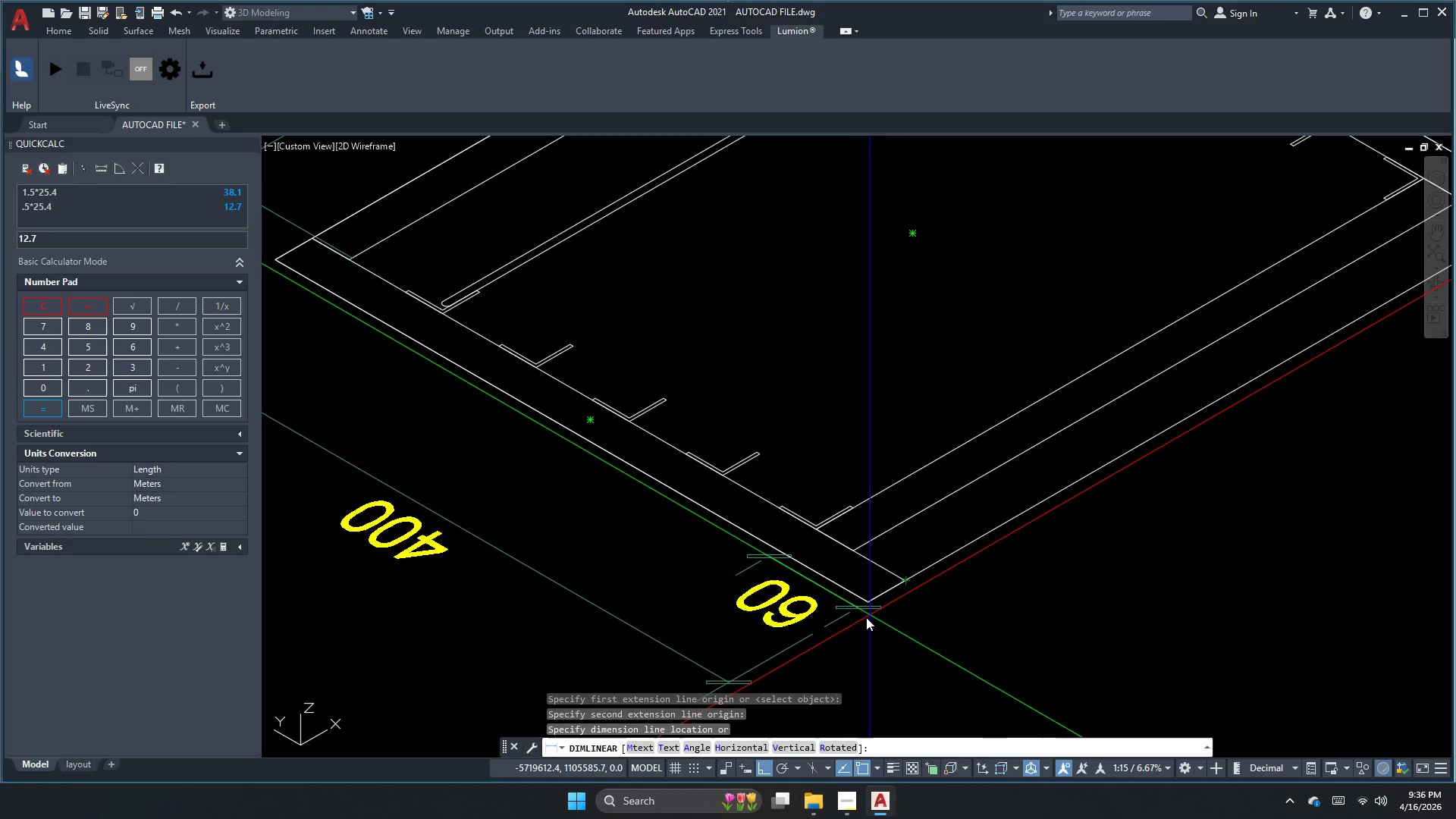 
key(Escape)
 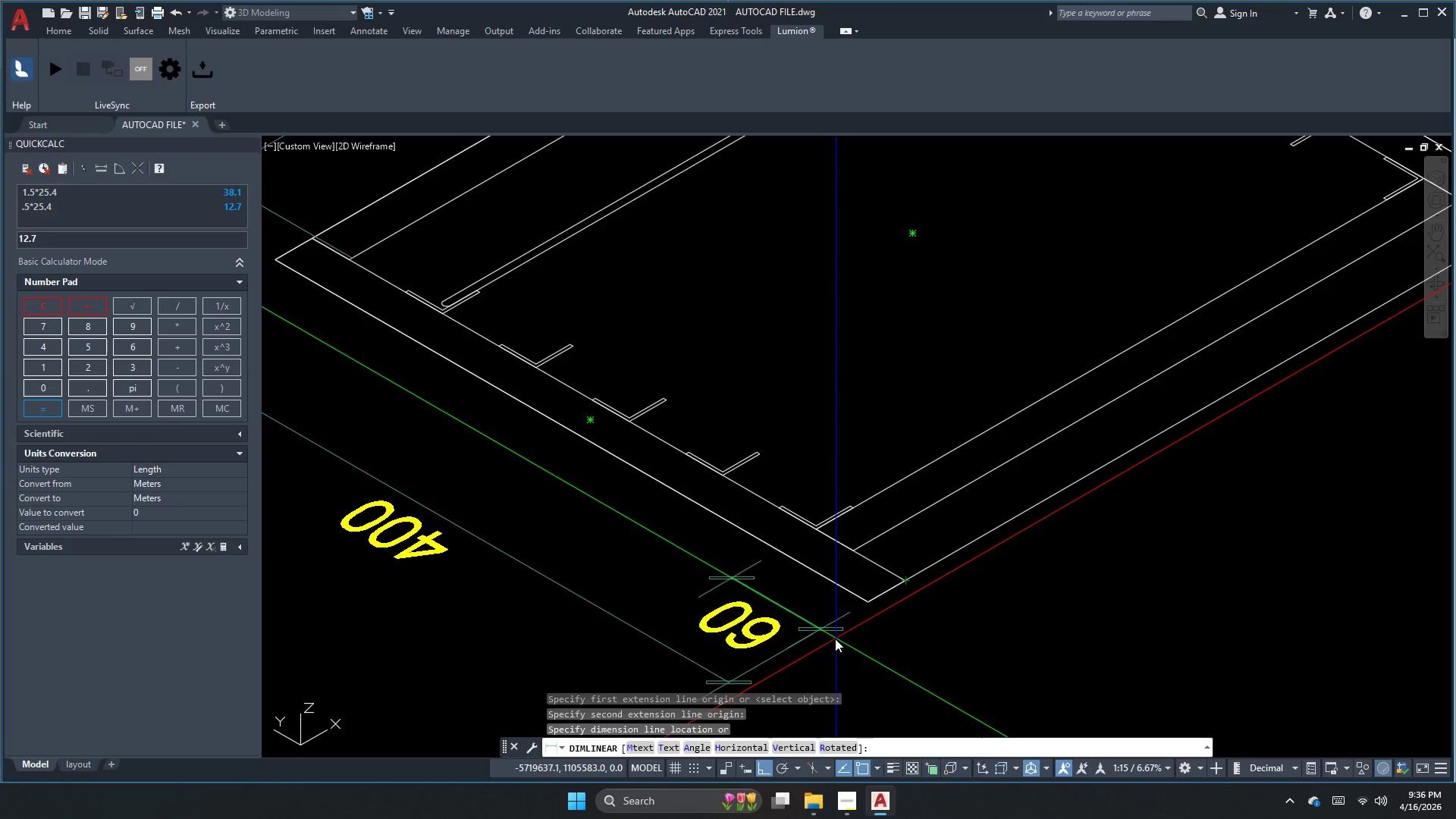 
scroll: coordinate [821, 650], scroll_direction: down, amount: 3.0
 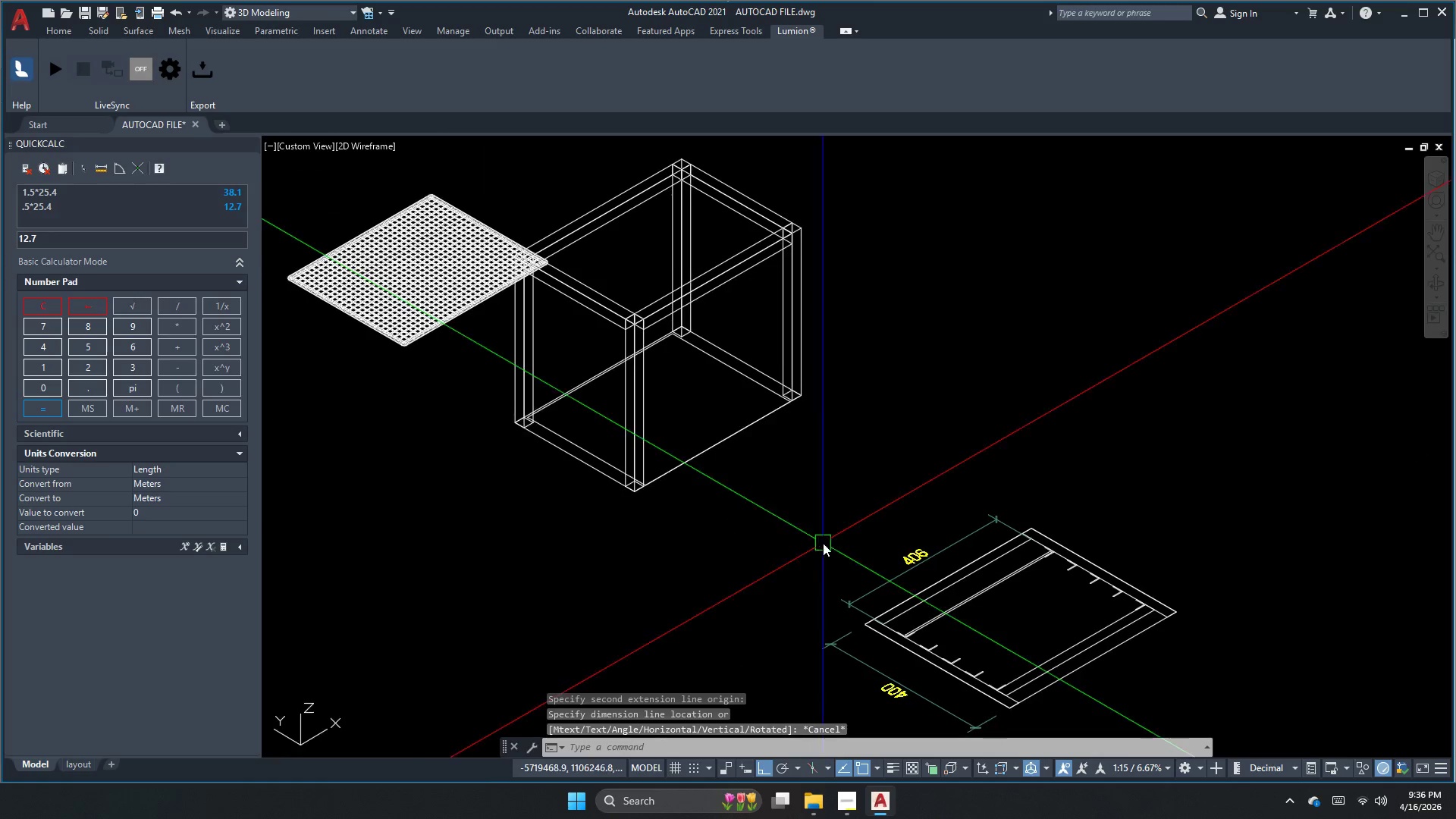 
key(Escape)
 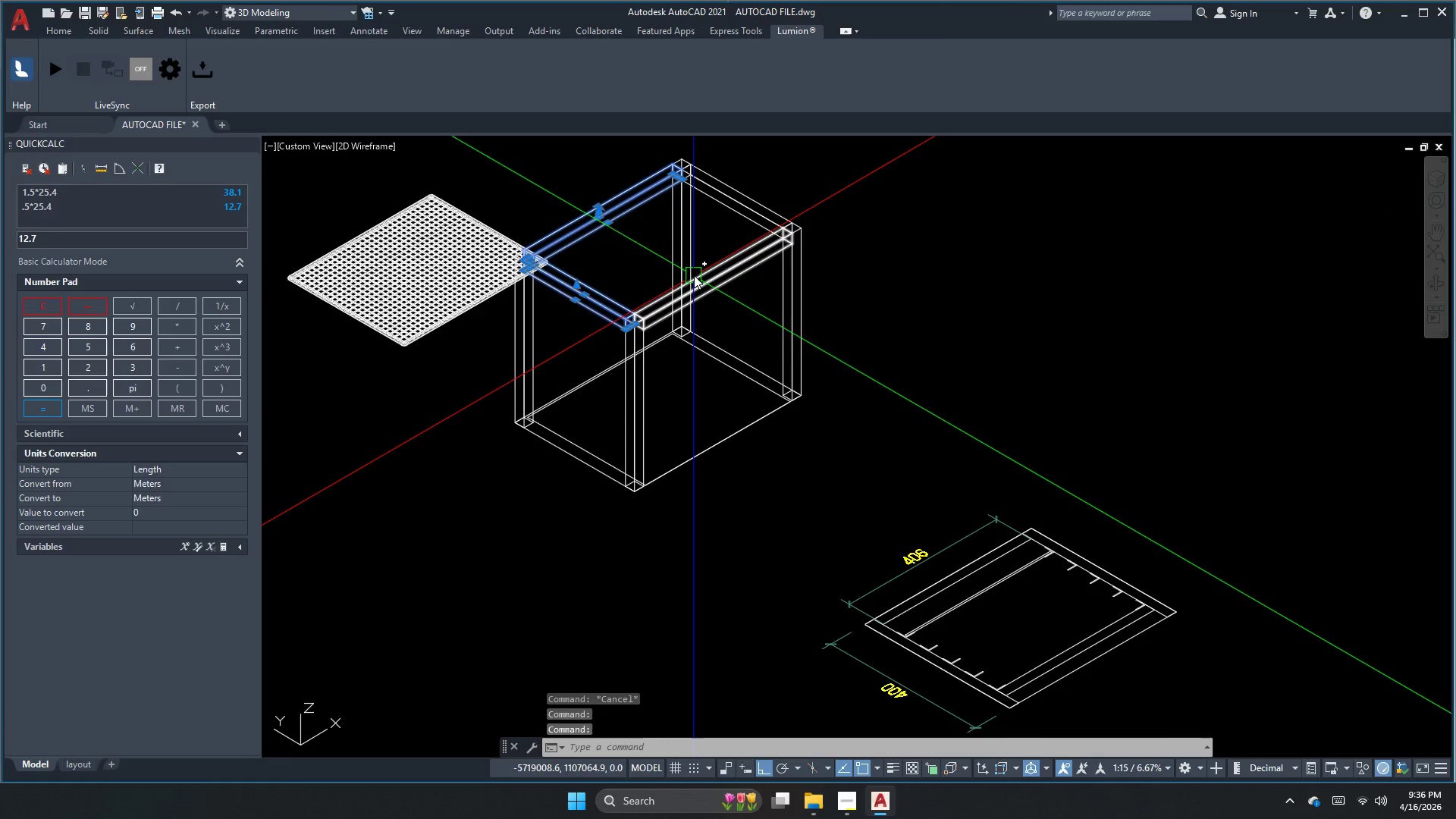 
double_click([748, 208])
 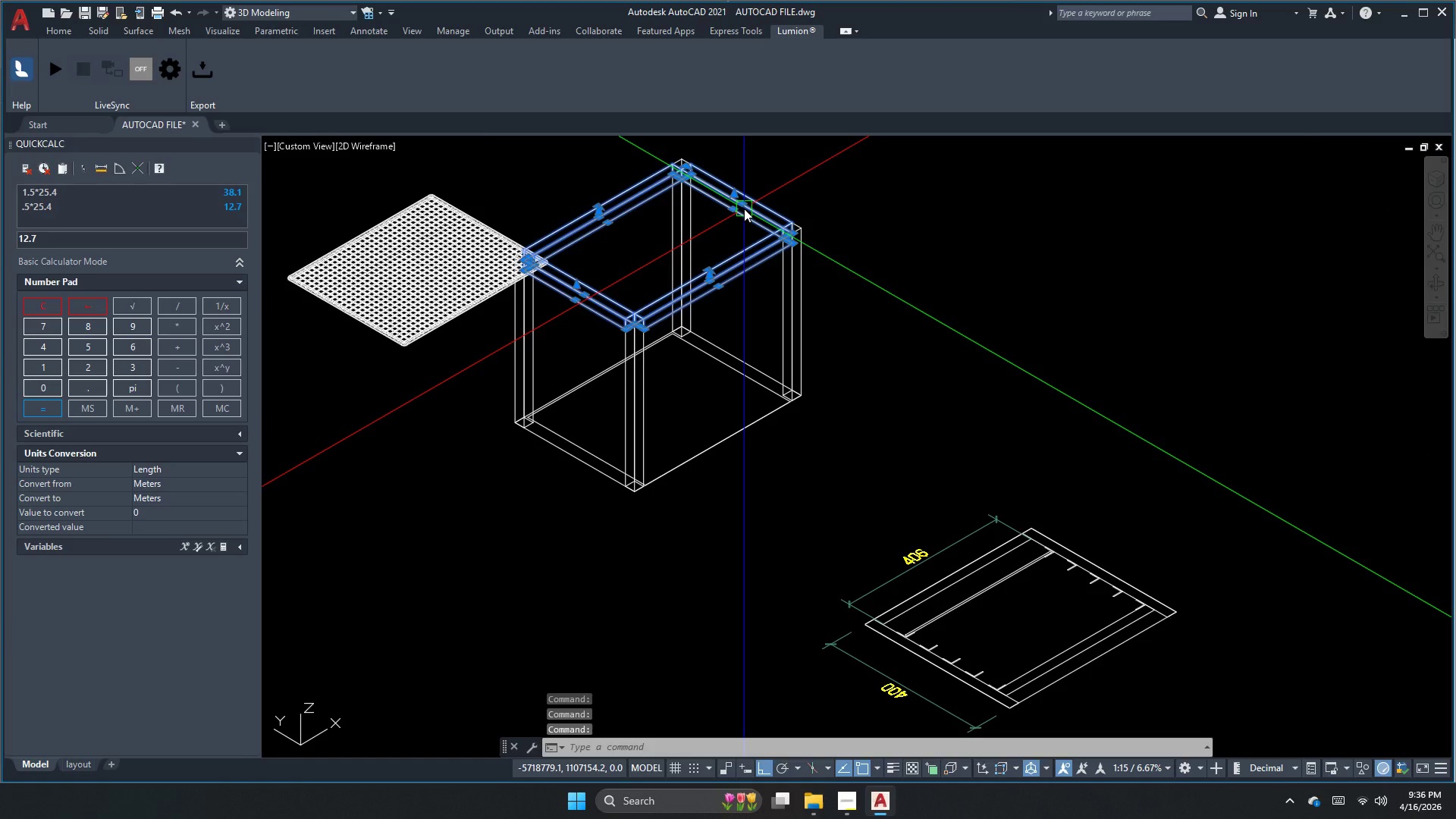 
key(G)
 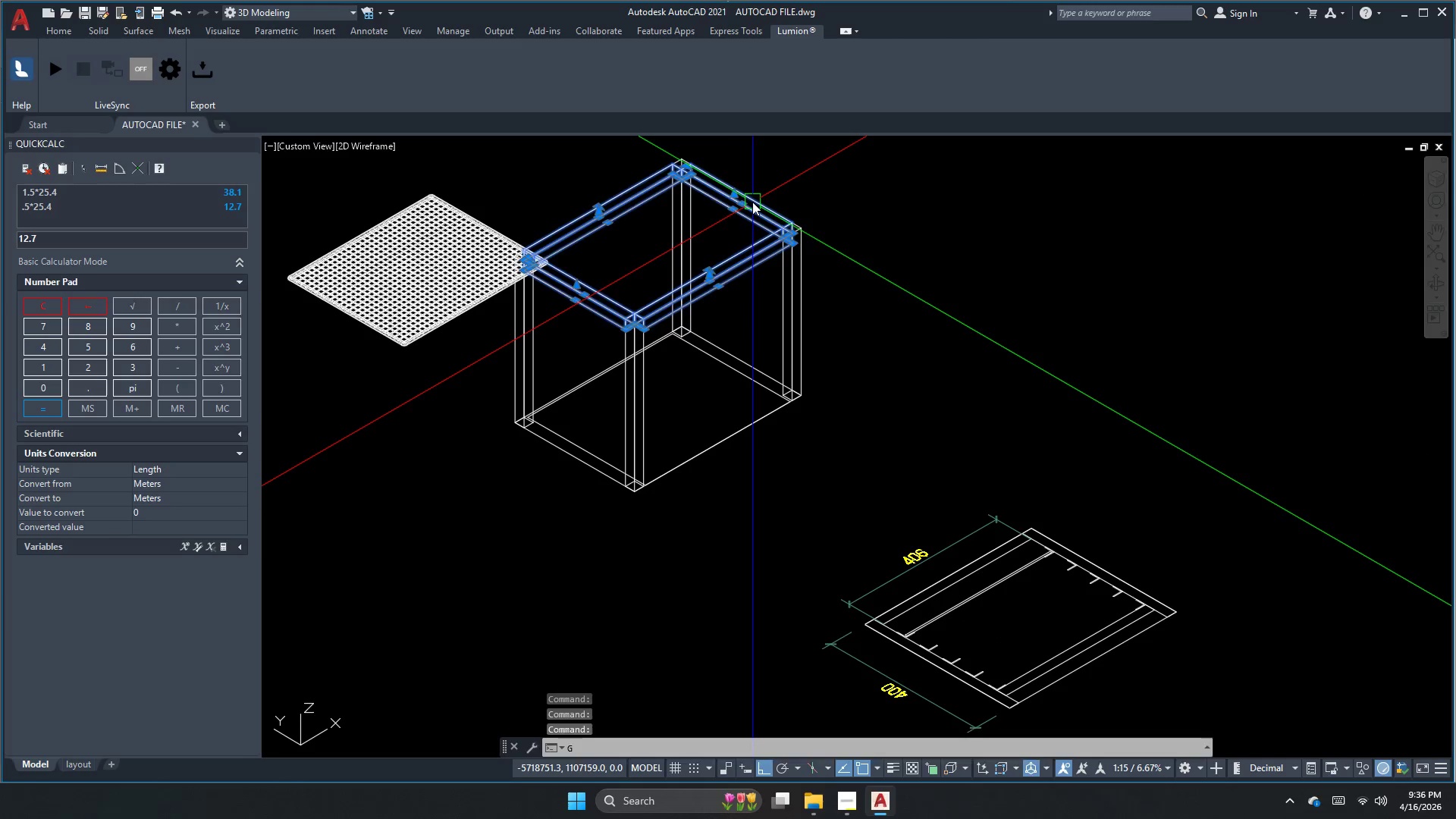 
key(Space)
 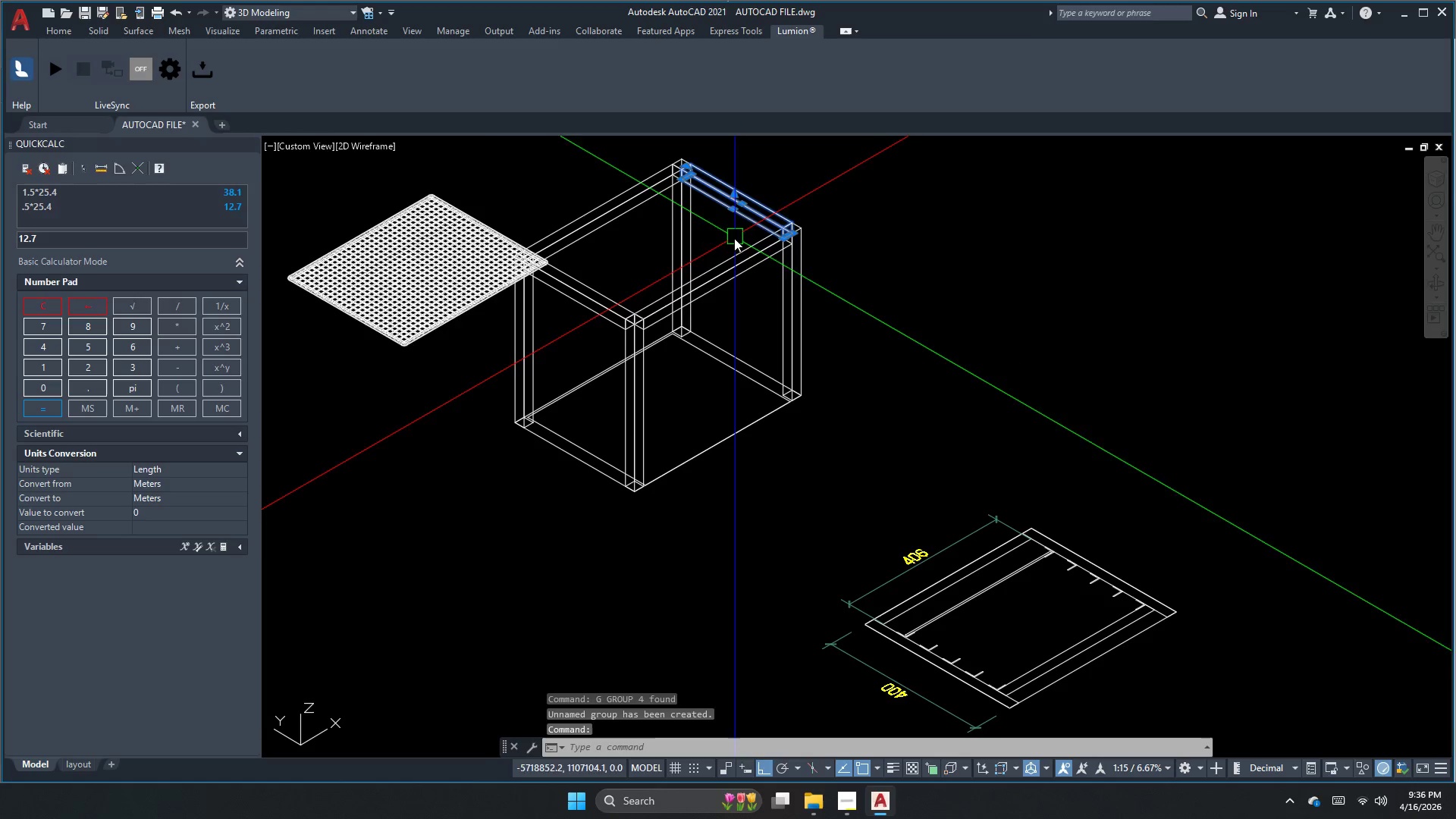 
key(Escape)
 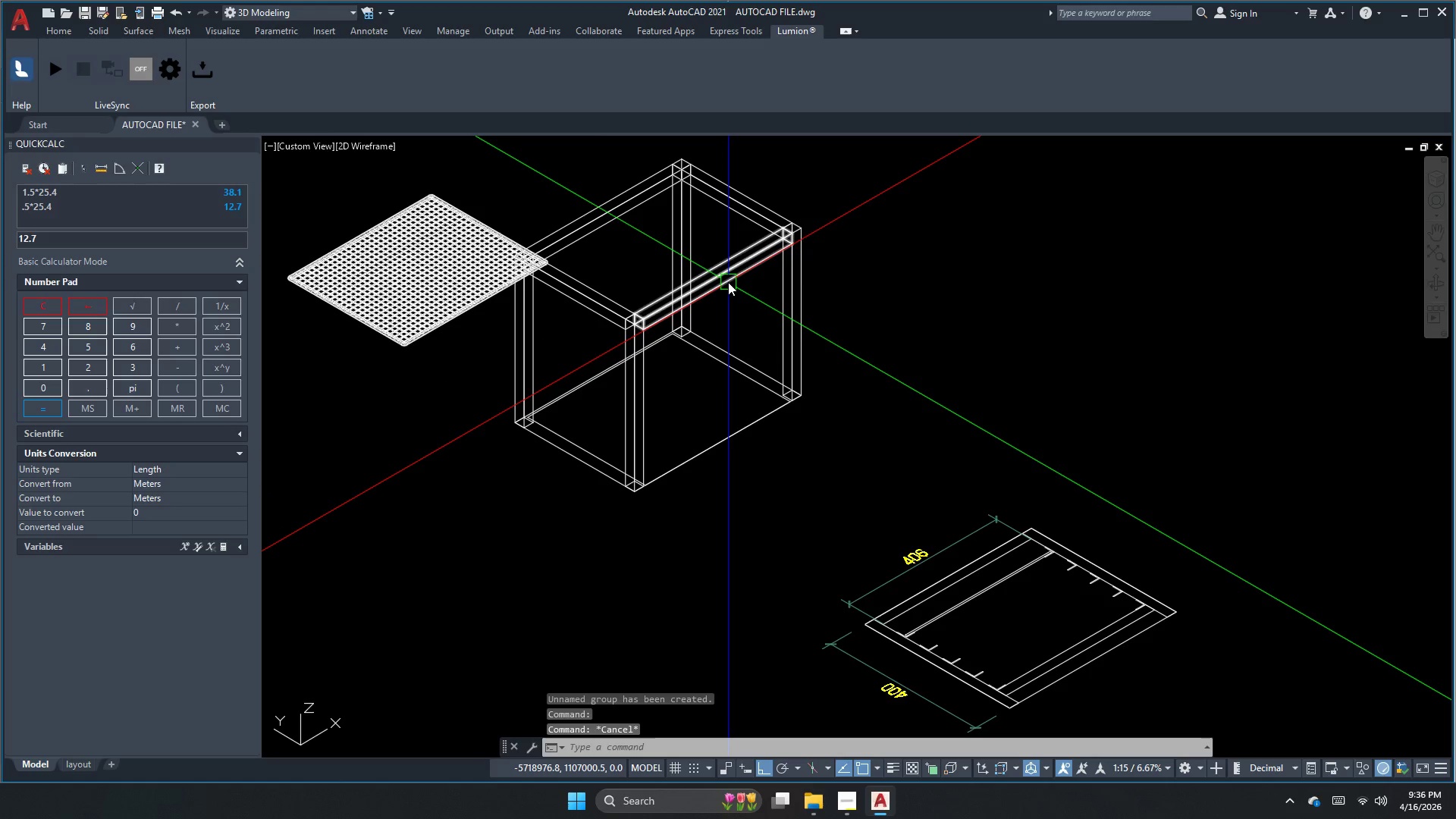 
key(Control+ControlLeft)
 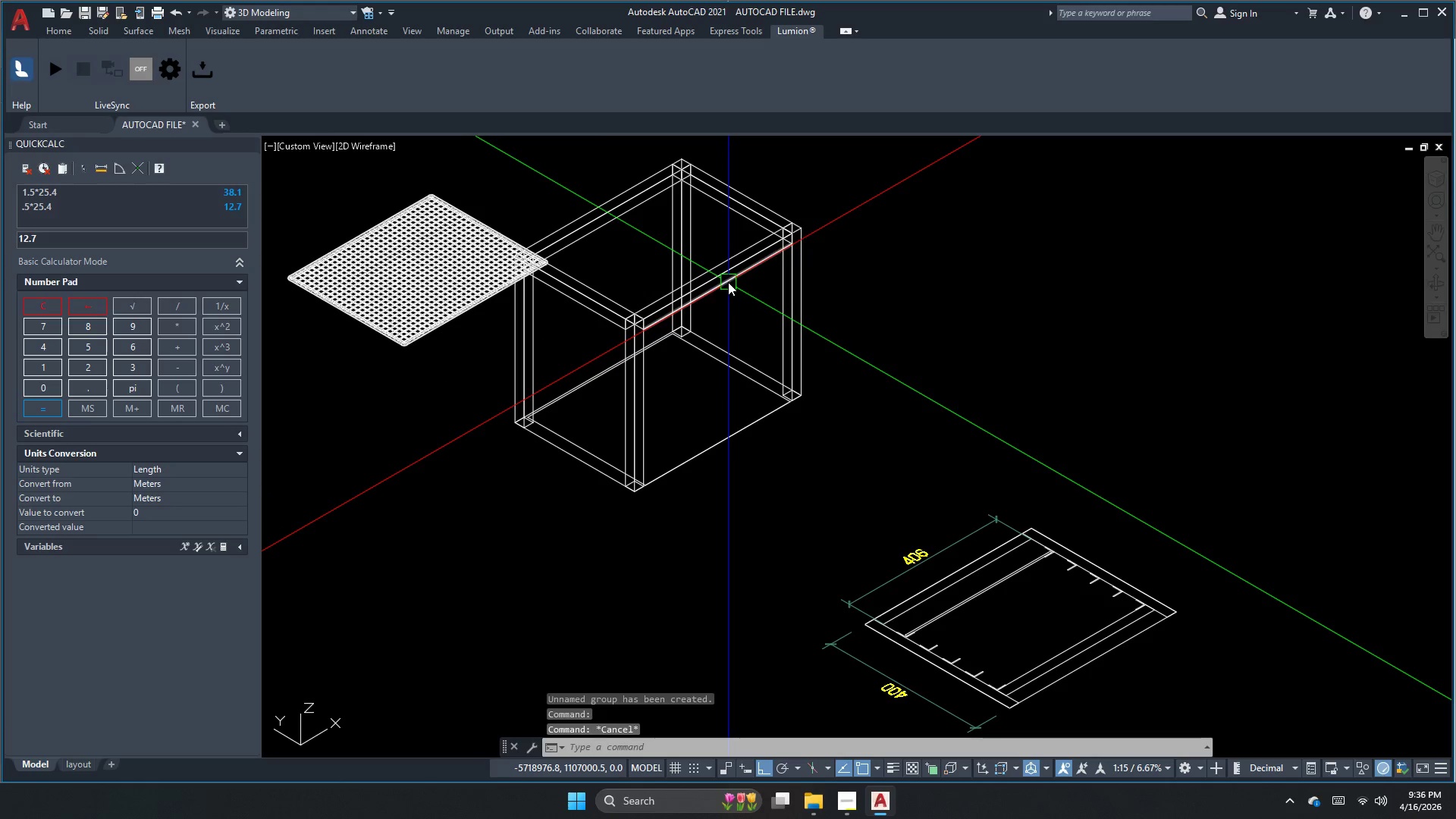 
key(Control+H)
 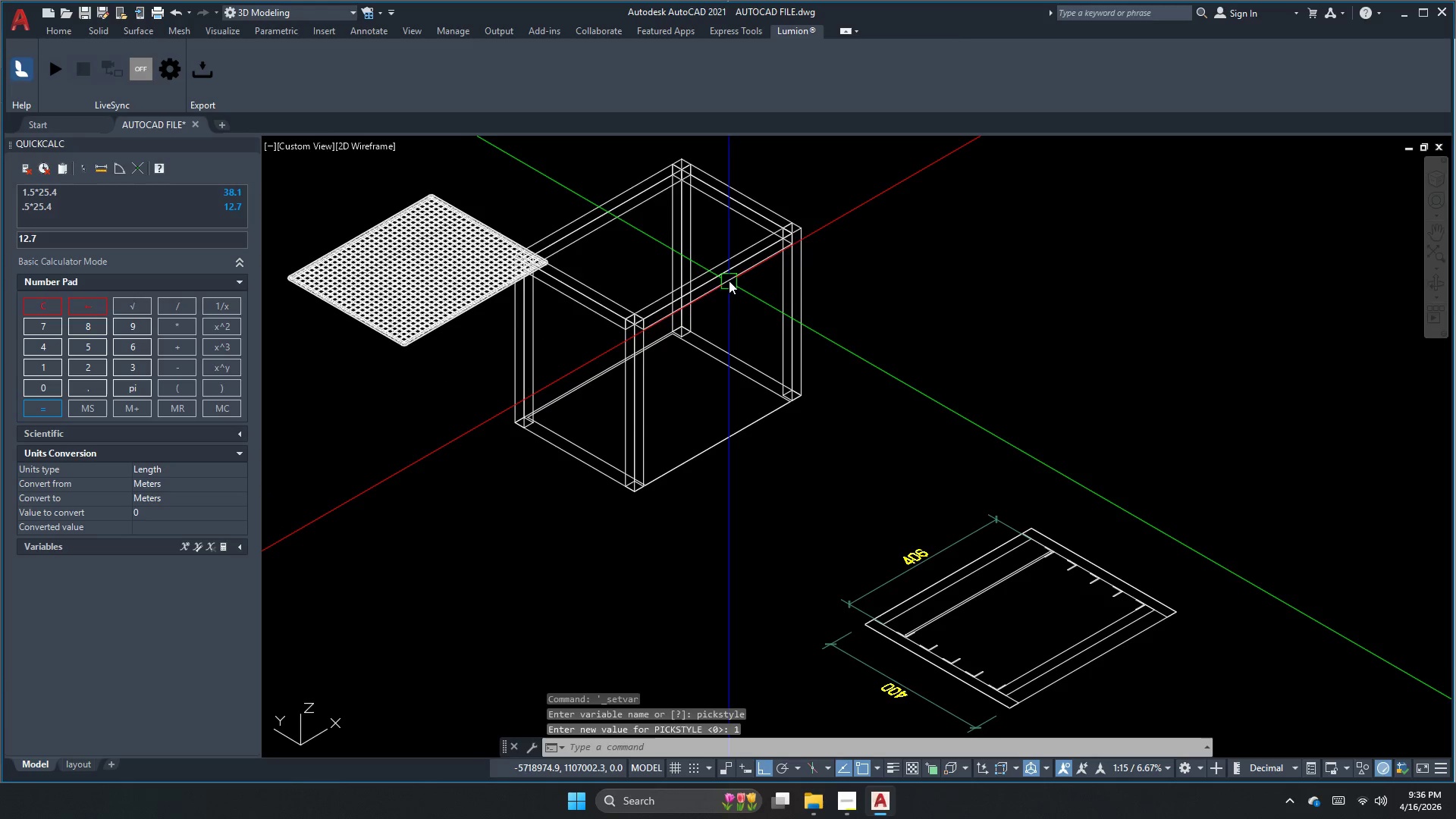 
left_click([730, 281])
 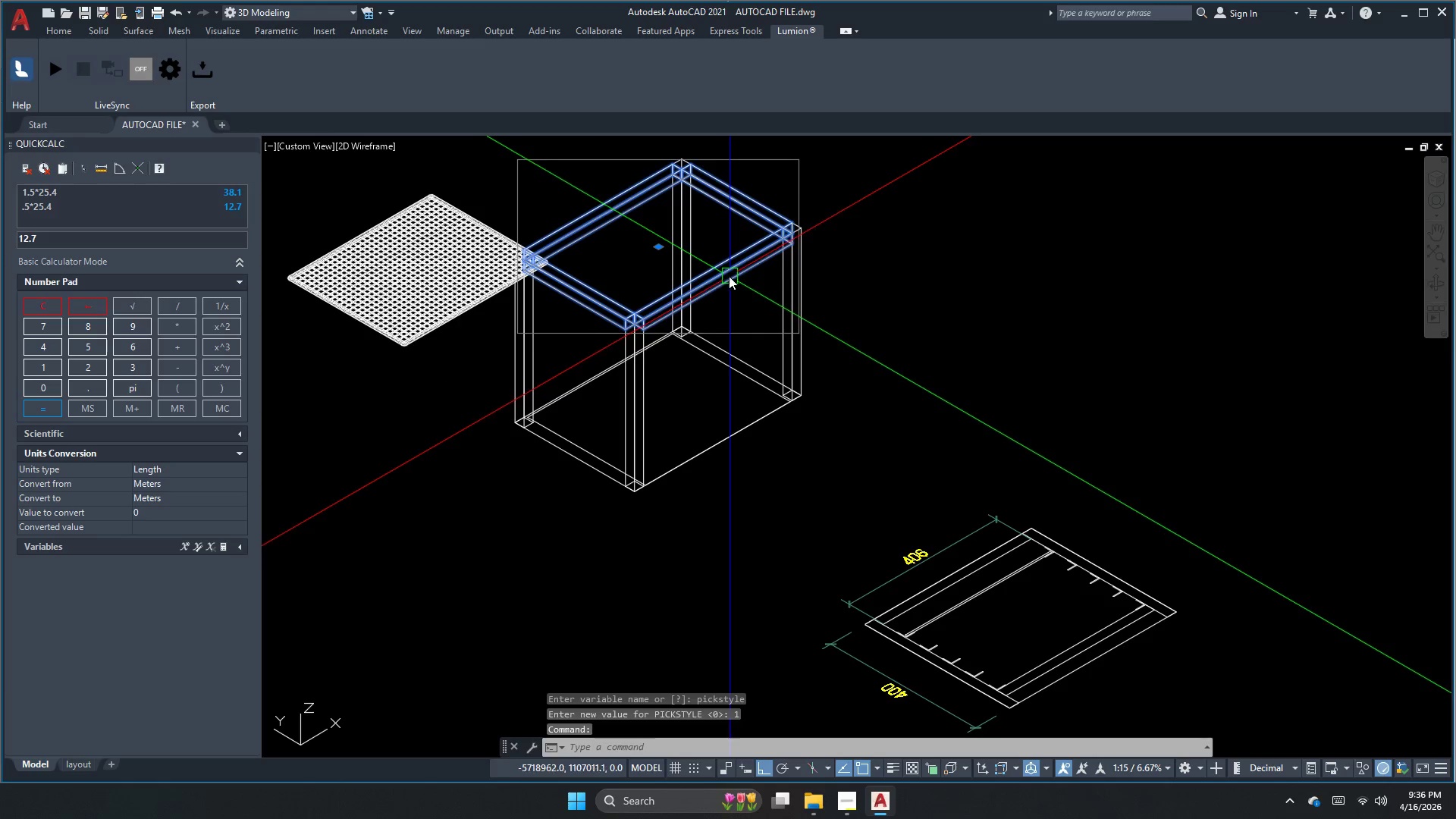 
key(M)
 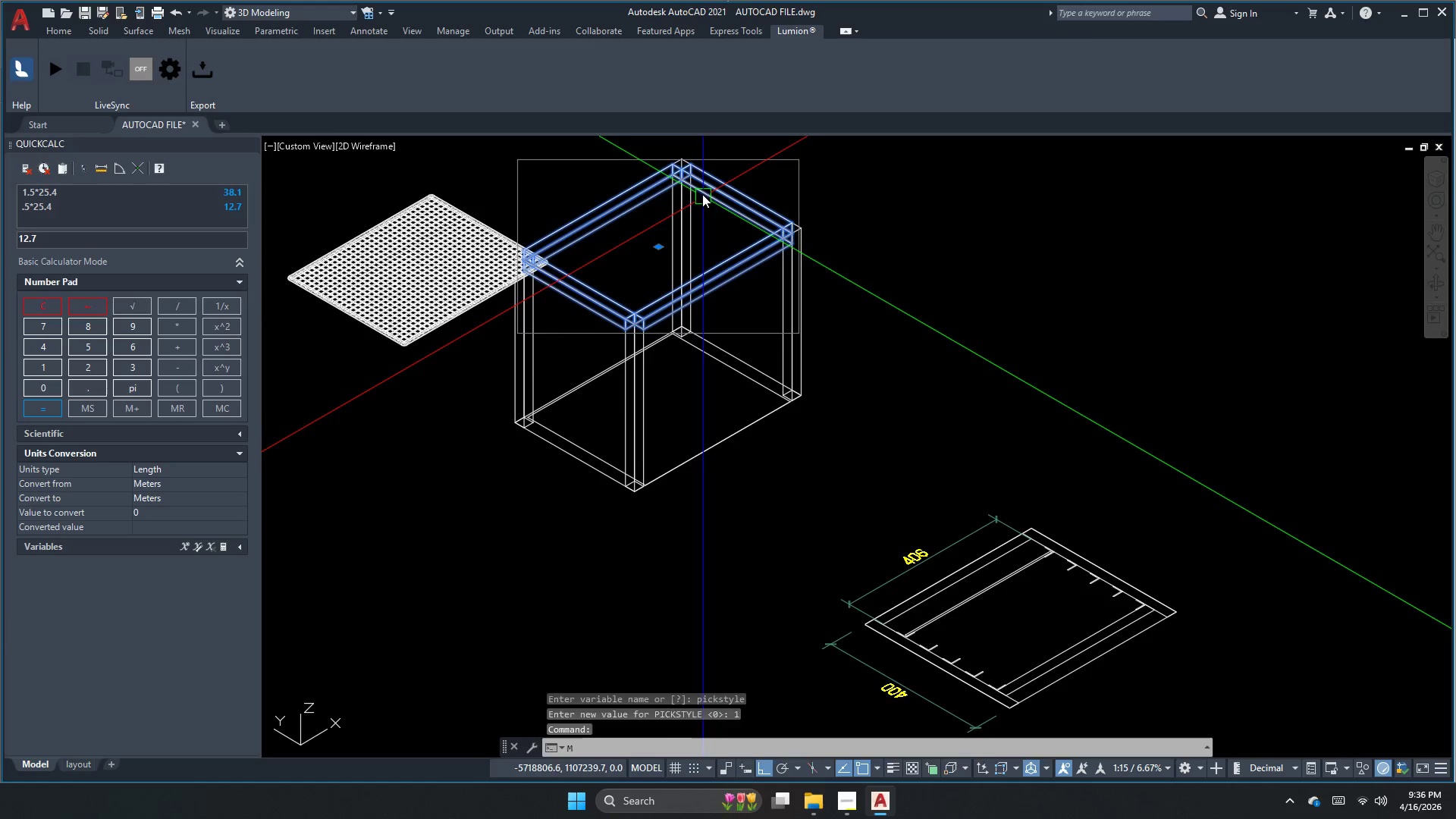 
key(Space)
 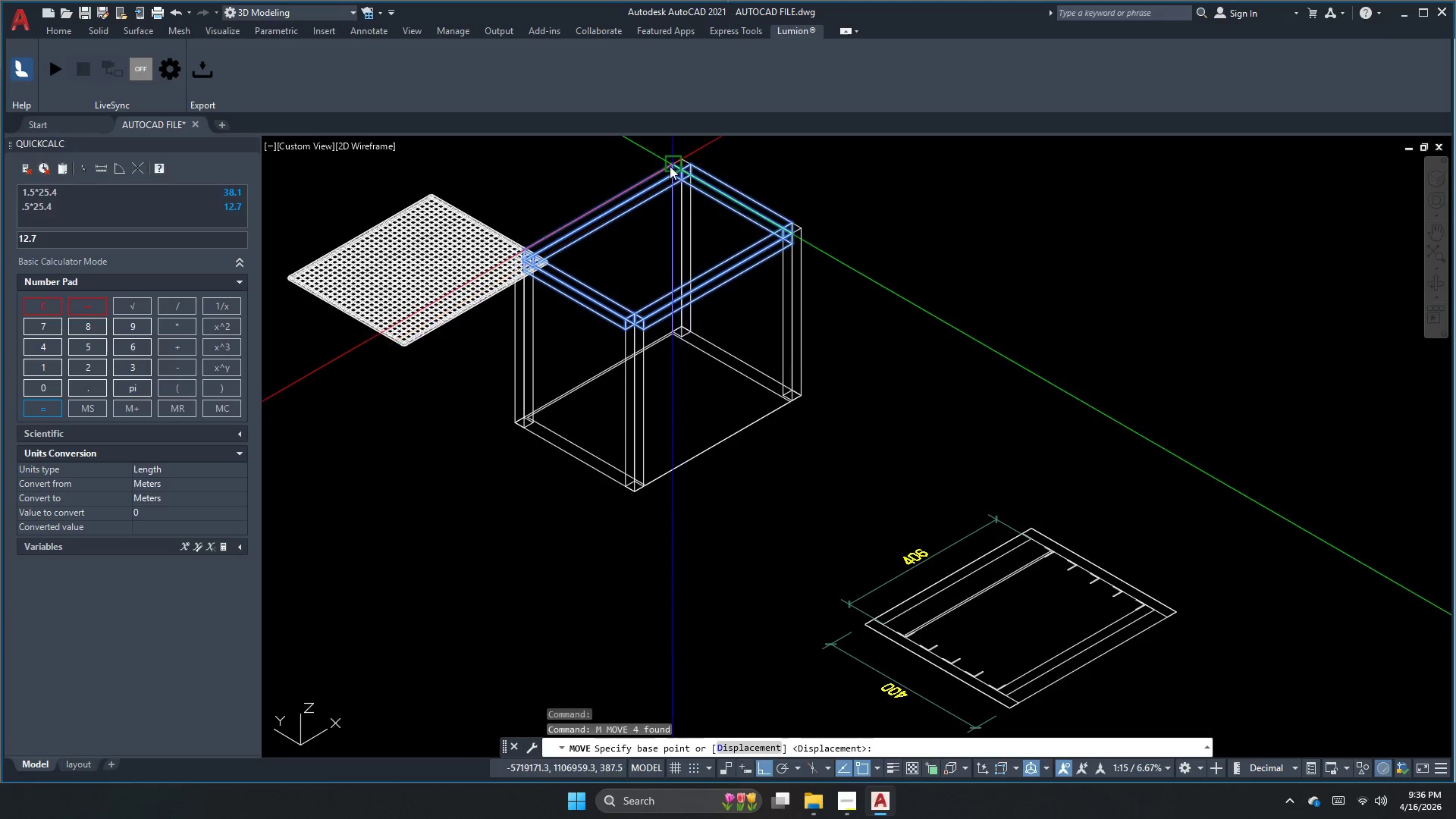 
scroll: coordinate [669, 165], scroll_direction: up, amount: 1.0
 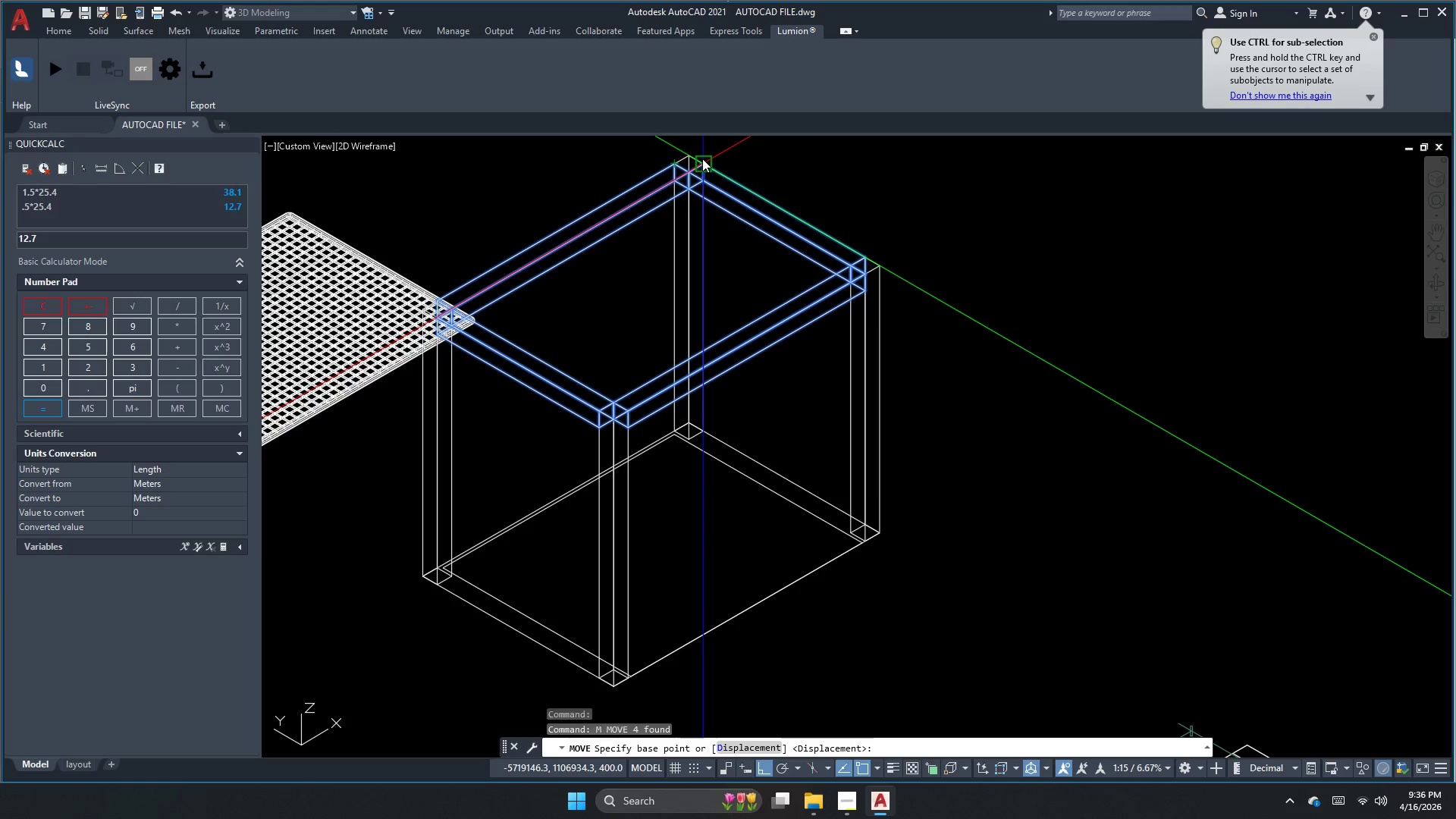 
left_click([700, 184])
 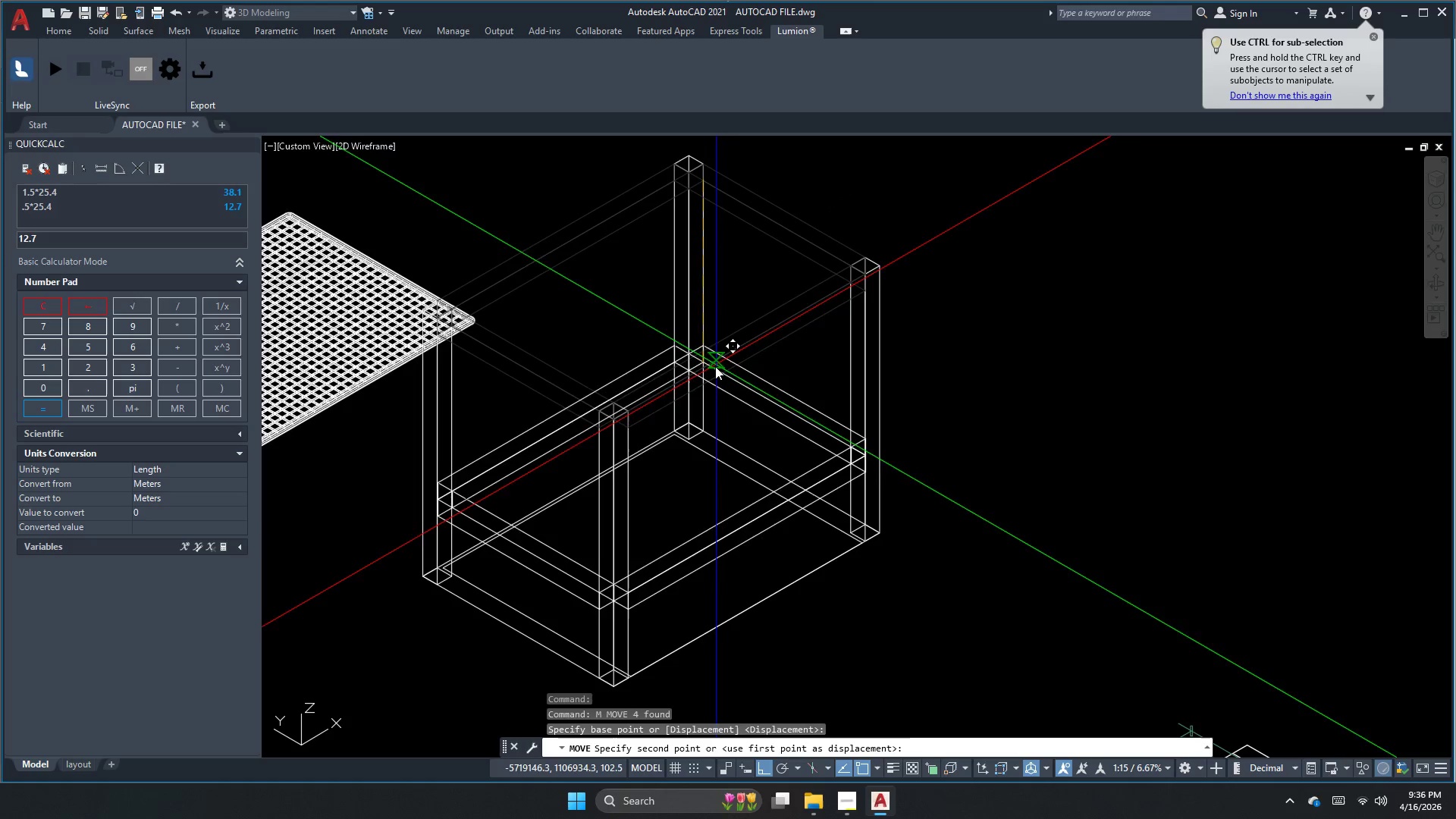 
scroll: coordinate [696, 412], scroll_direction: up, amount: 2.0
 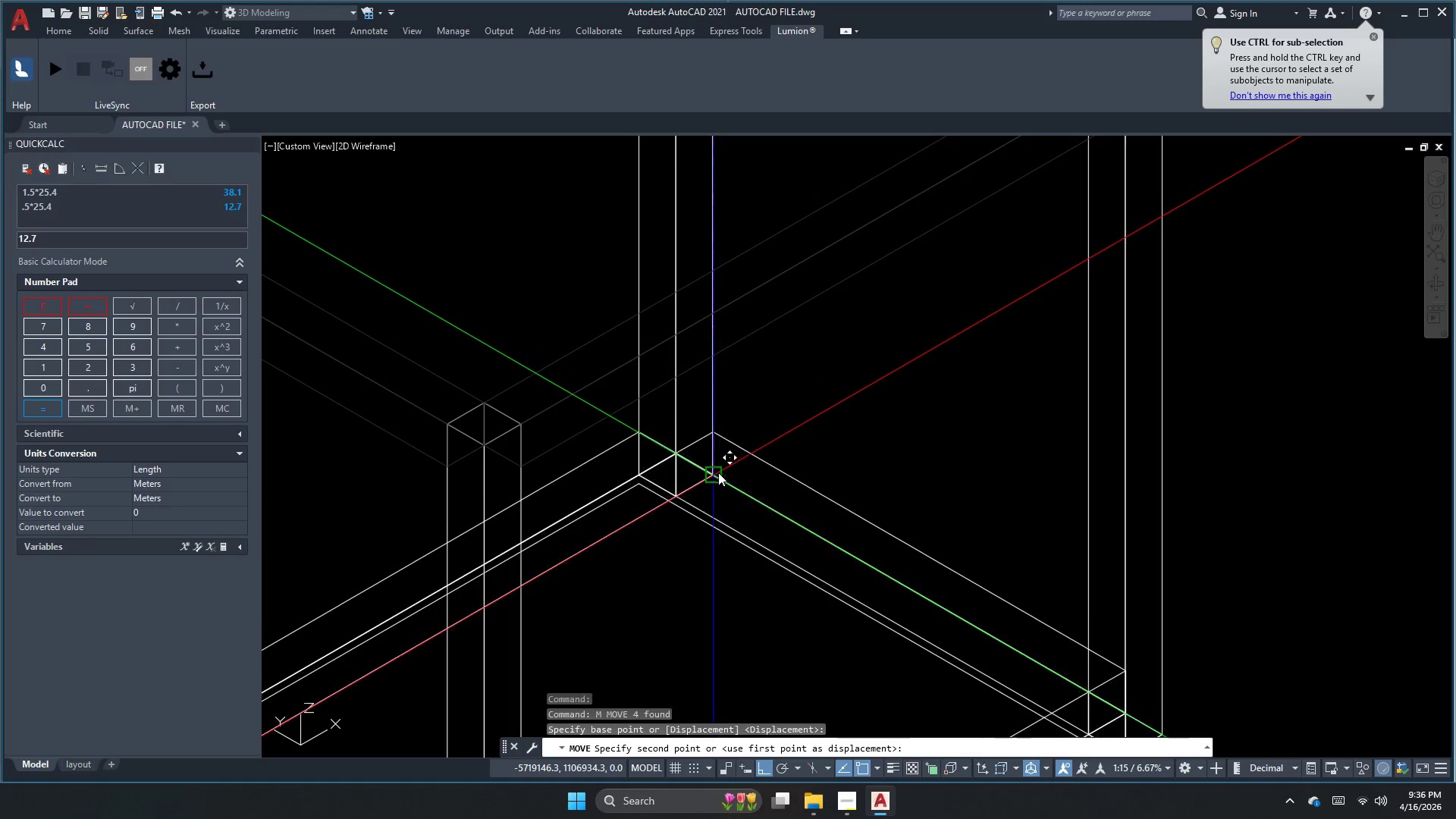 
hold_key(key=ControlLeft, duration=1.2)
 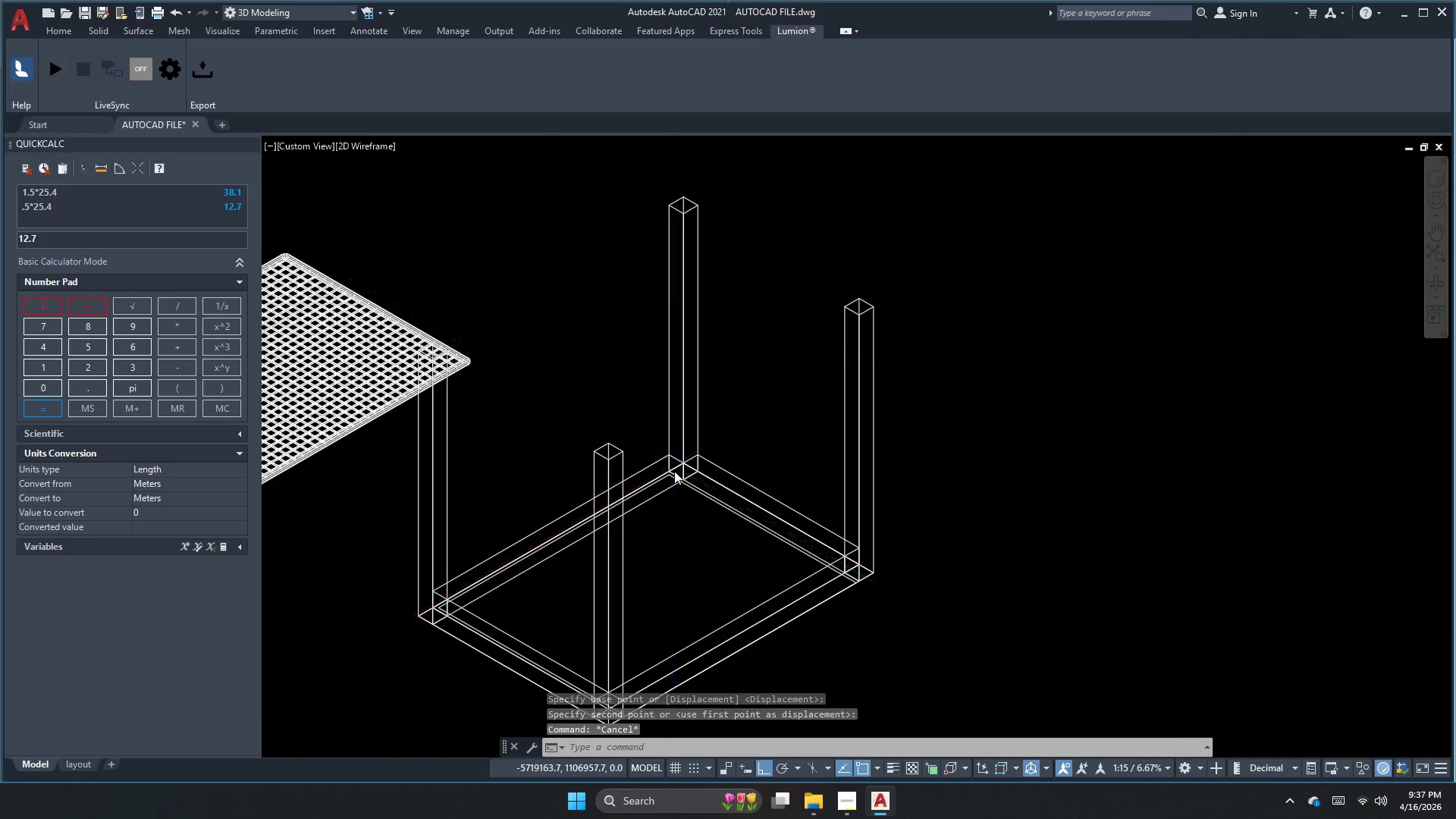 
scroll: coordinate [713, 477], scroll_direction: down, amount: 1.0
 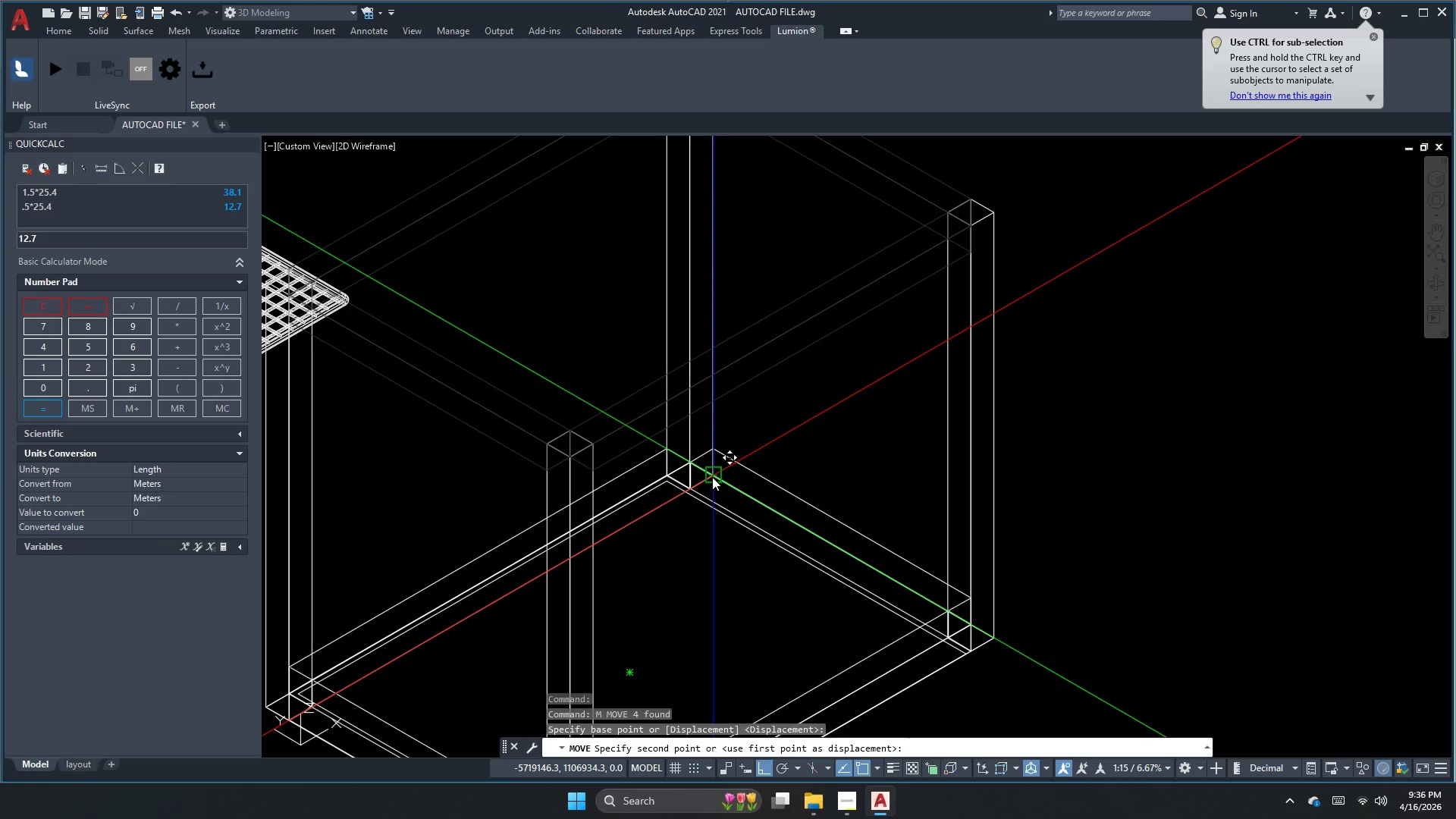 
left_click([712, 476])
 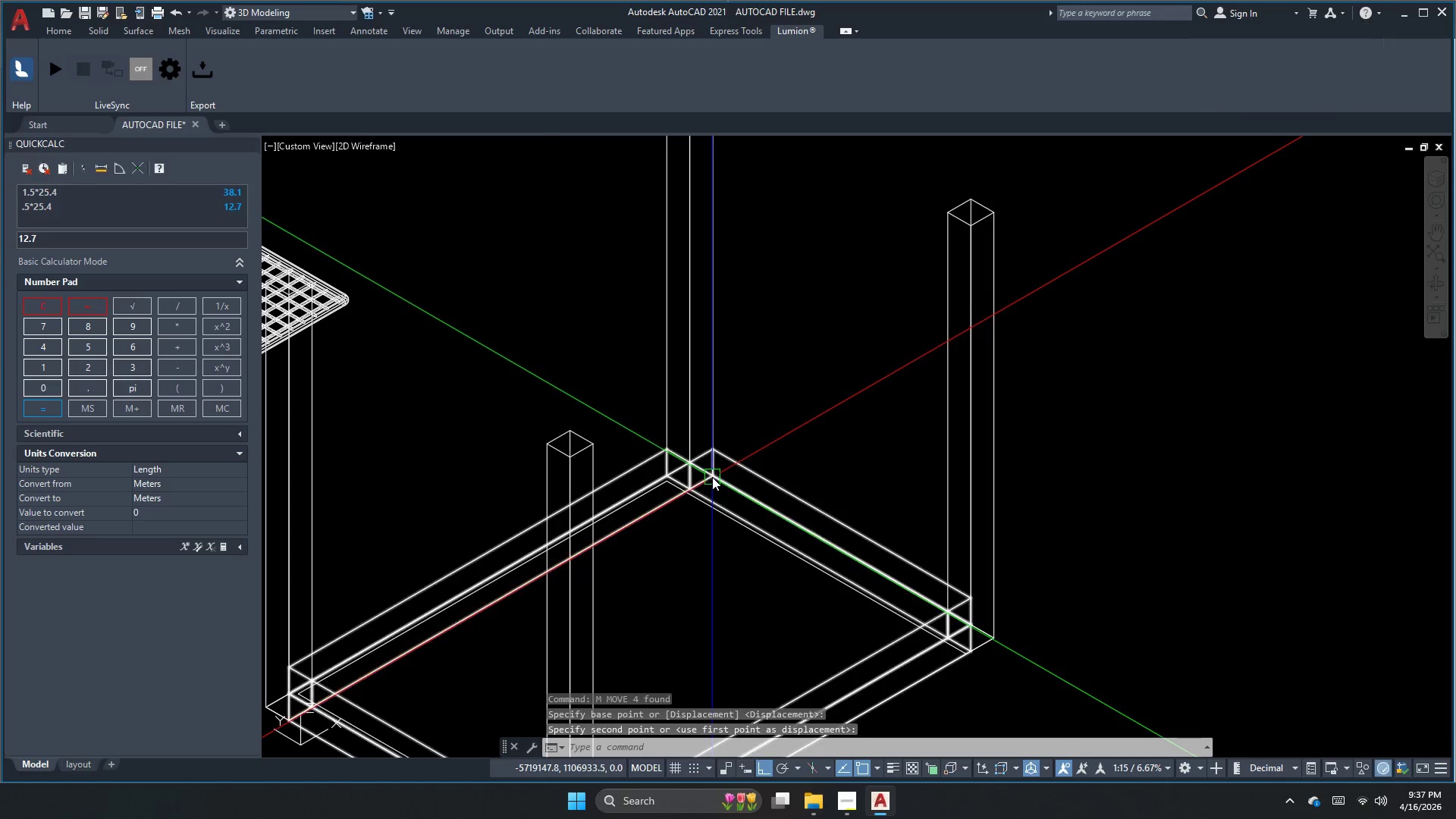 
key(Escape)
 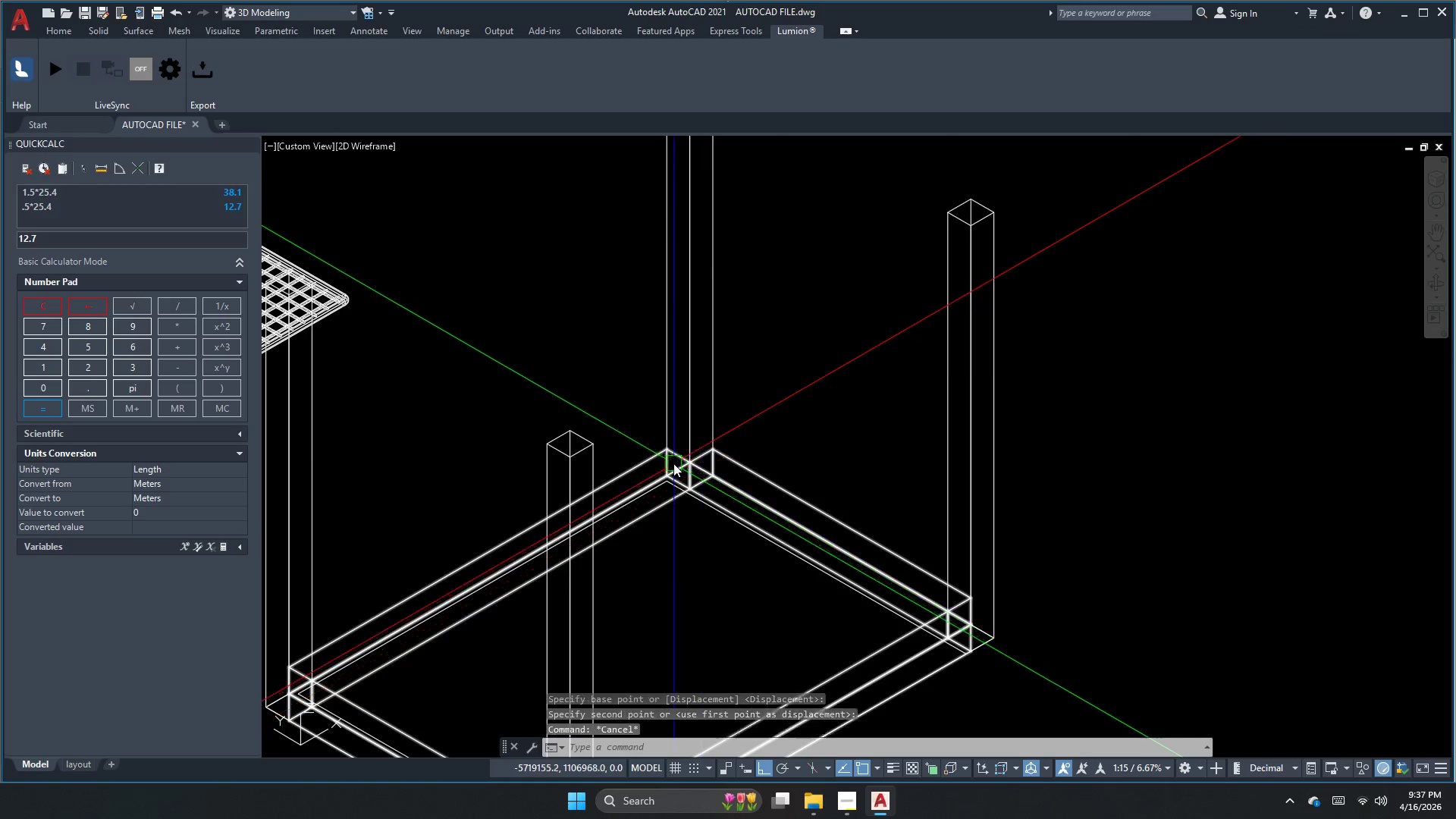 
scroll: coordinate [674, 470], scroll_direction: down, amount: 2.0
 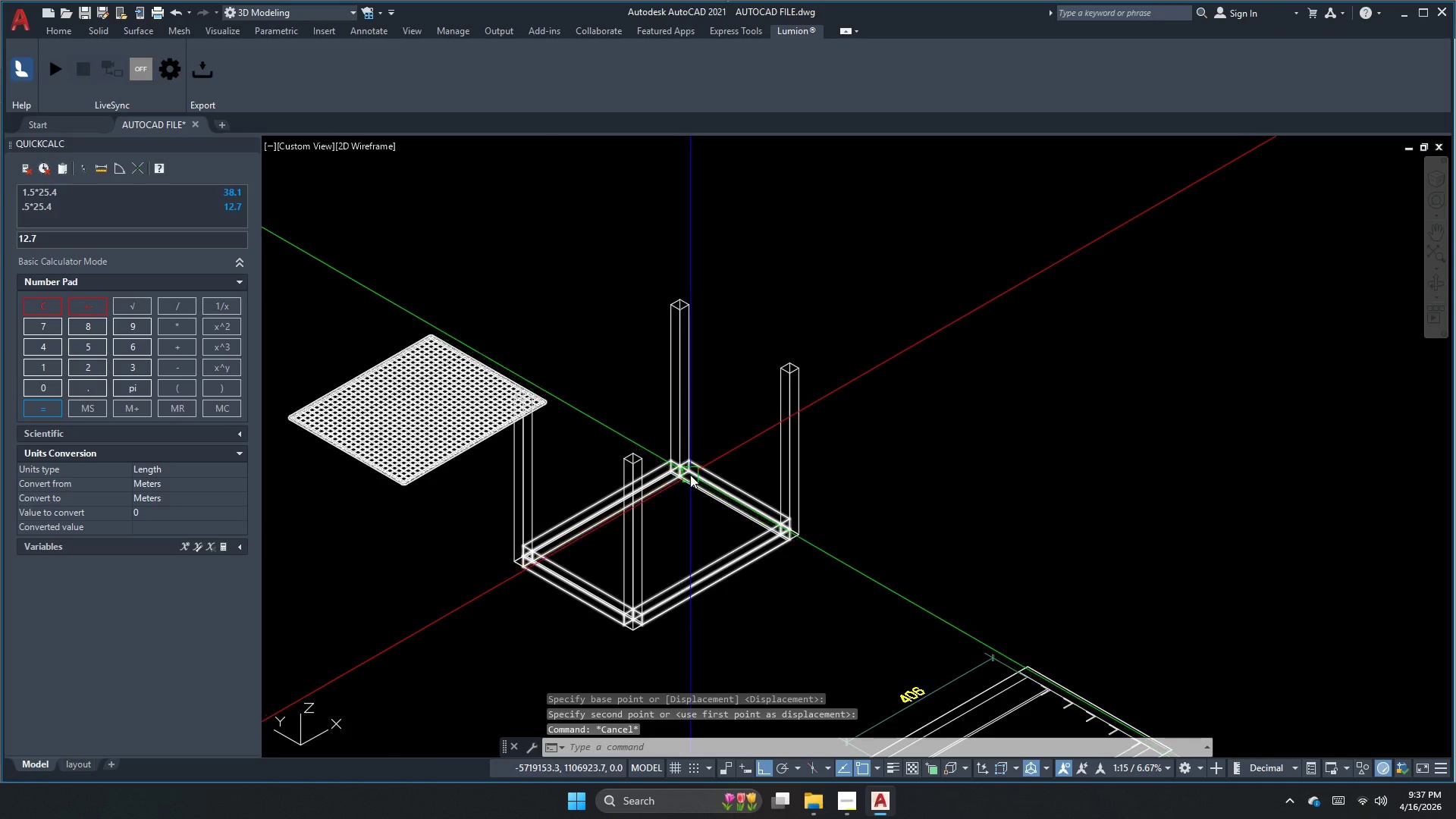 
key(Control+Z)
 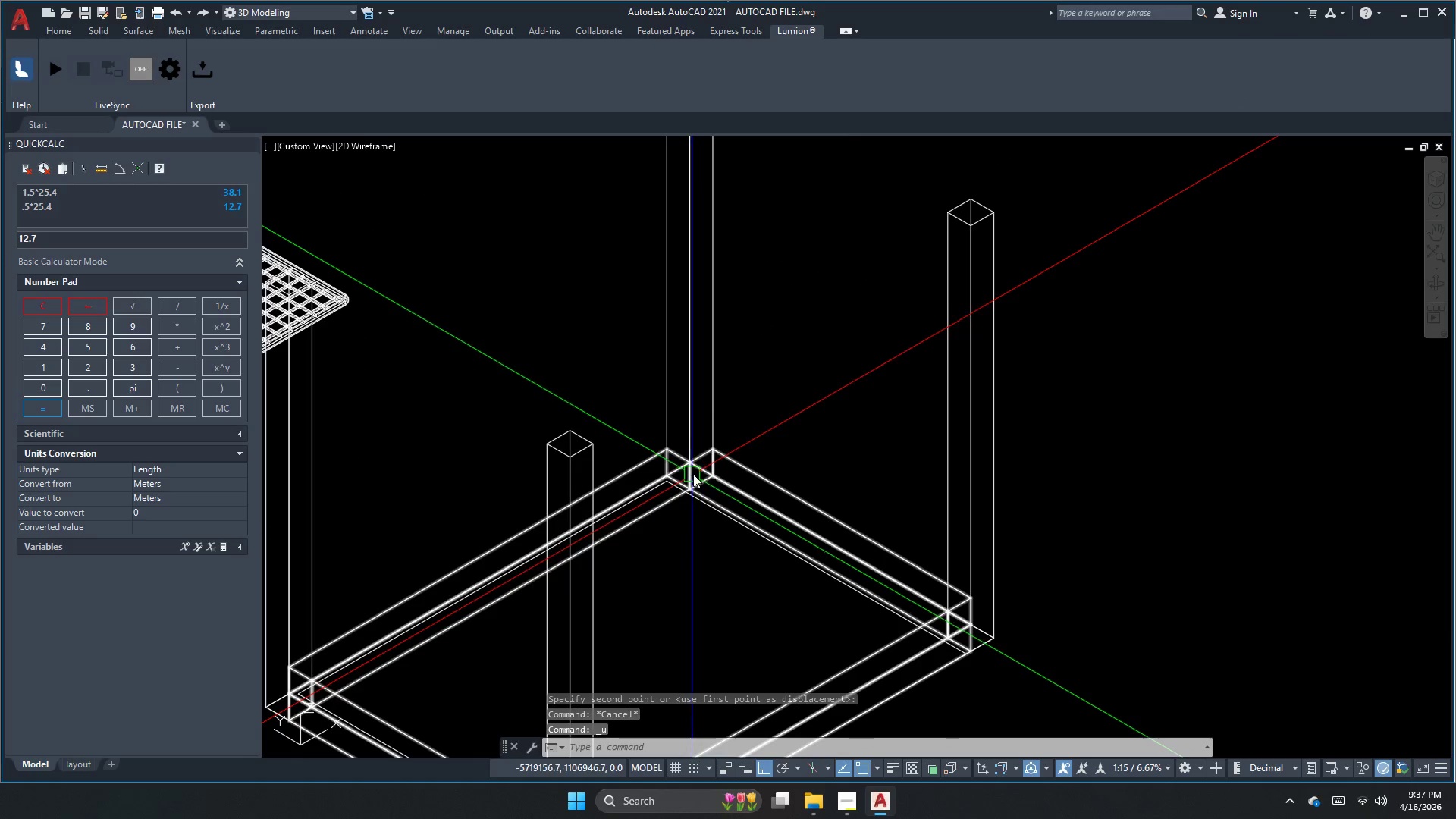 
key(Control+ControlLeft)
 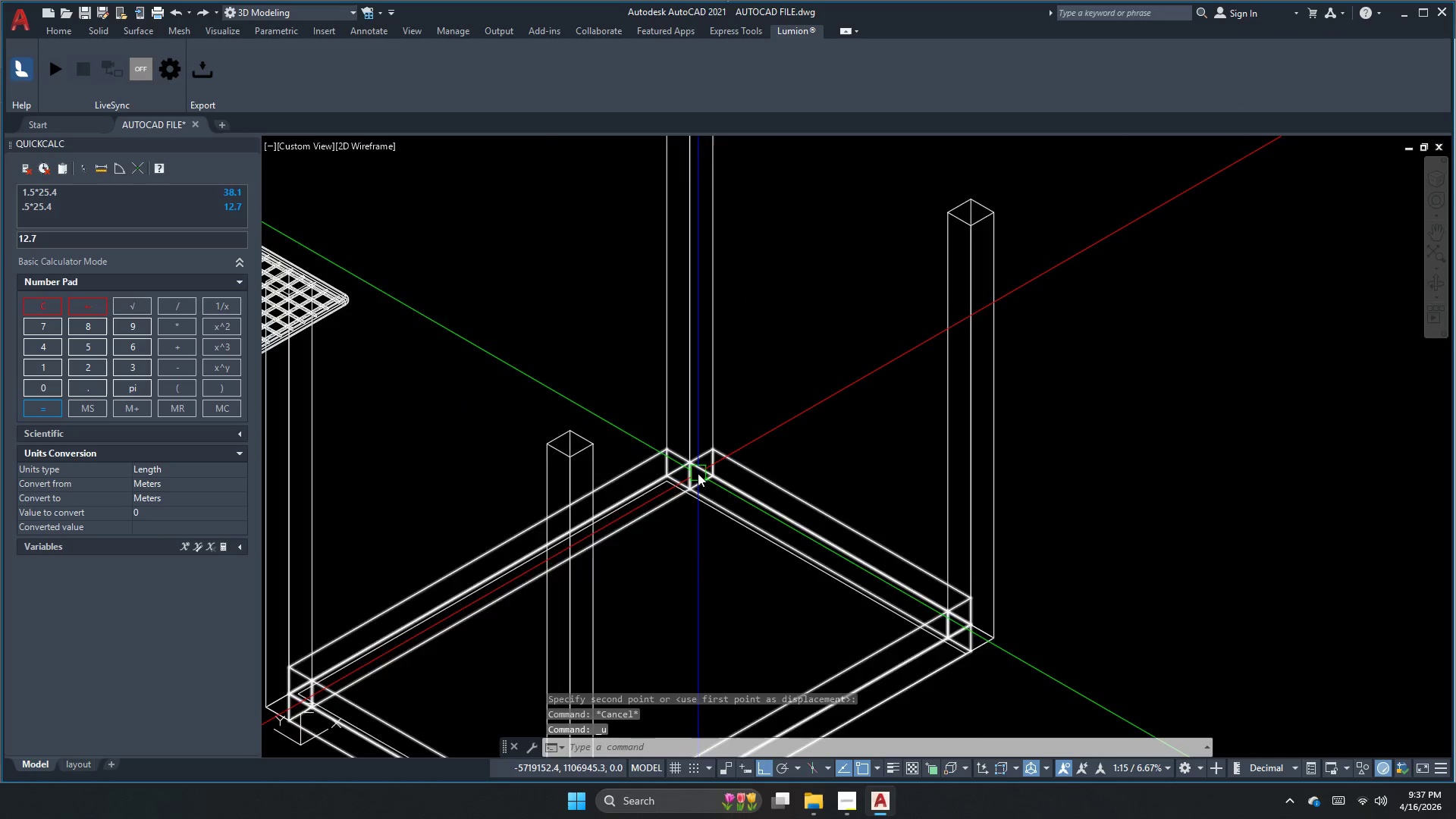 
key(Control+Z)
 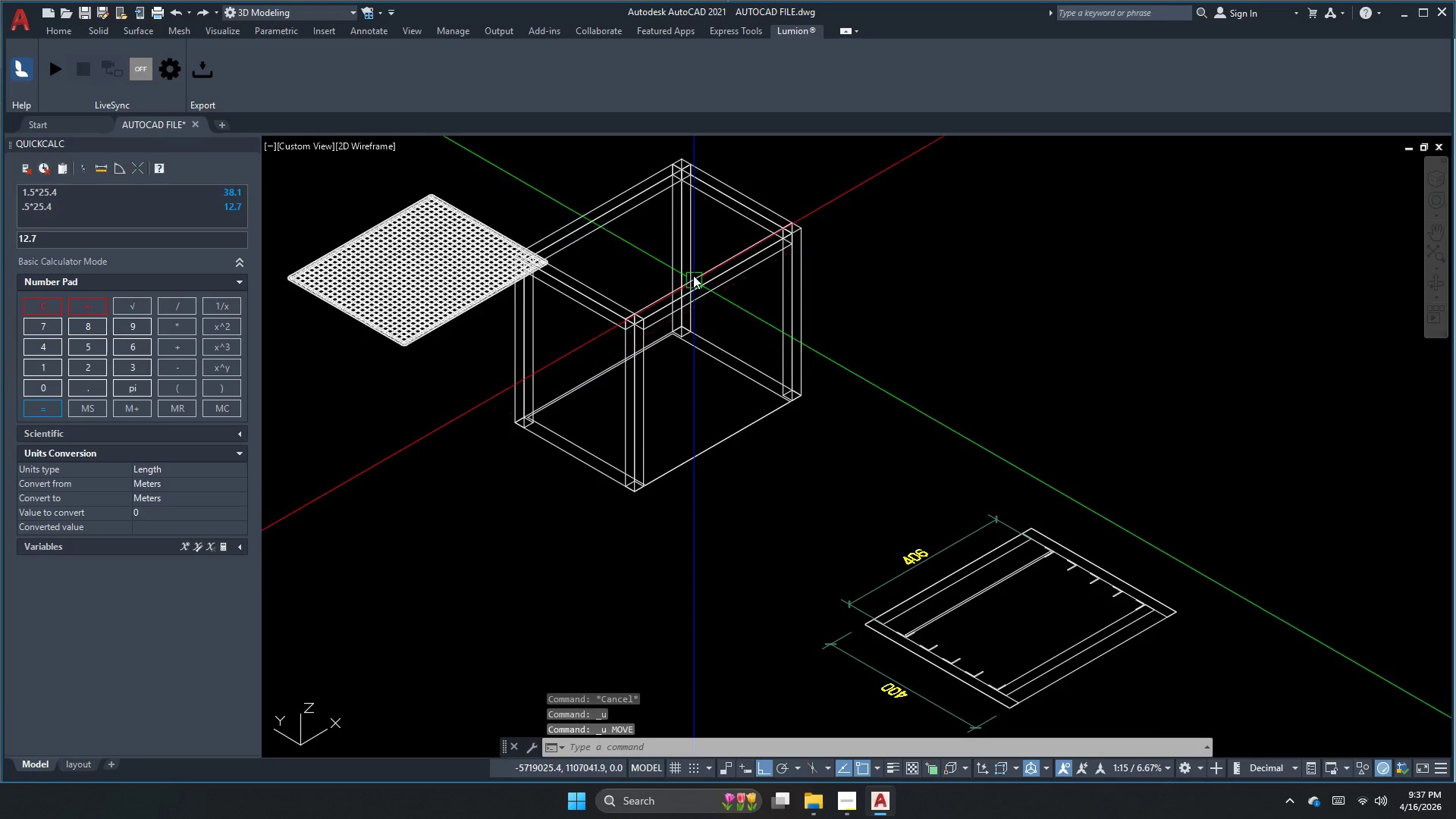 
left_click([731, 276])
 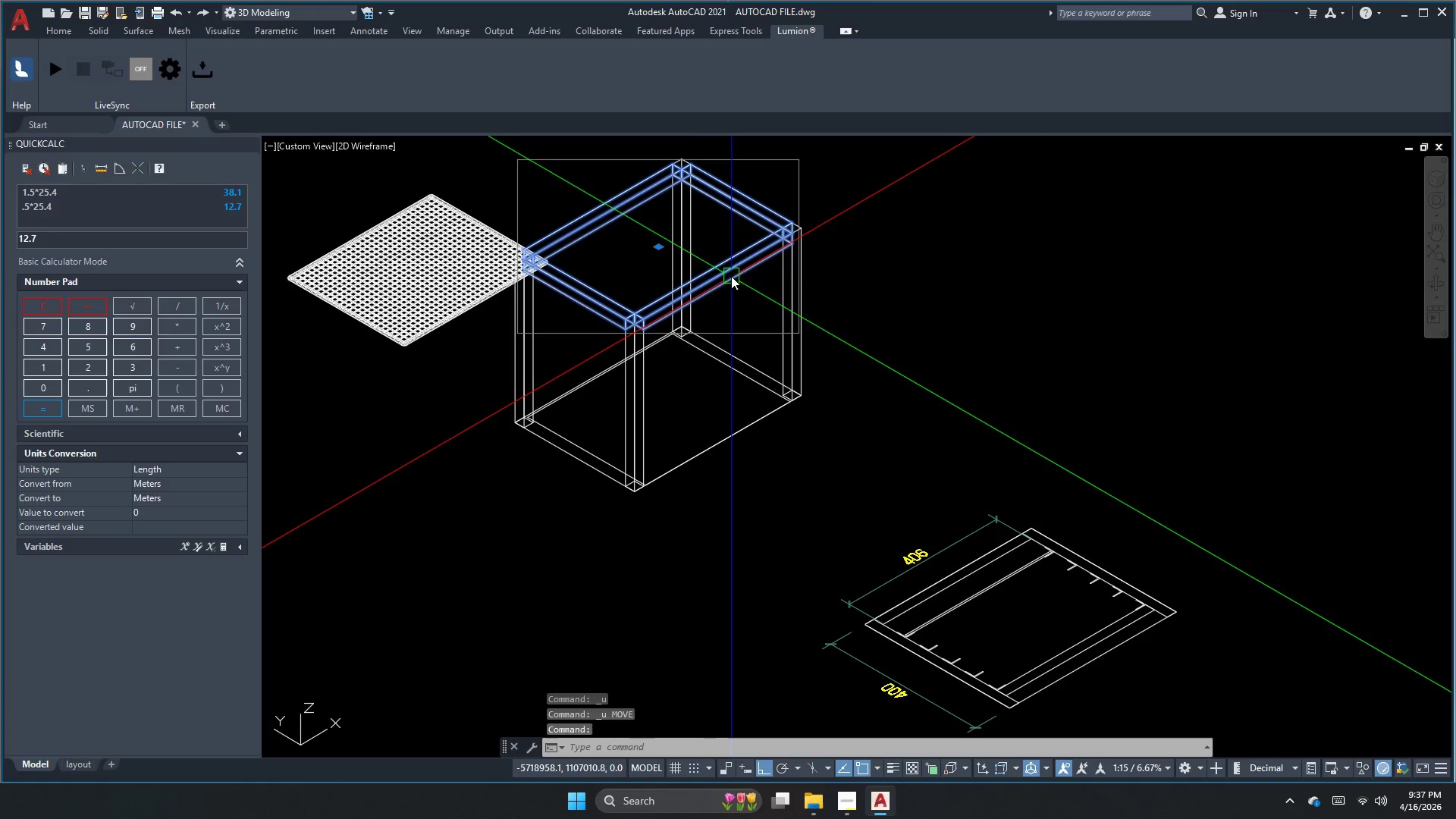 
key(Space)
 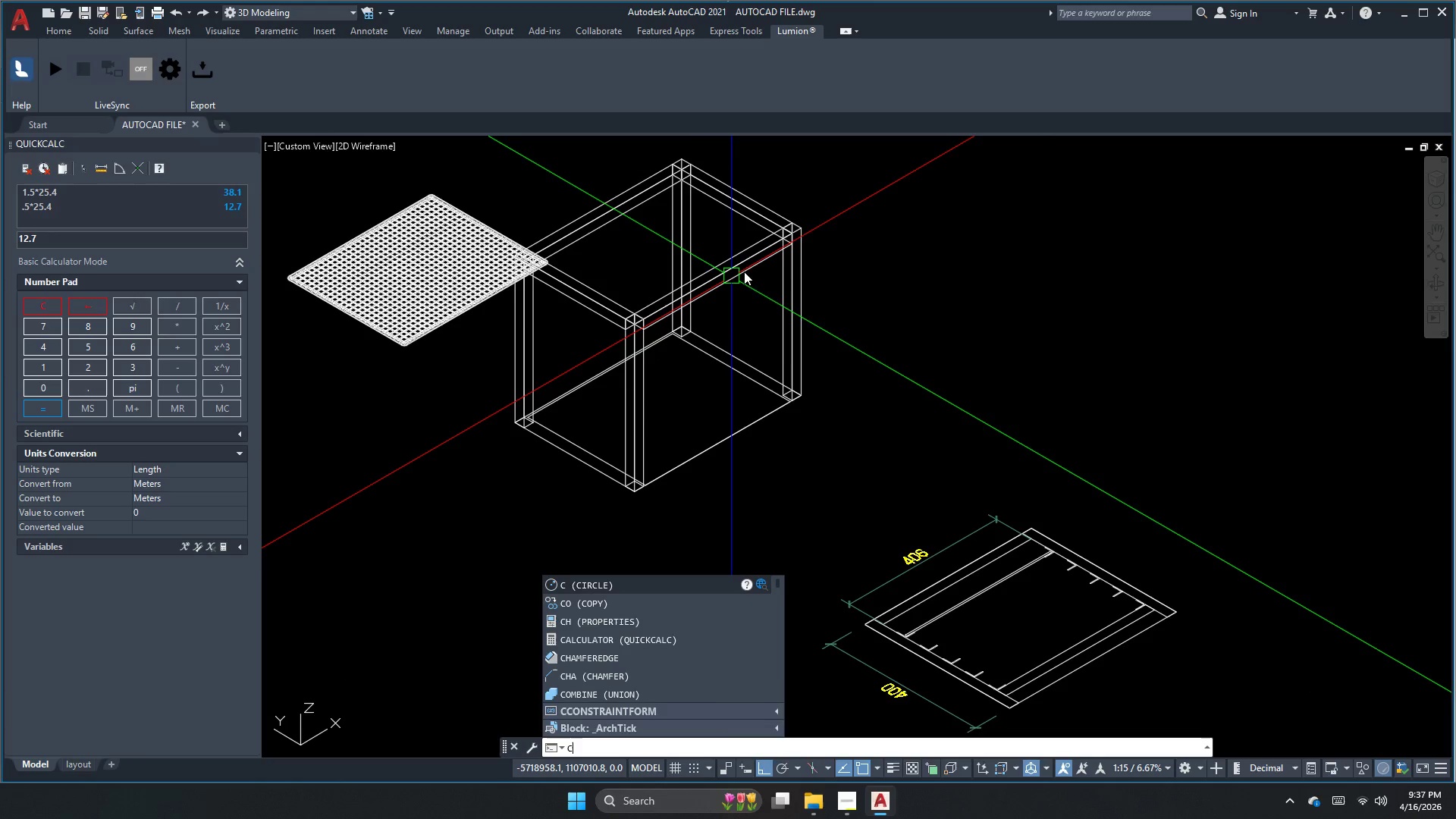 
key(C)
 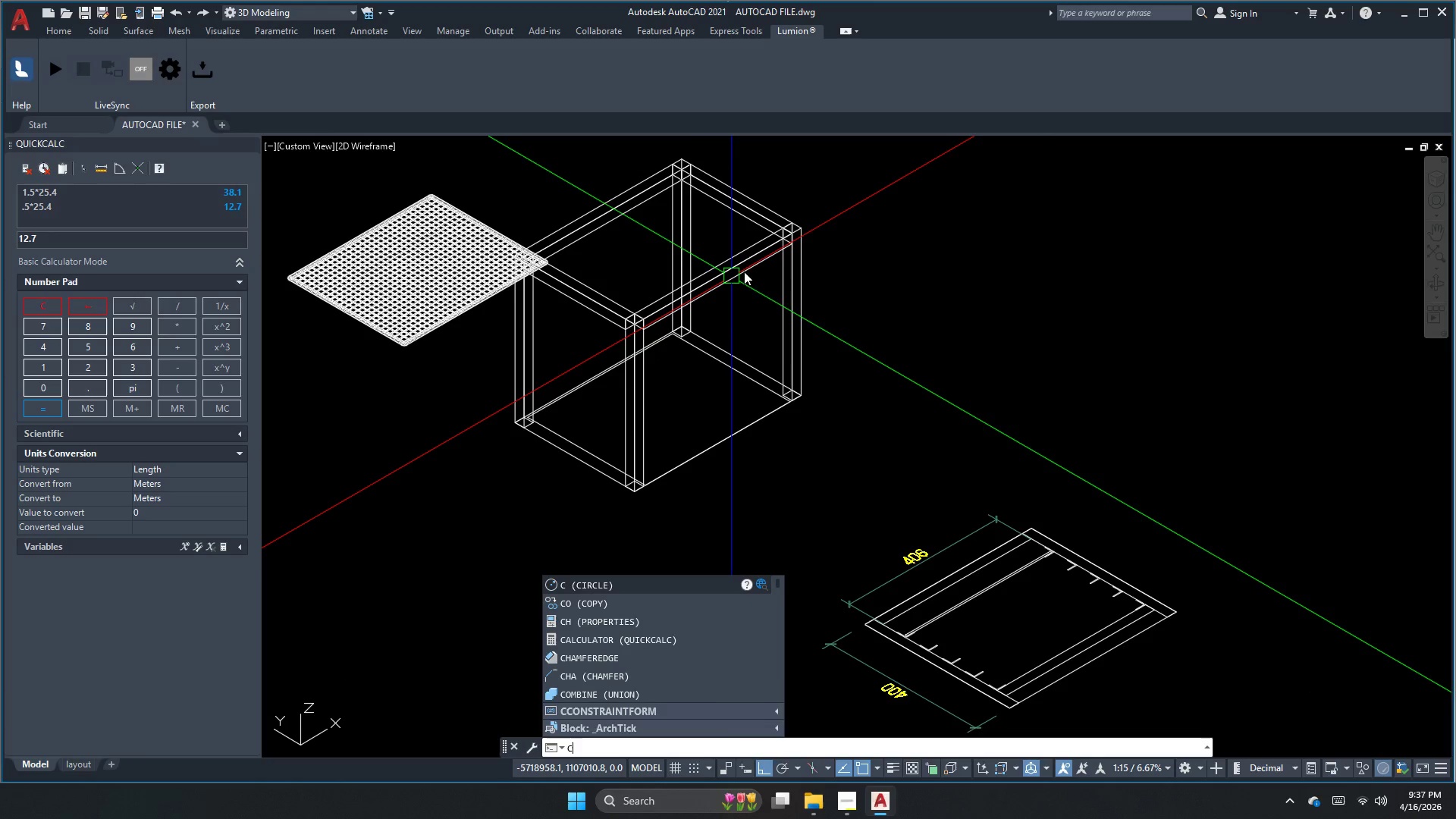 
key(Escape)
 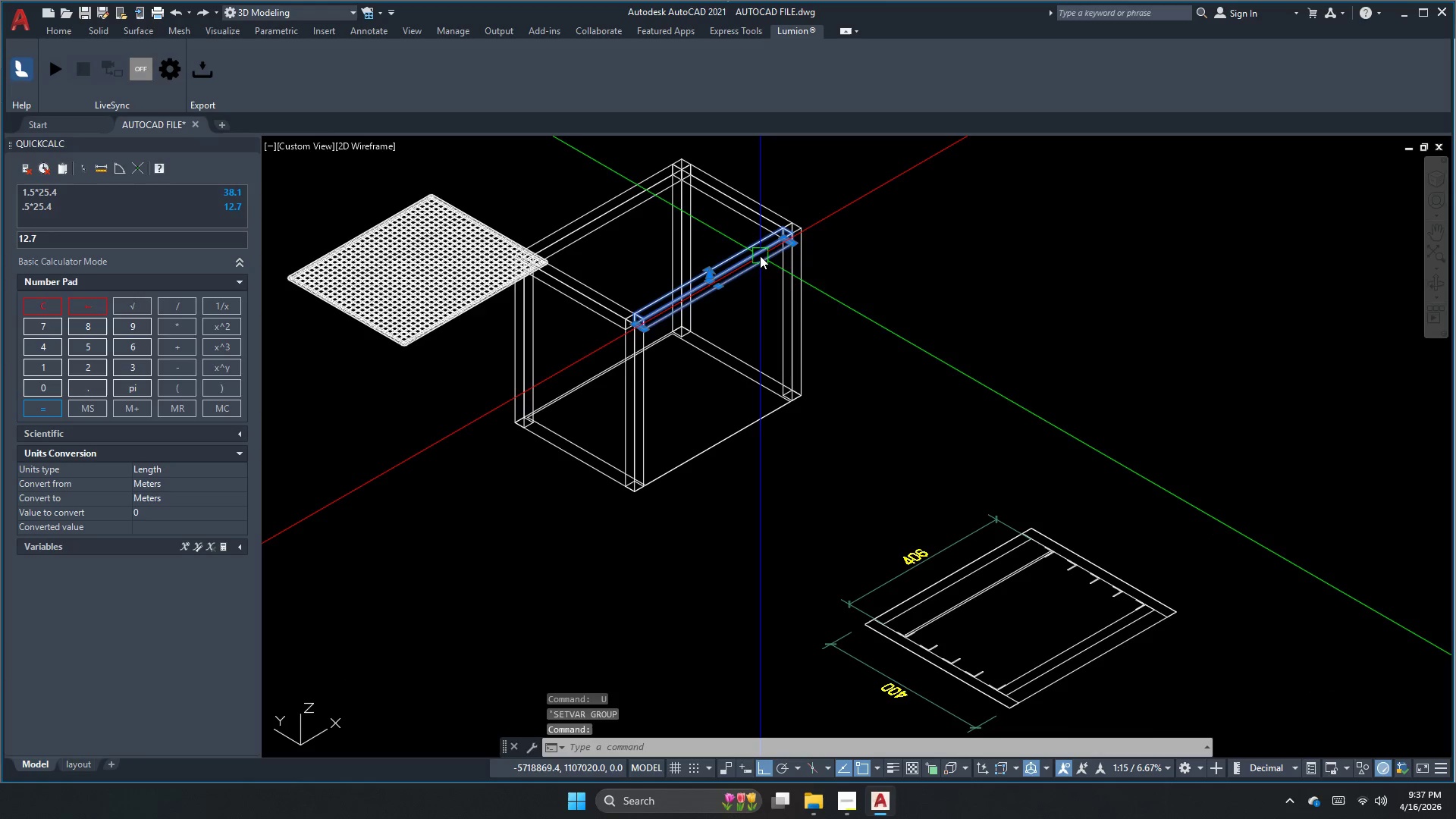 
key(Escape)
 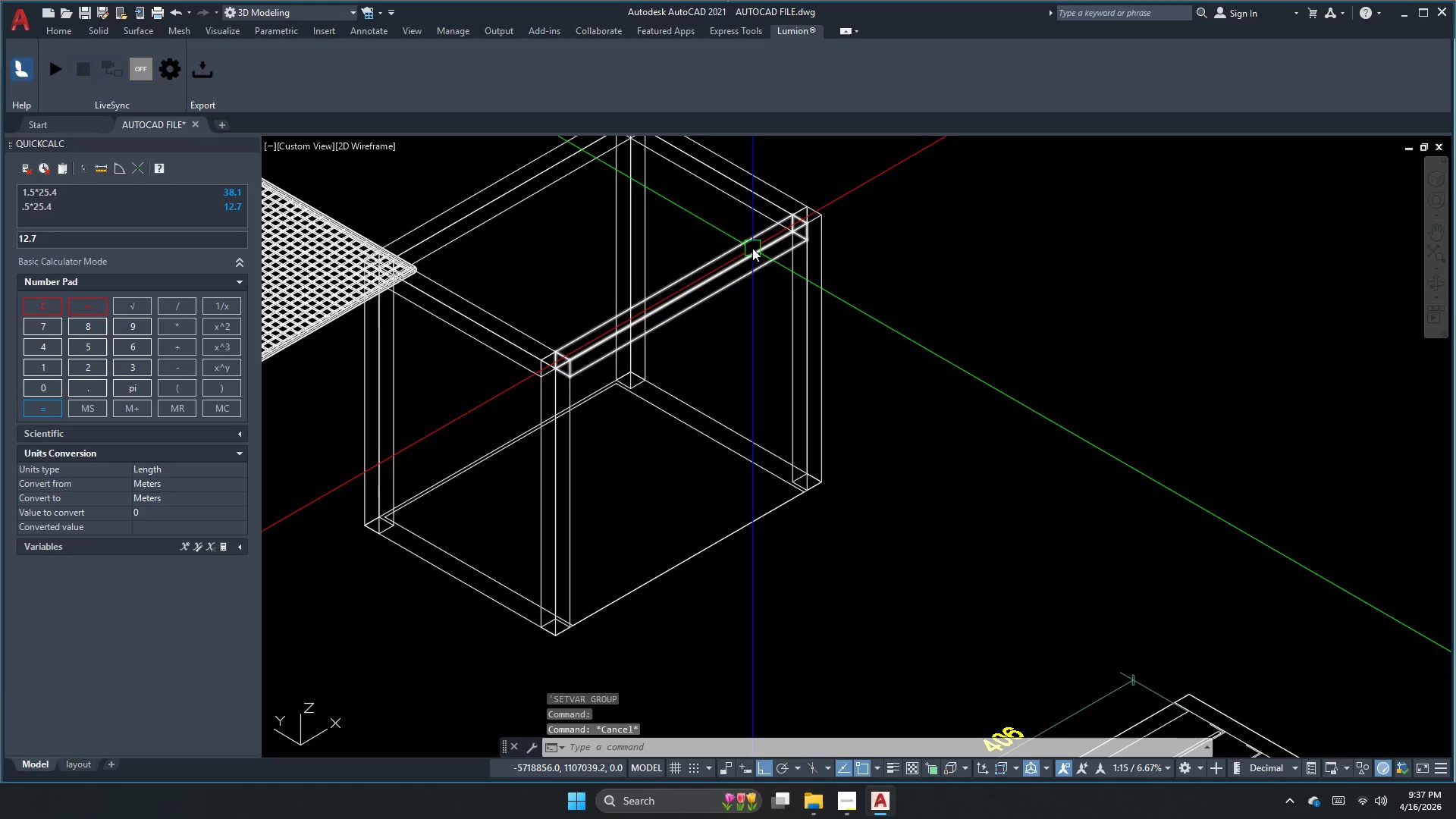 
scroll: coordinate [767, 250], scroll_direction: up, amount: 1.0
 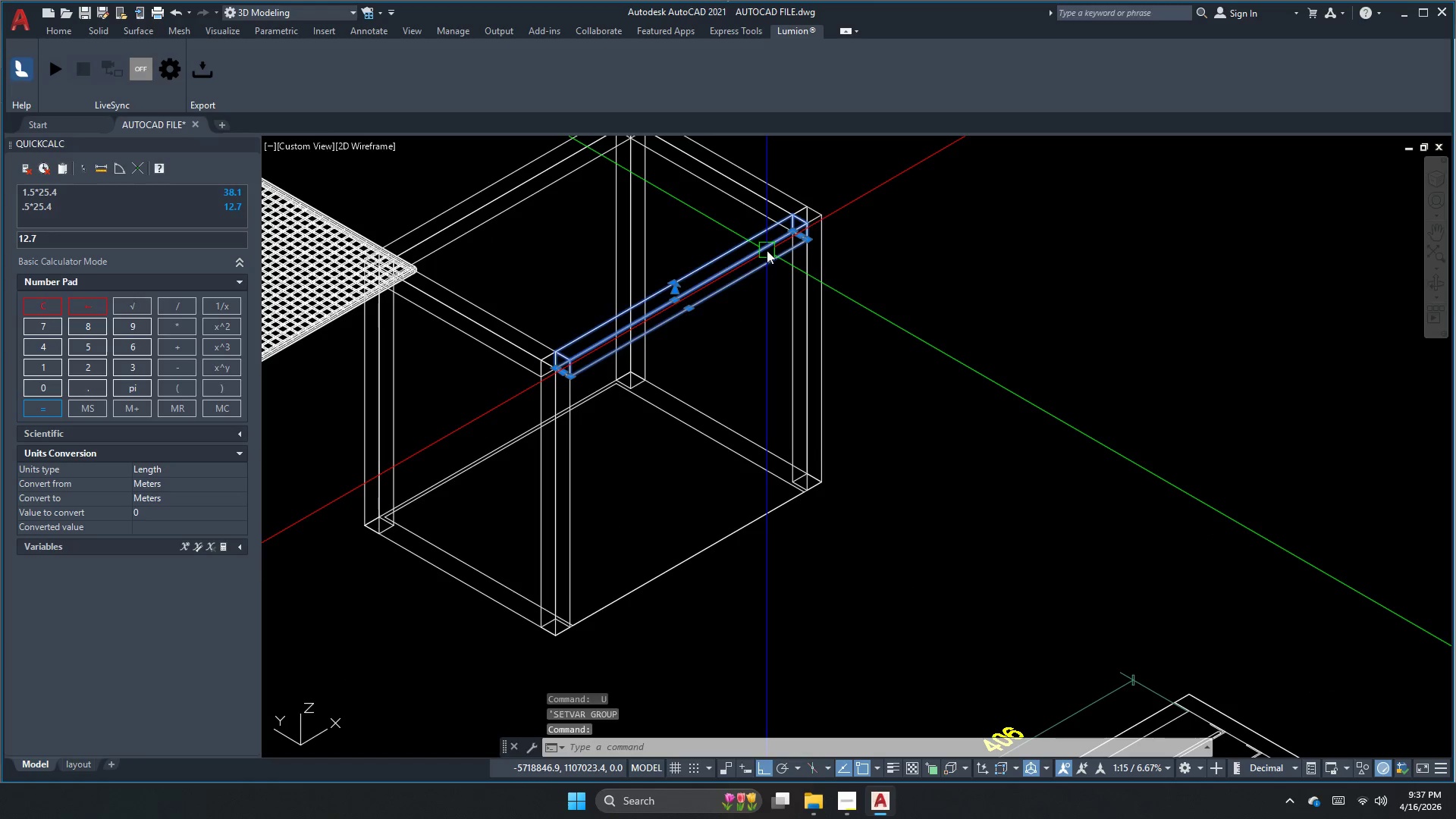 
key(Control+ControlLeft)
 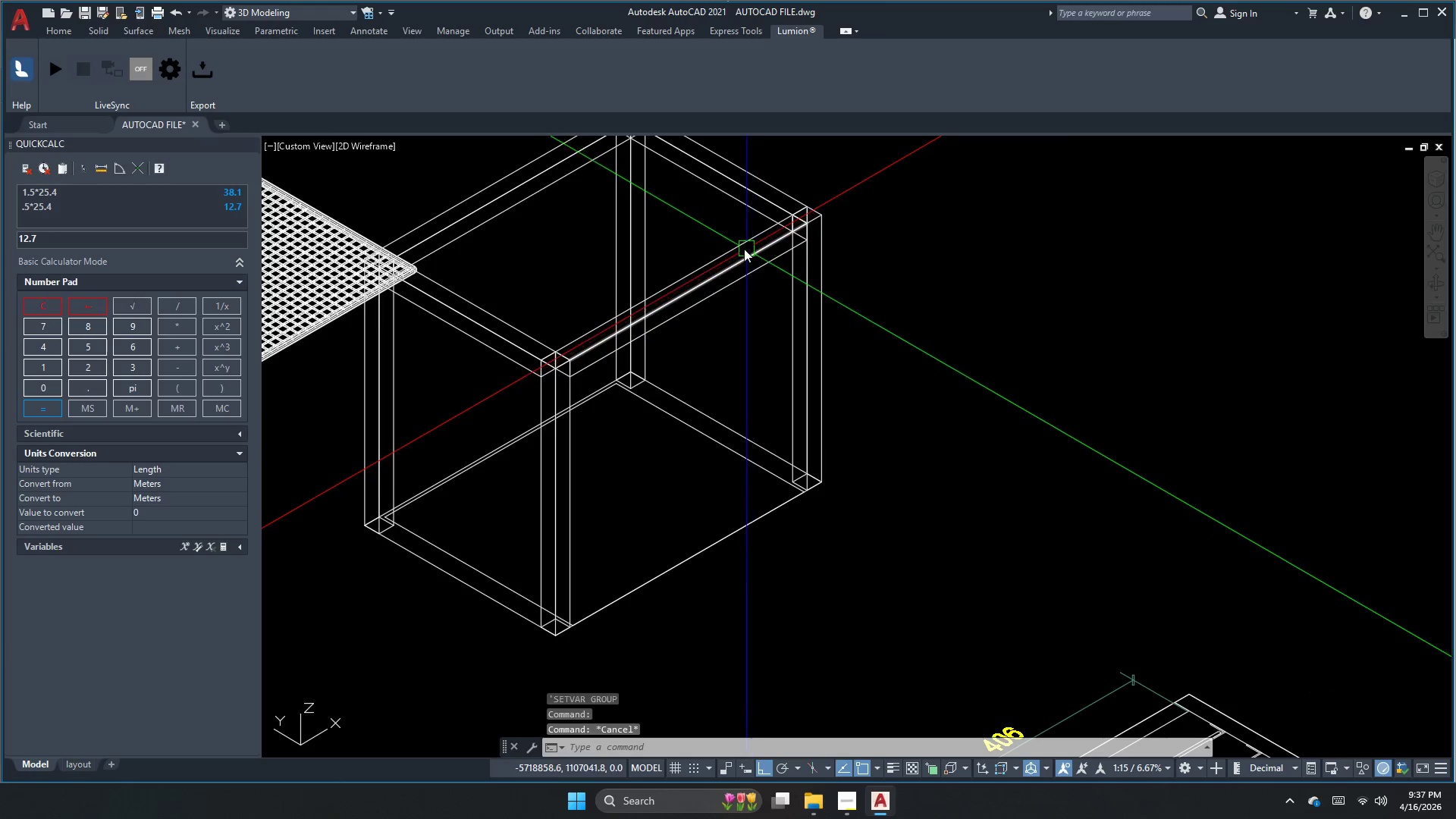 
key(Control+H)
 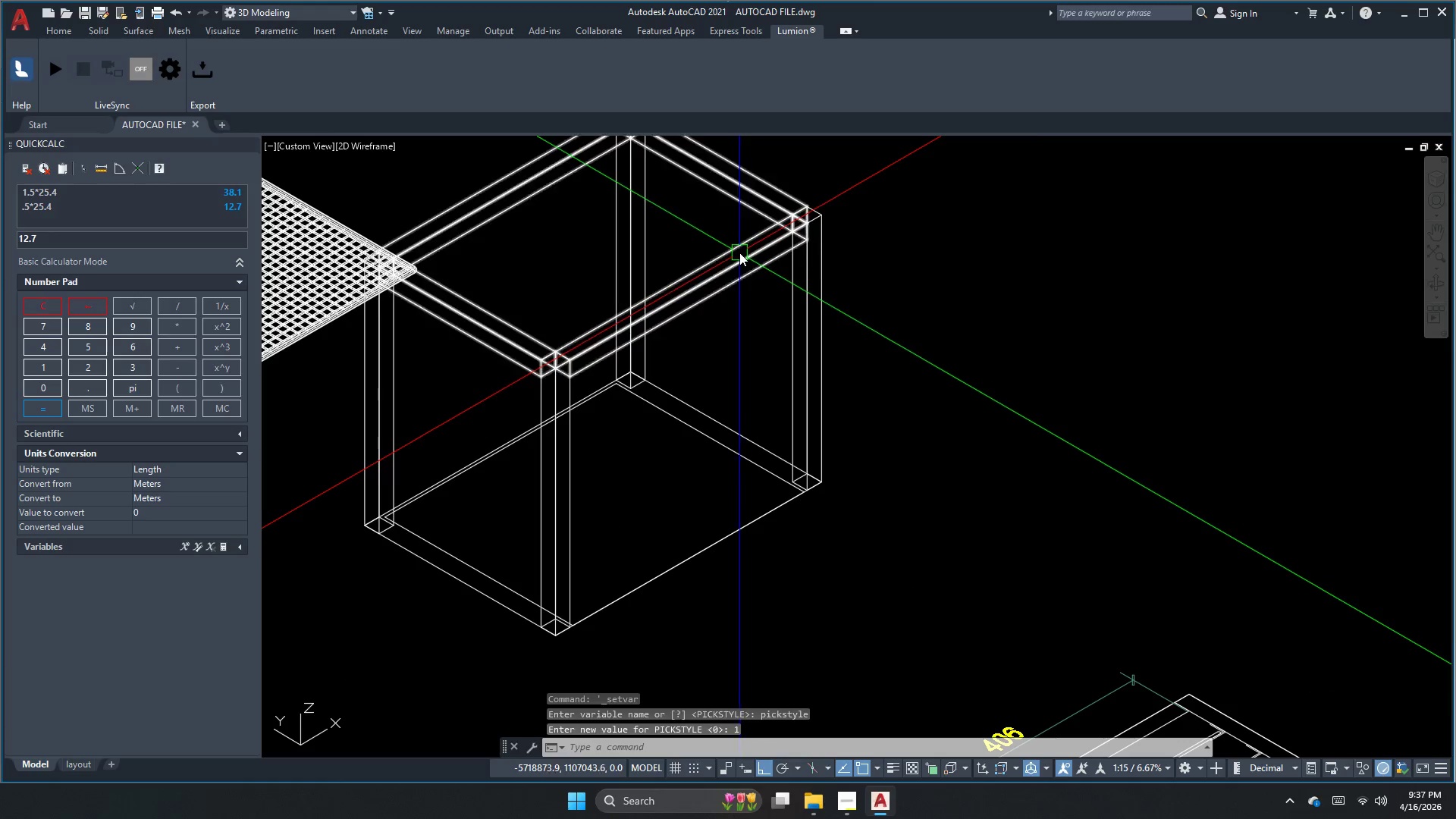 
left_click([739, 253])
 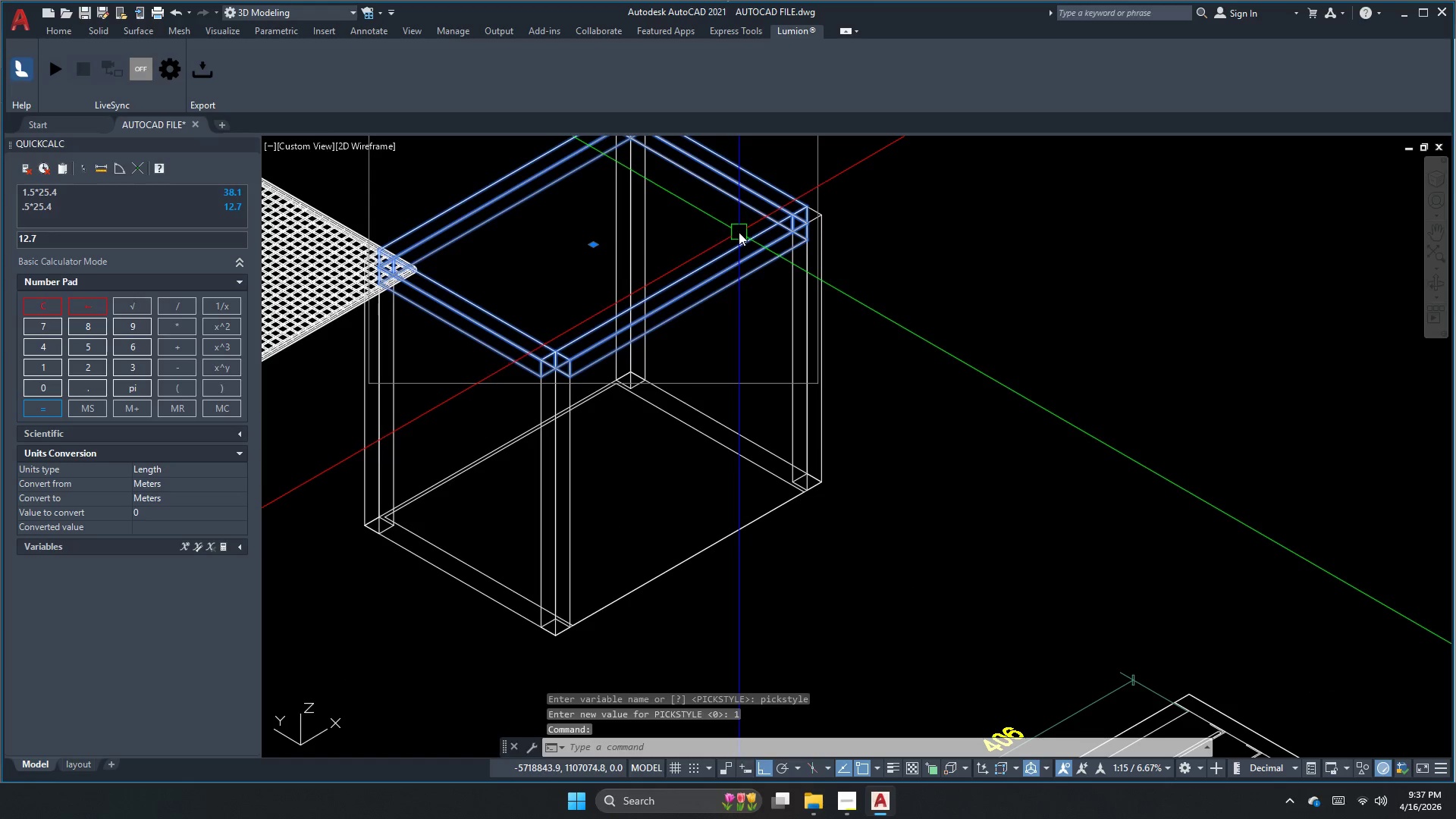 
type(co )
 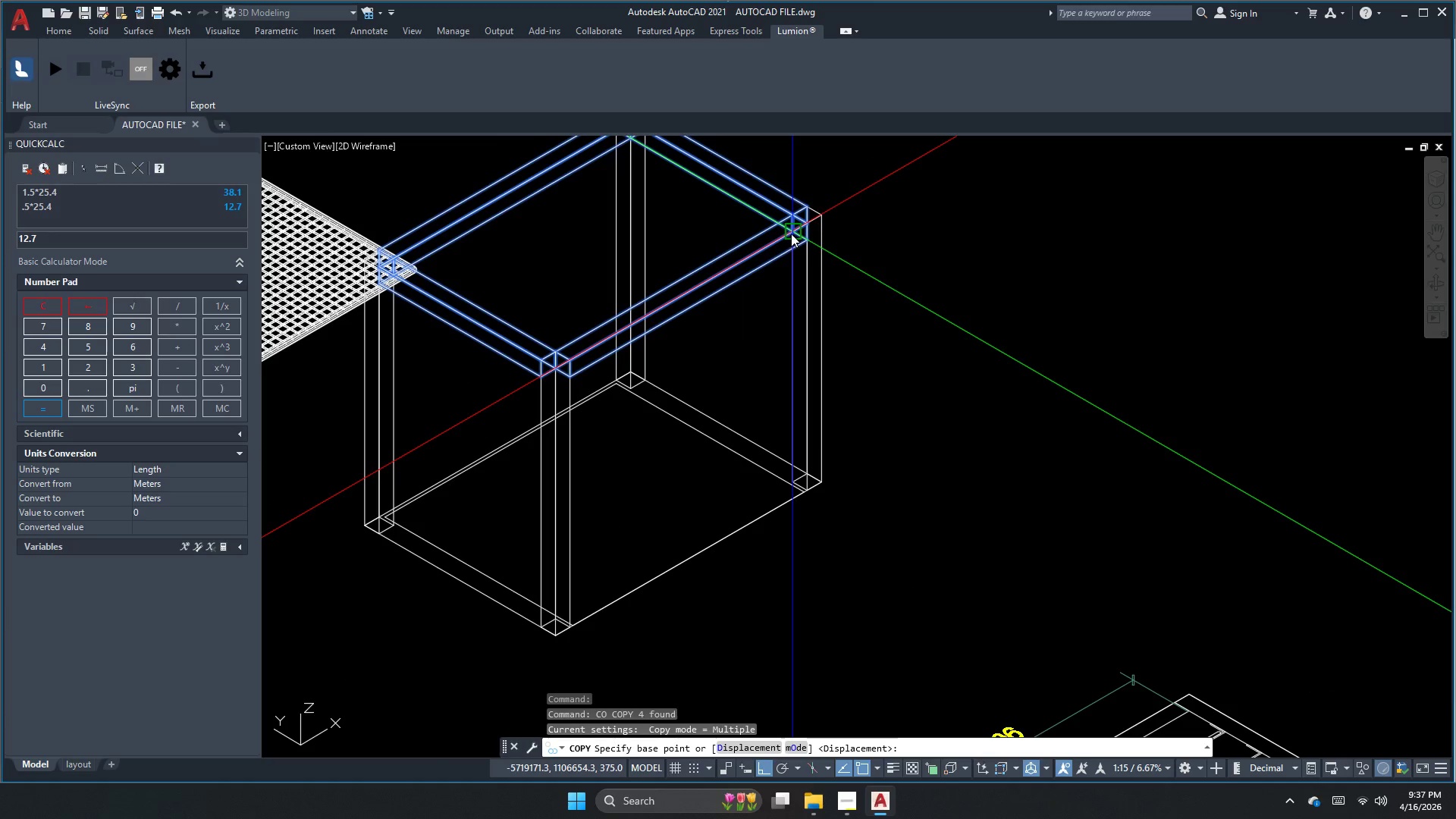 
scroll: coordinate [792, 234], scroll_direction: up, amount: 2.0
 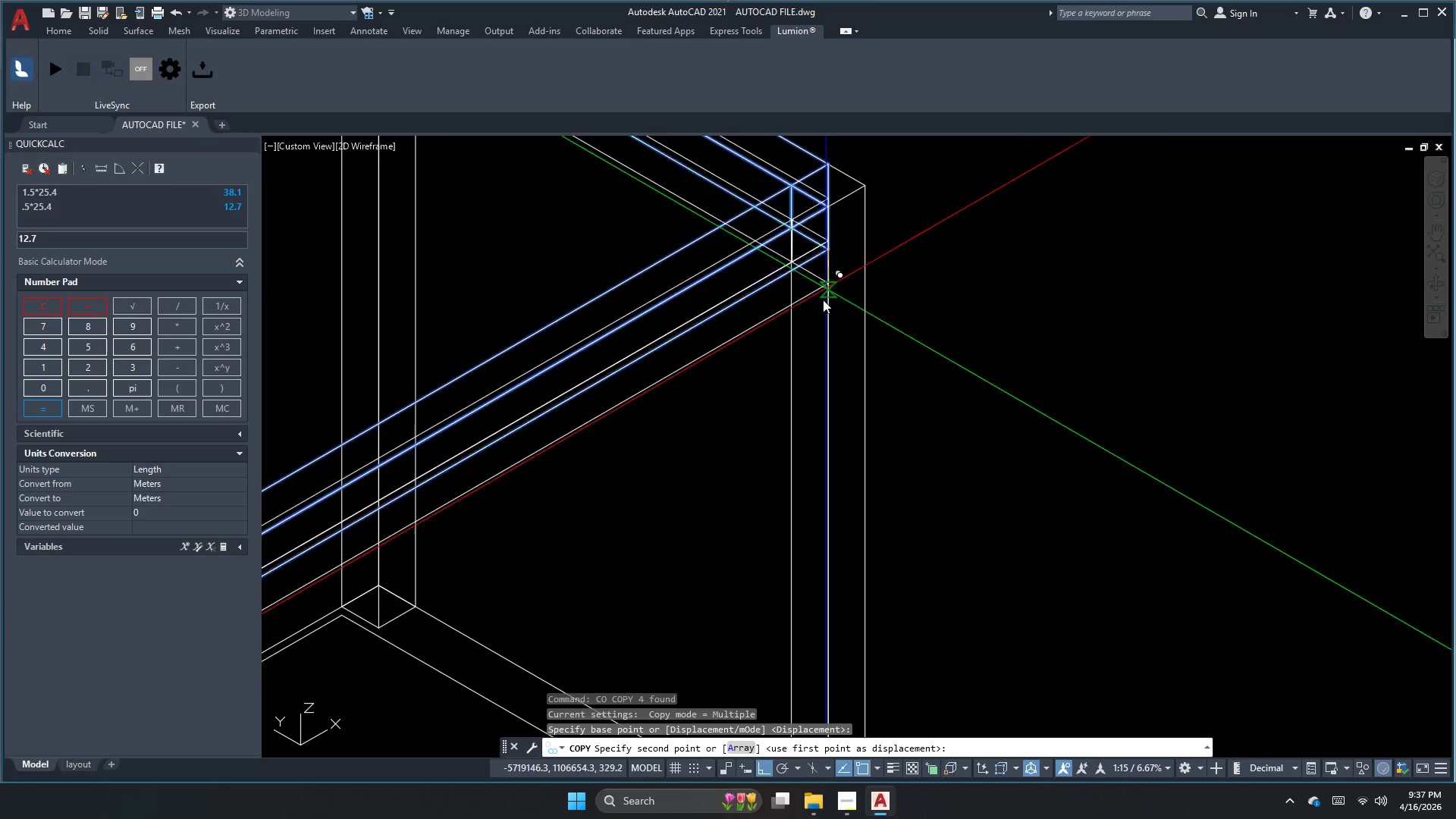 
scroll: coordinate [790, 234], scroll_direction: down, amount: 2.0
 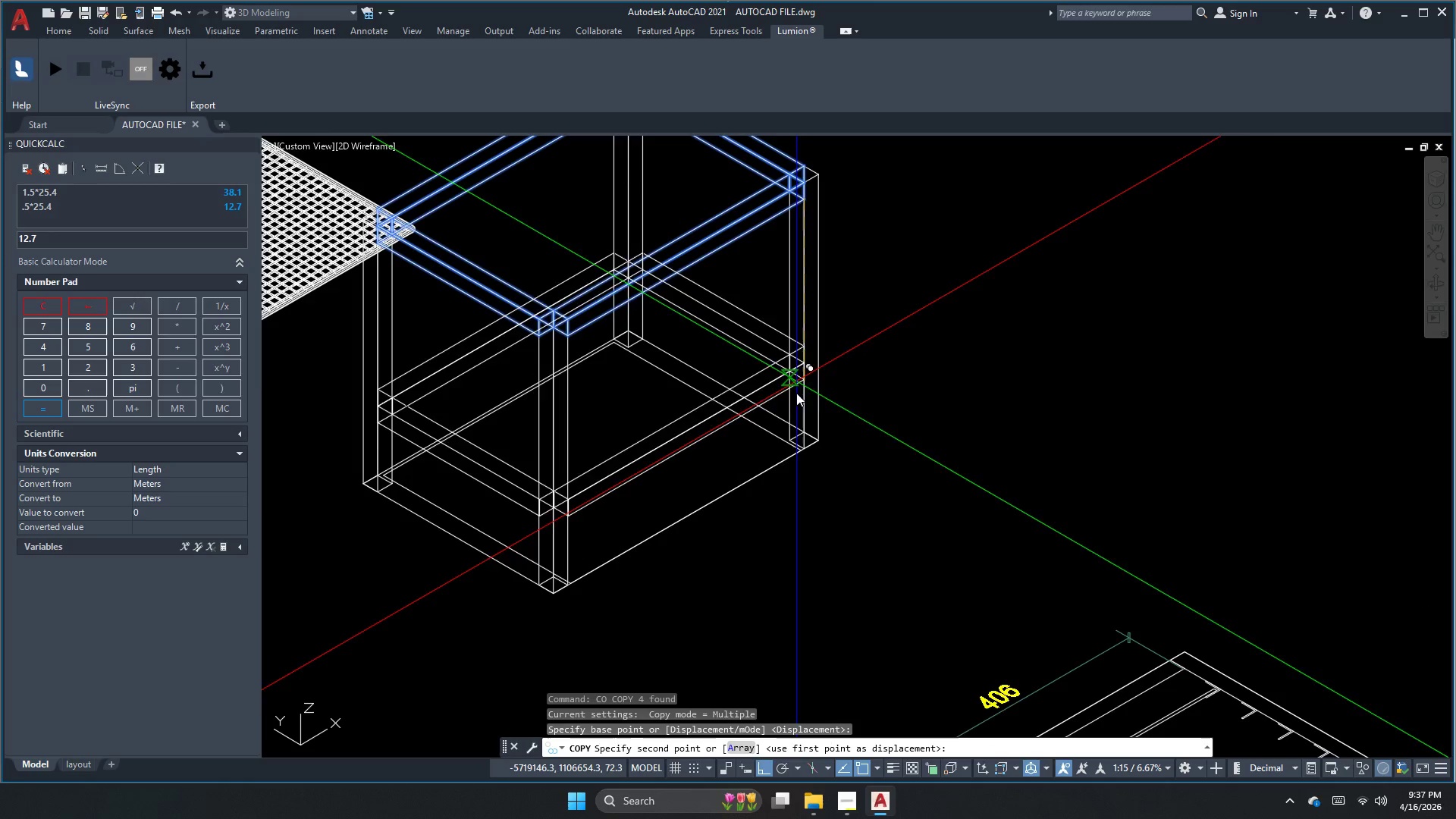 
scroll: coordinate [802, 423], scroll_direction: up, amount: 3.0
 